 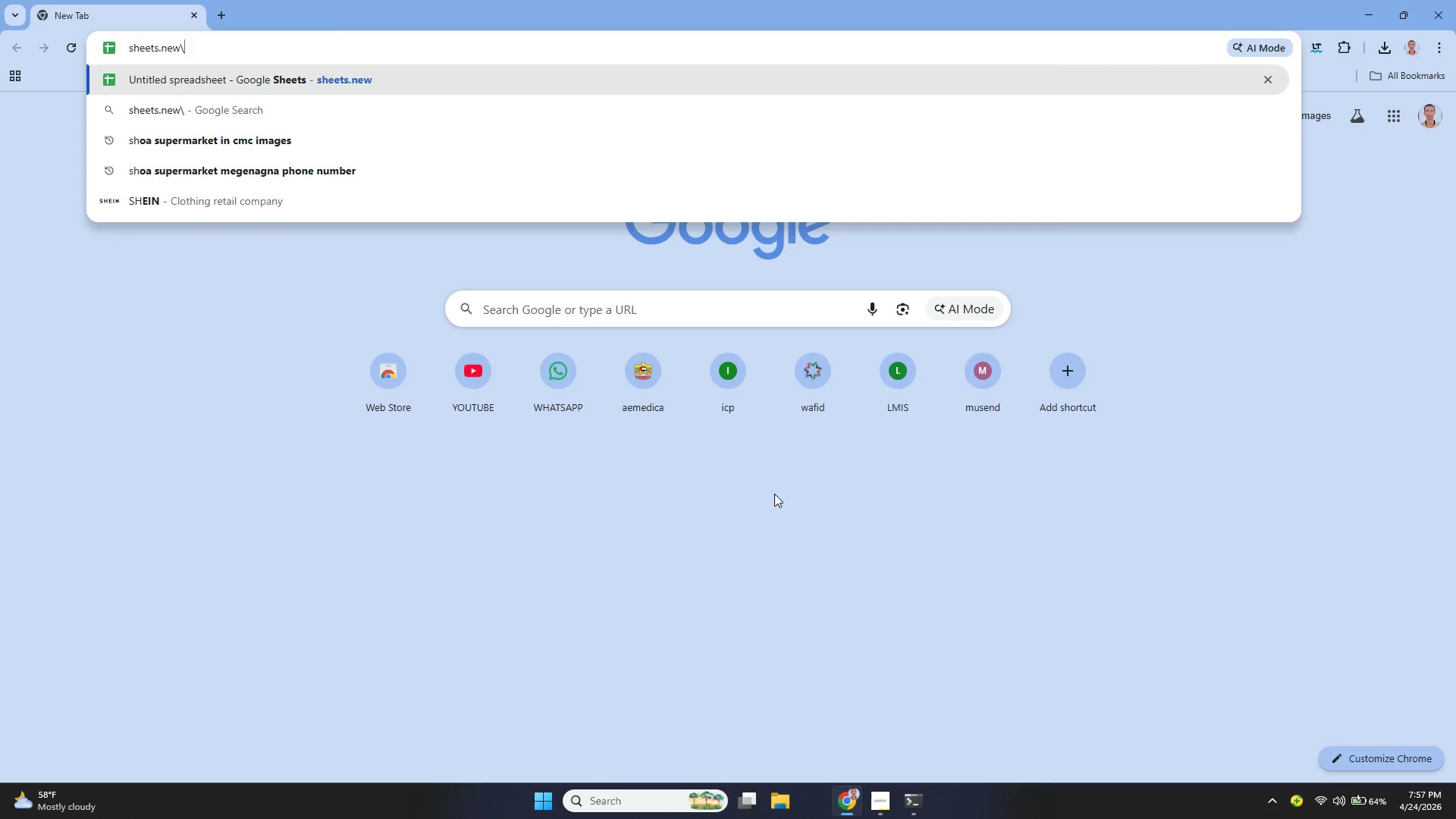 
key(Backslash)
 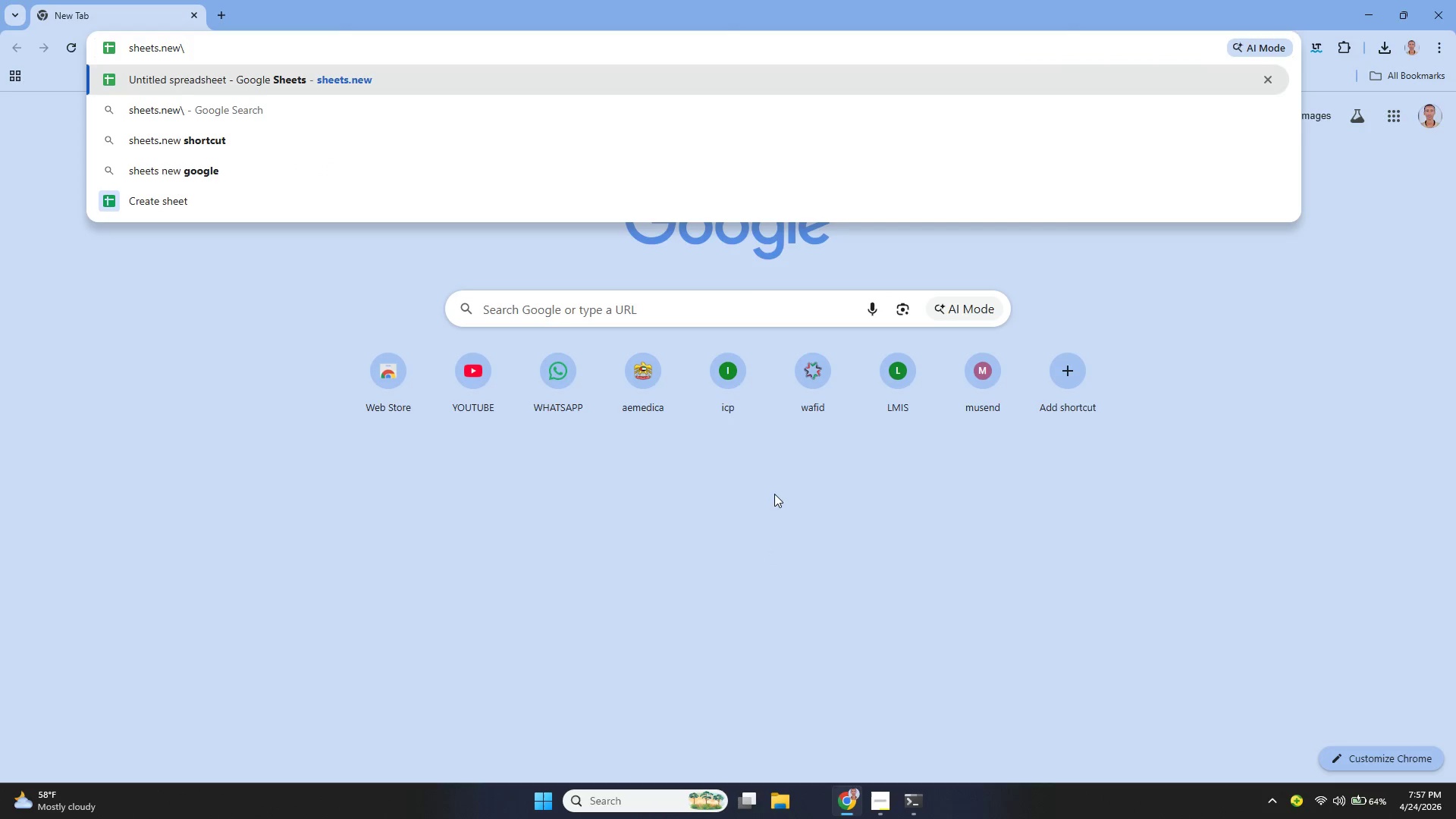 
key(Backspace)
 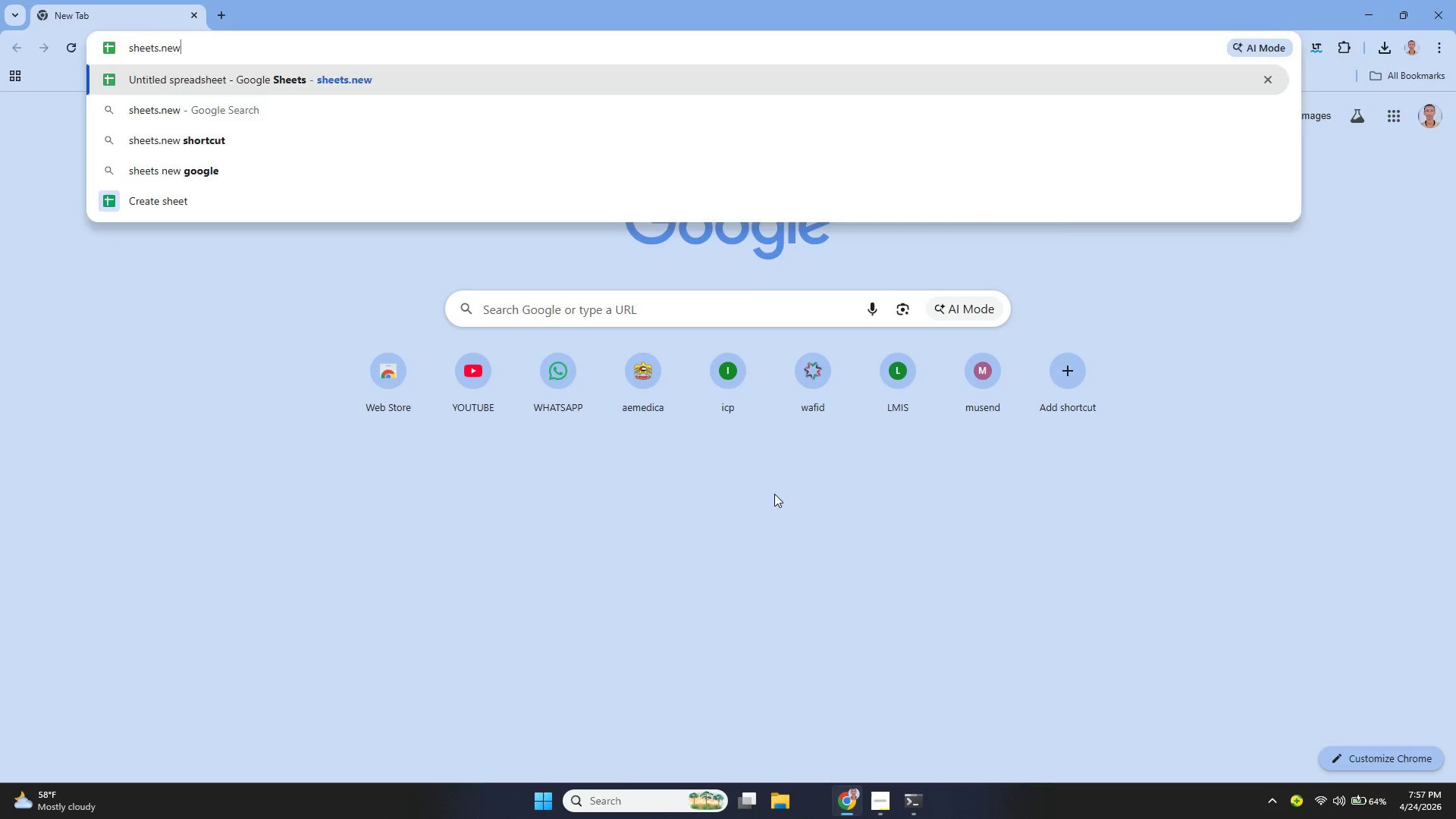 
key(Enter)
 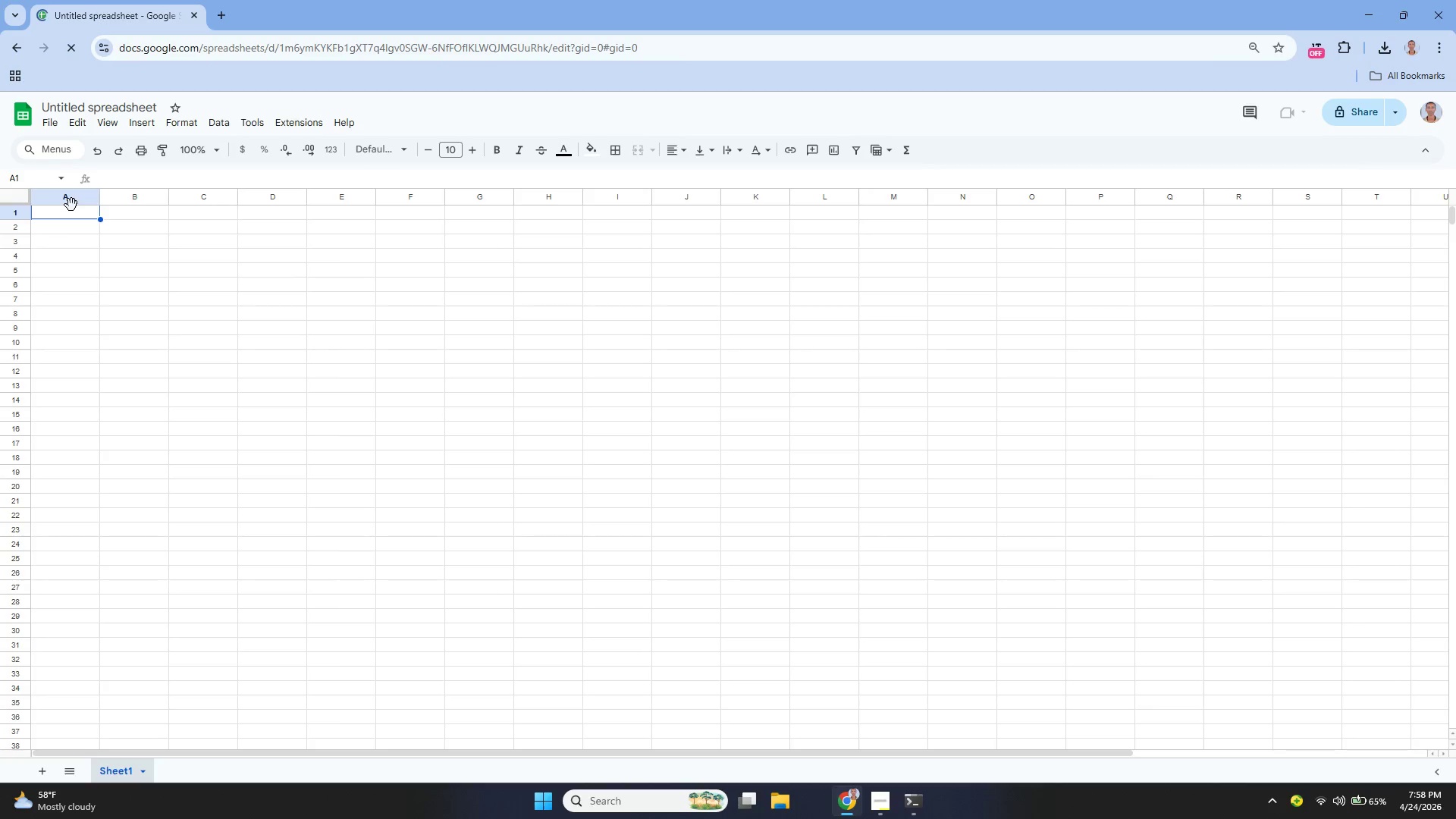 
wait(12.42)
 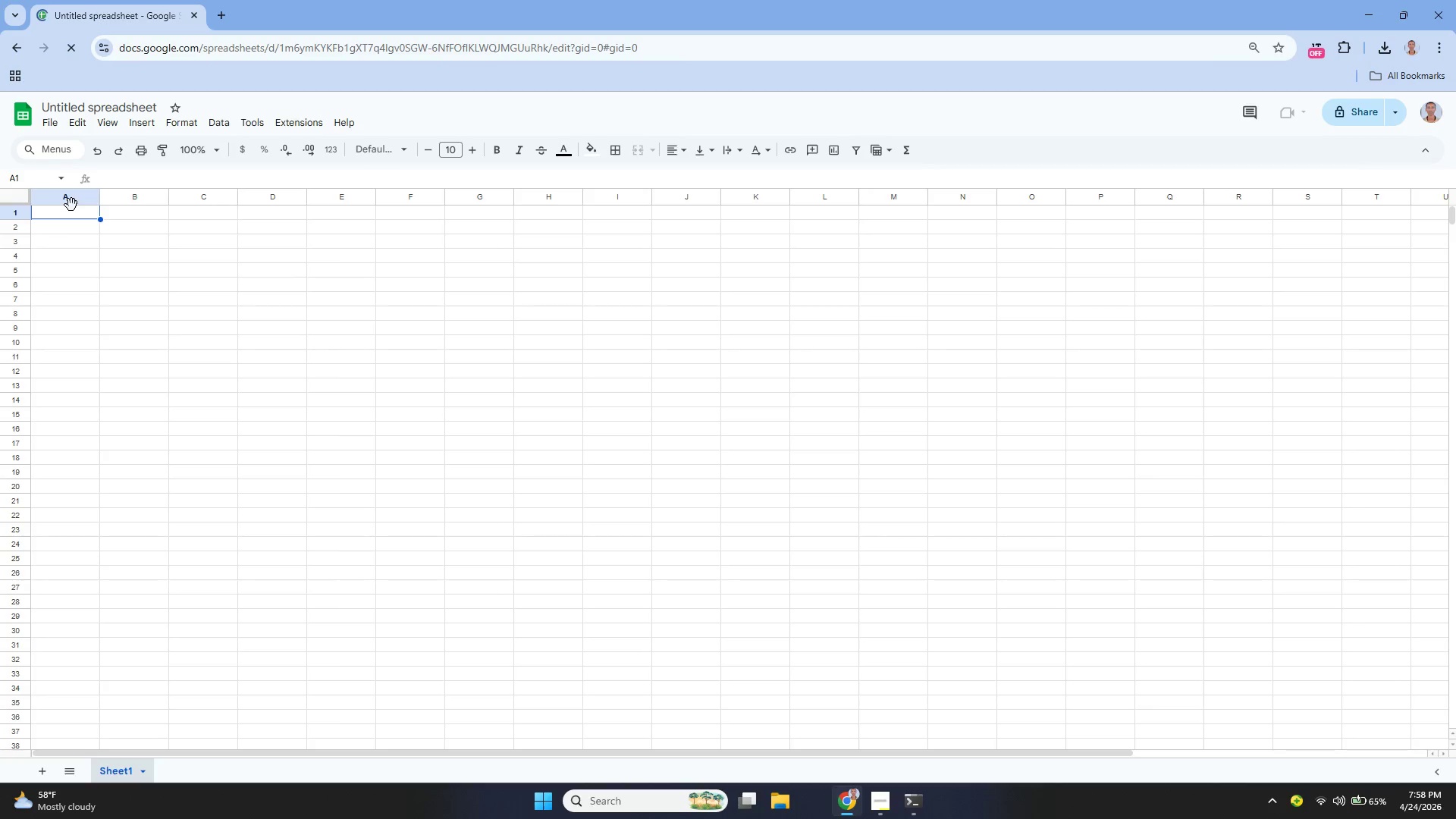 
left_click([52, 121])
 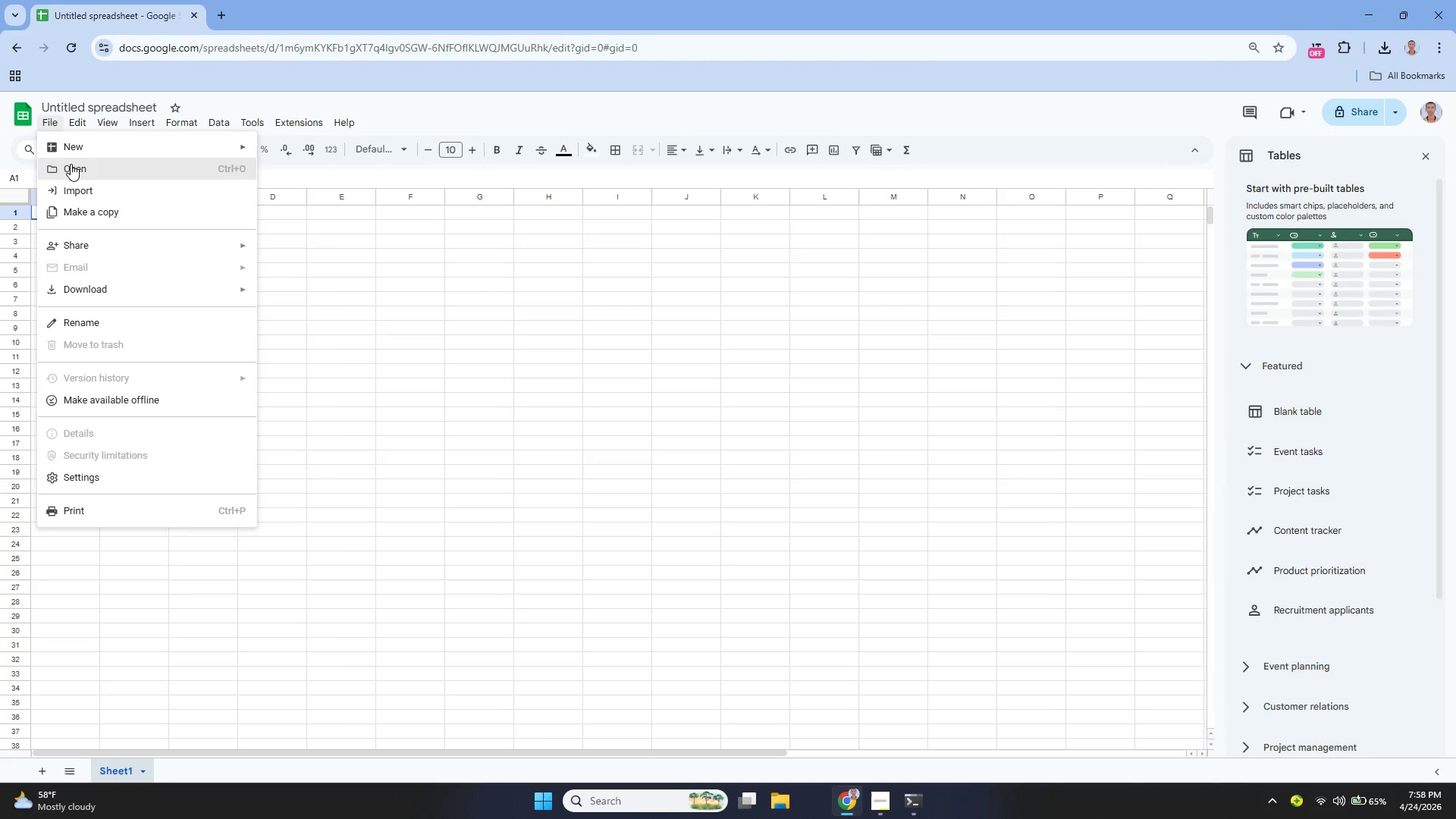 
left_click([71, 164])
 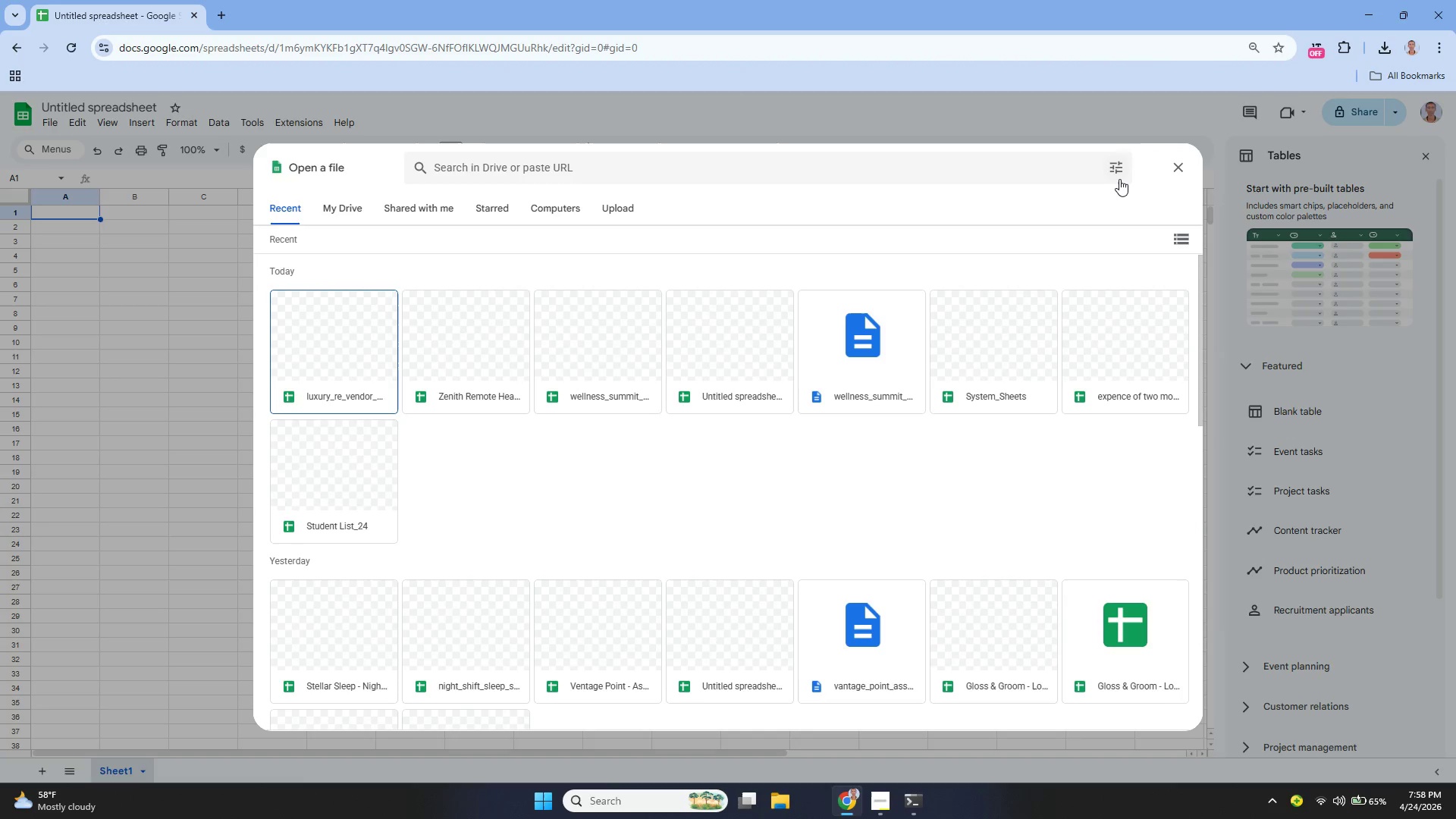 
left_click([1189, 165])
 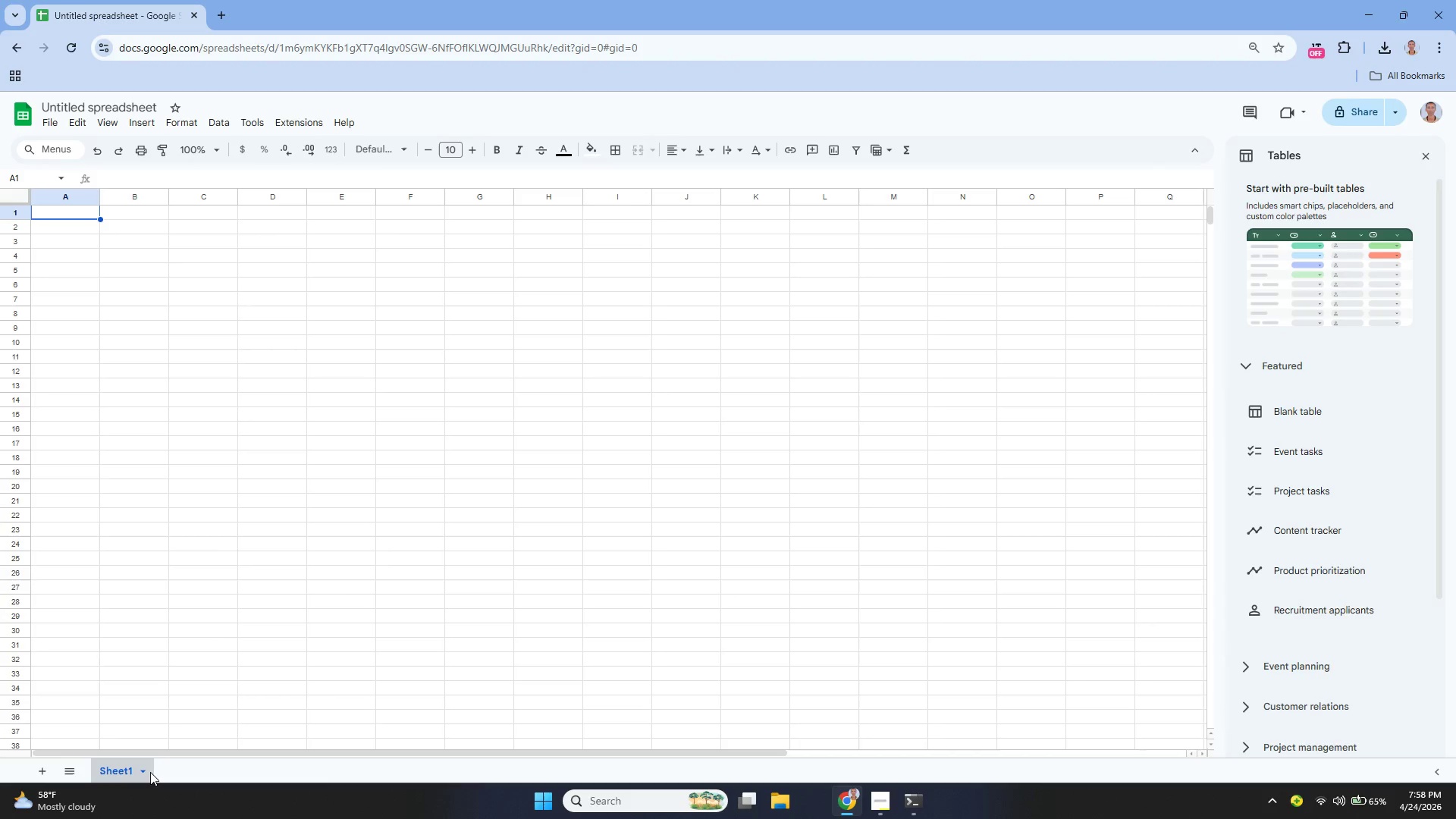 
left_click_drag(start_coordinate=[131, 775], to_coordinate=[126, 774])
 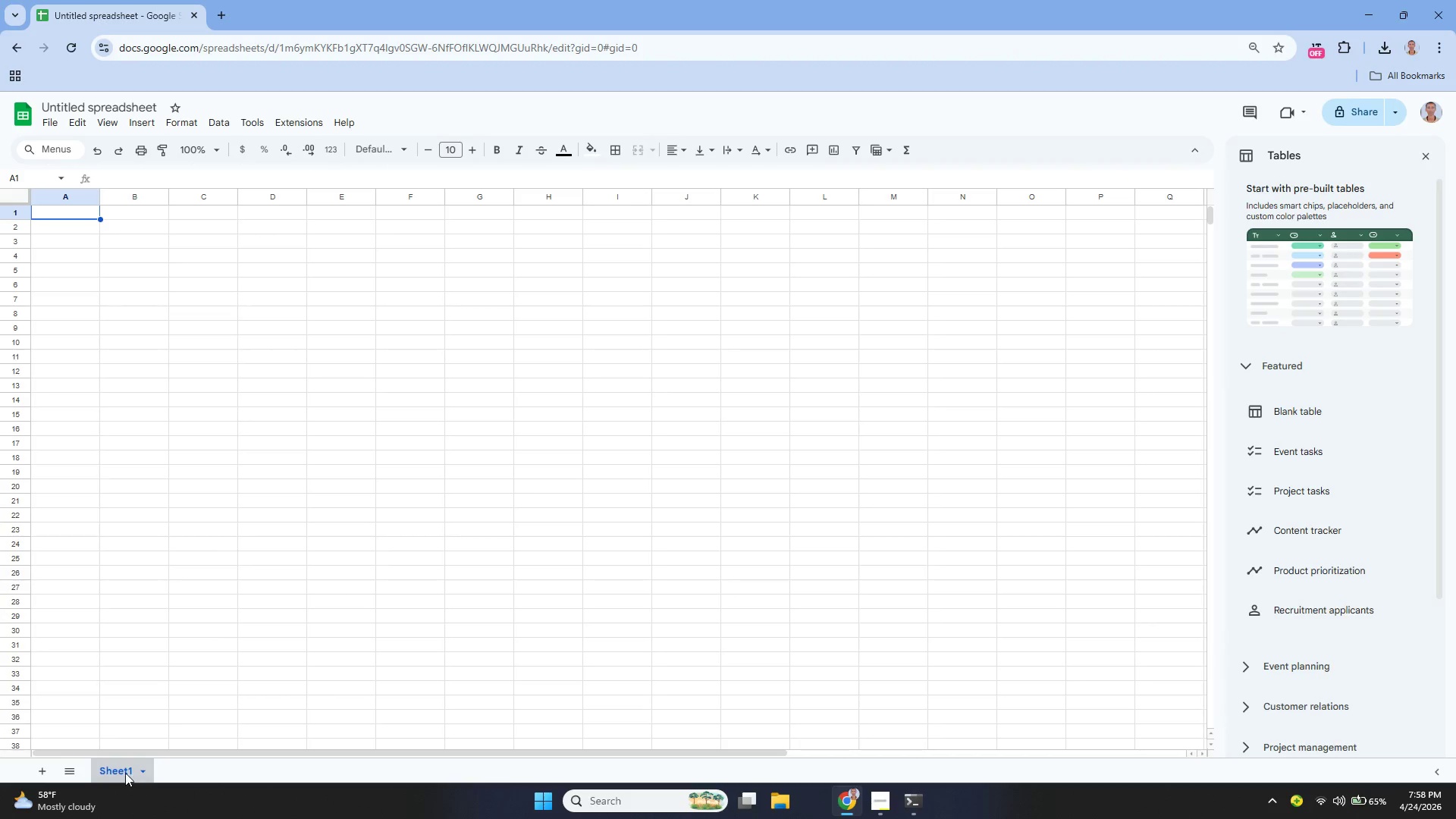 
double_click([125, 773])
 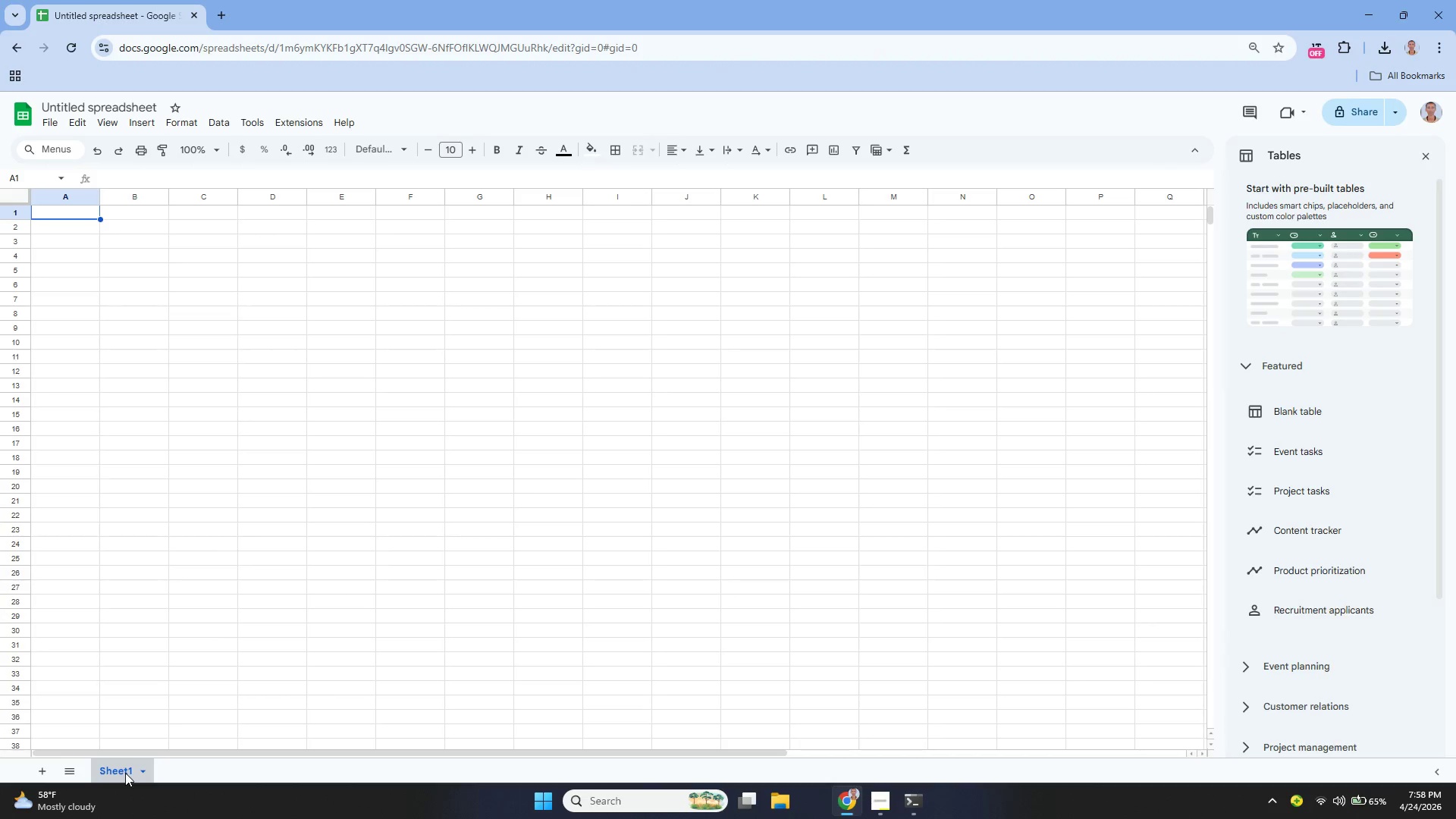 
triple_click([125, 773])
 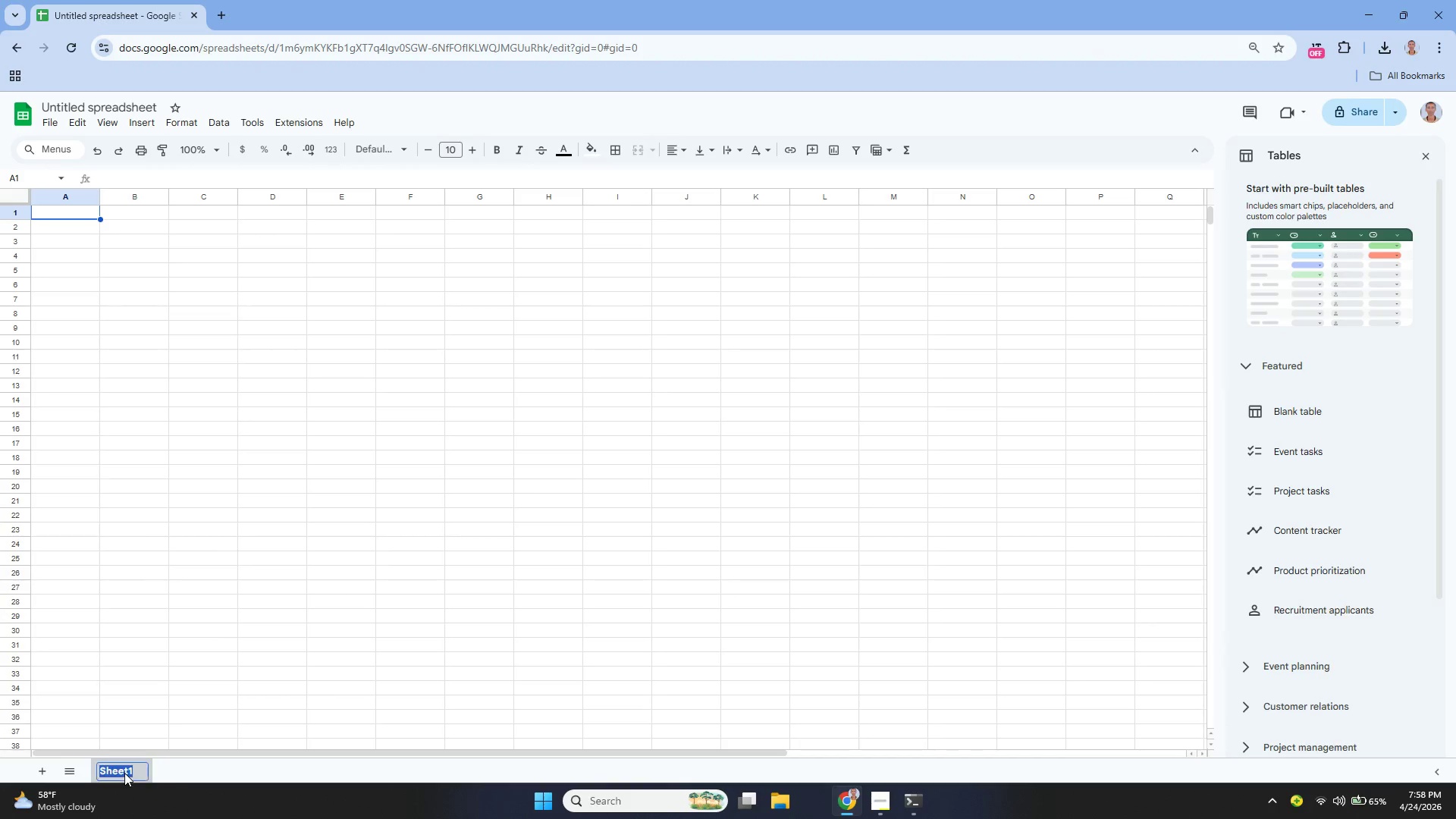 
triple_click([124, 773])
 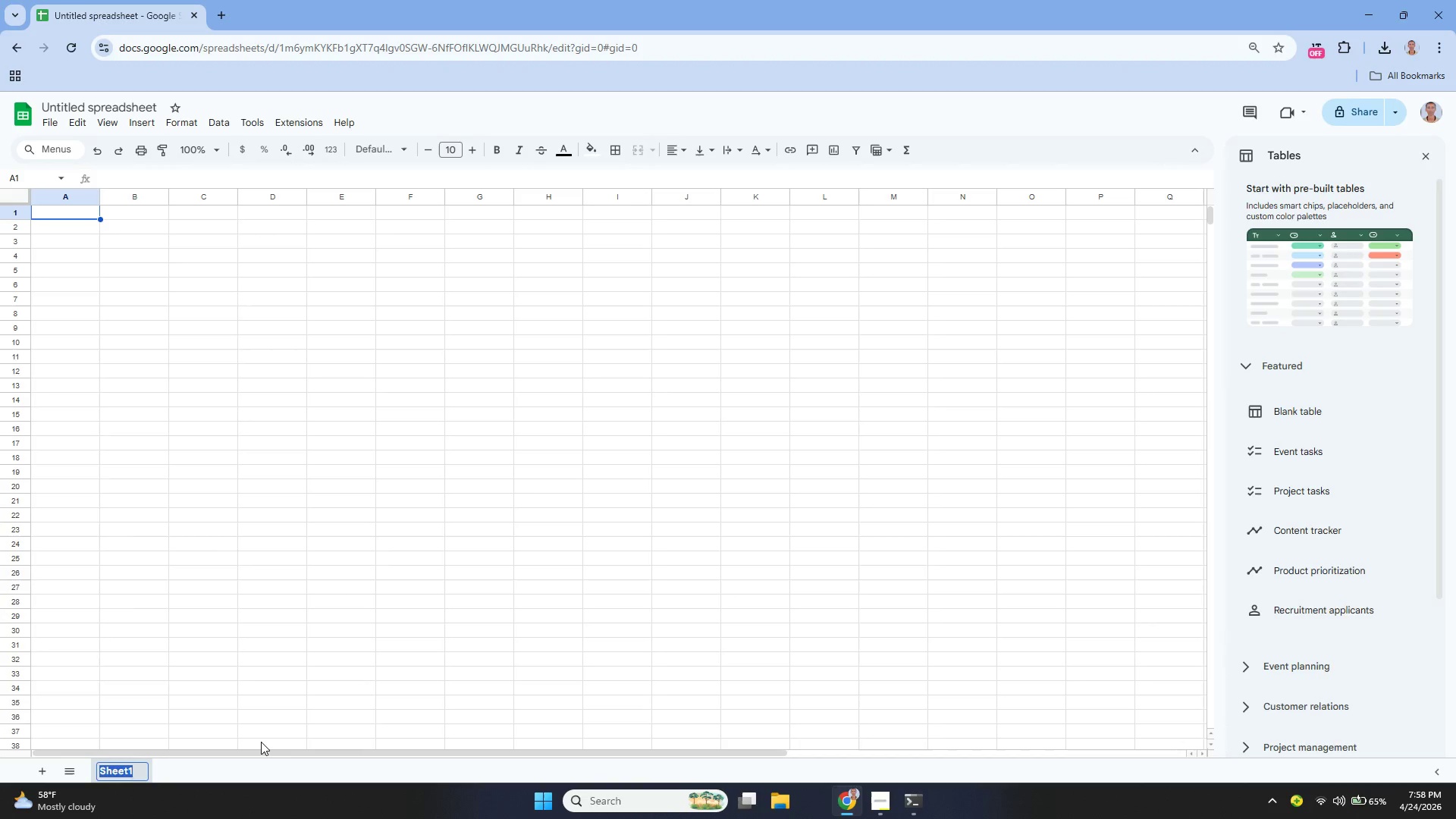 
key(Backspace)
type(Gilded Gate - )
 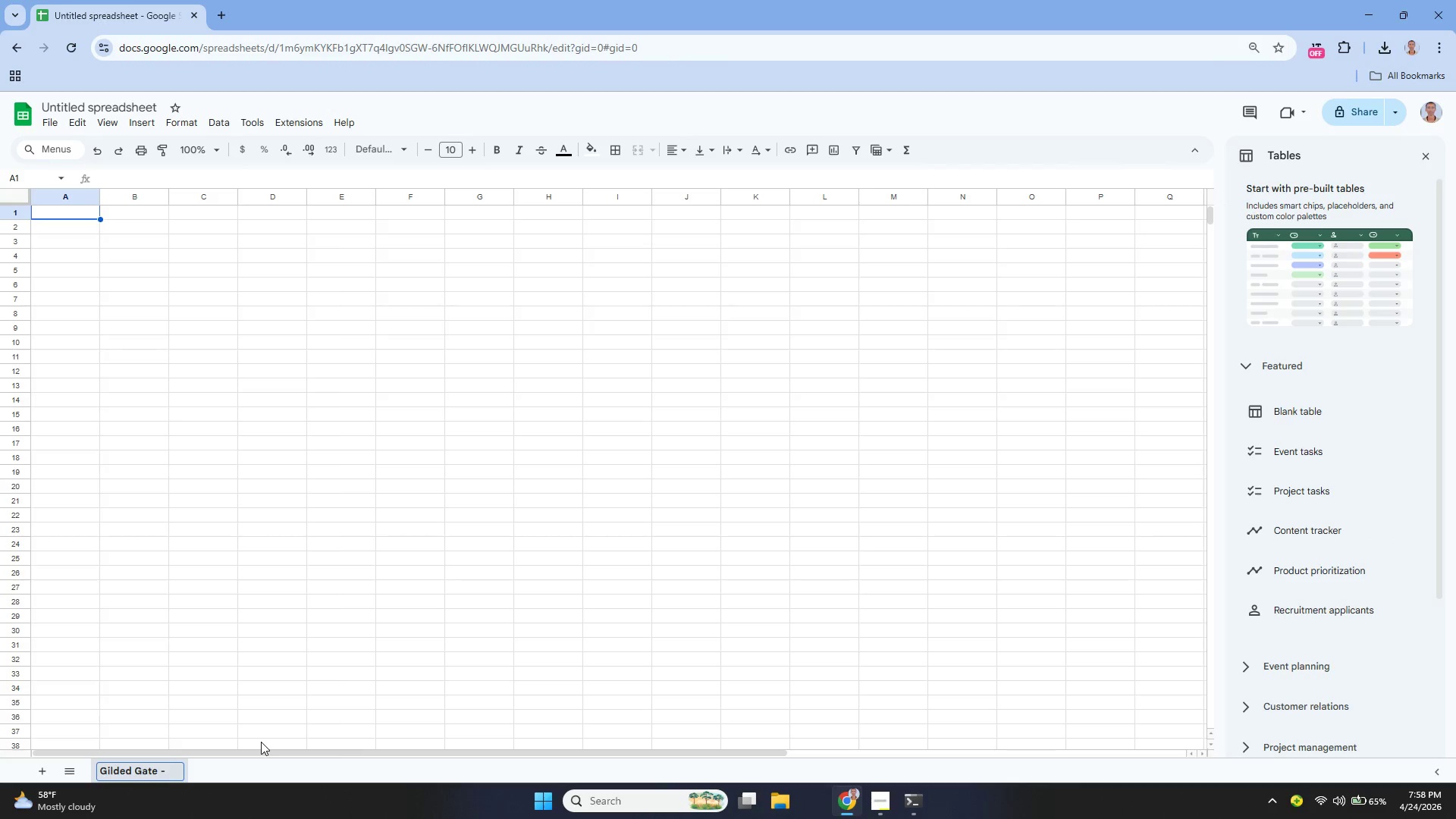 
key(Control+A)
 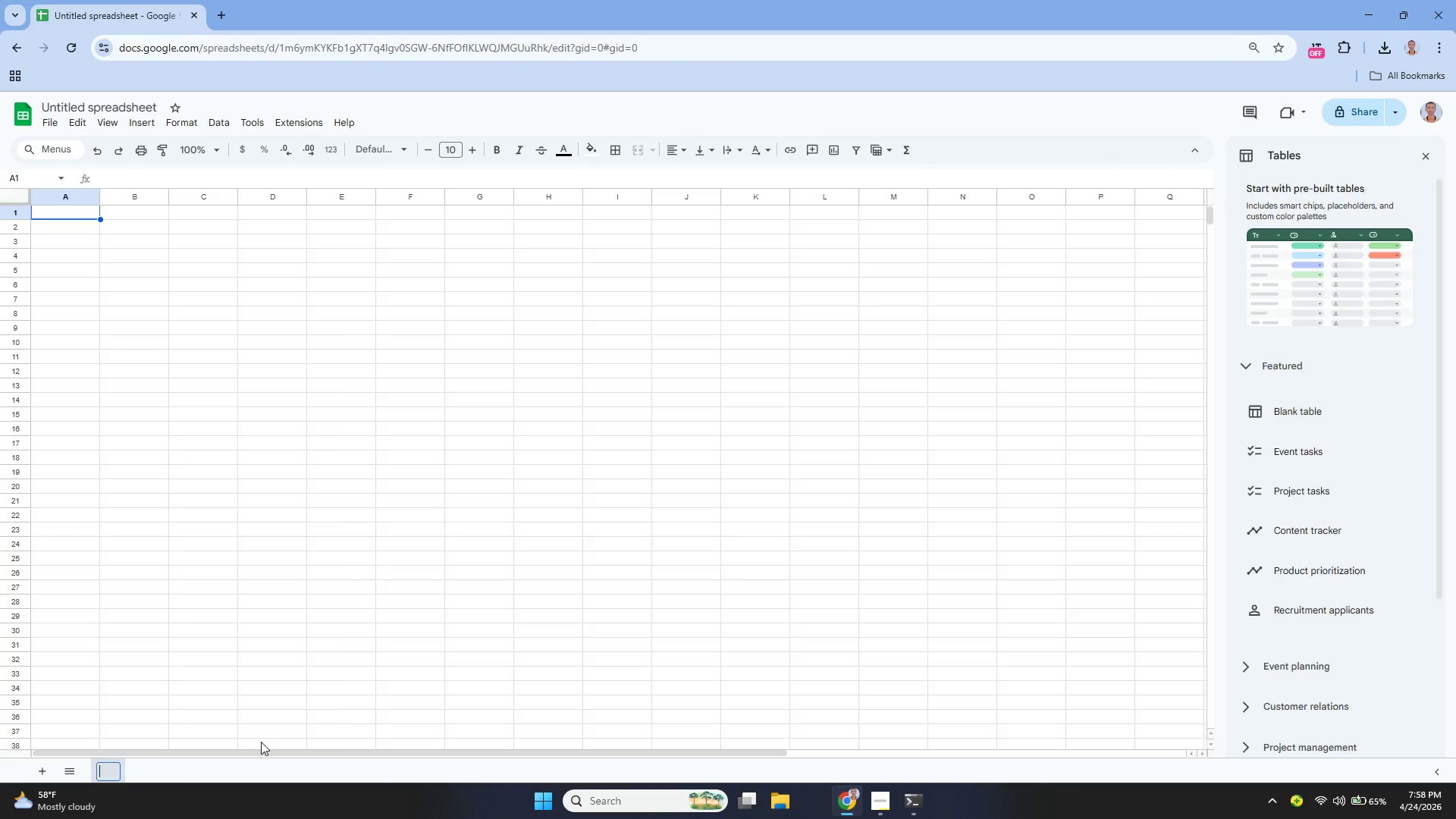 
key(Control+X)
 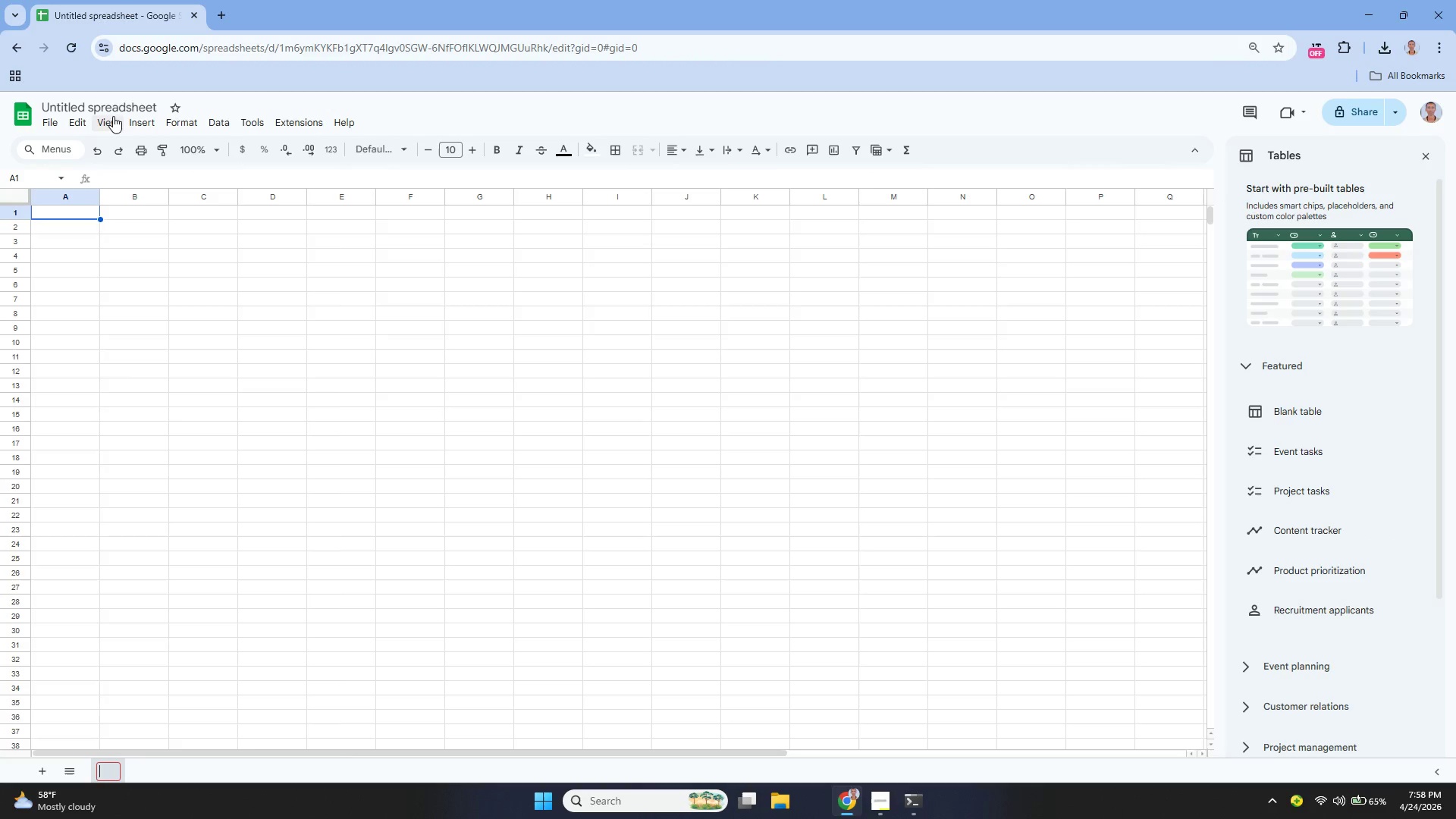 
left_click([105, 110])
 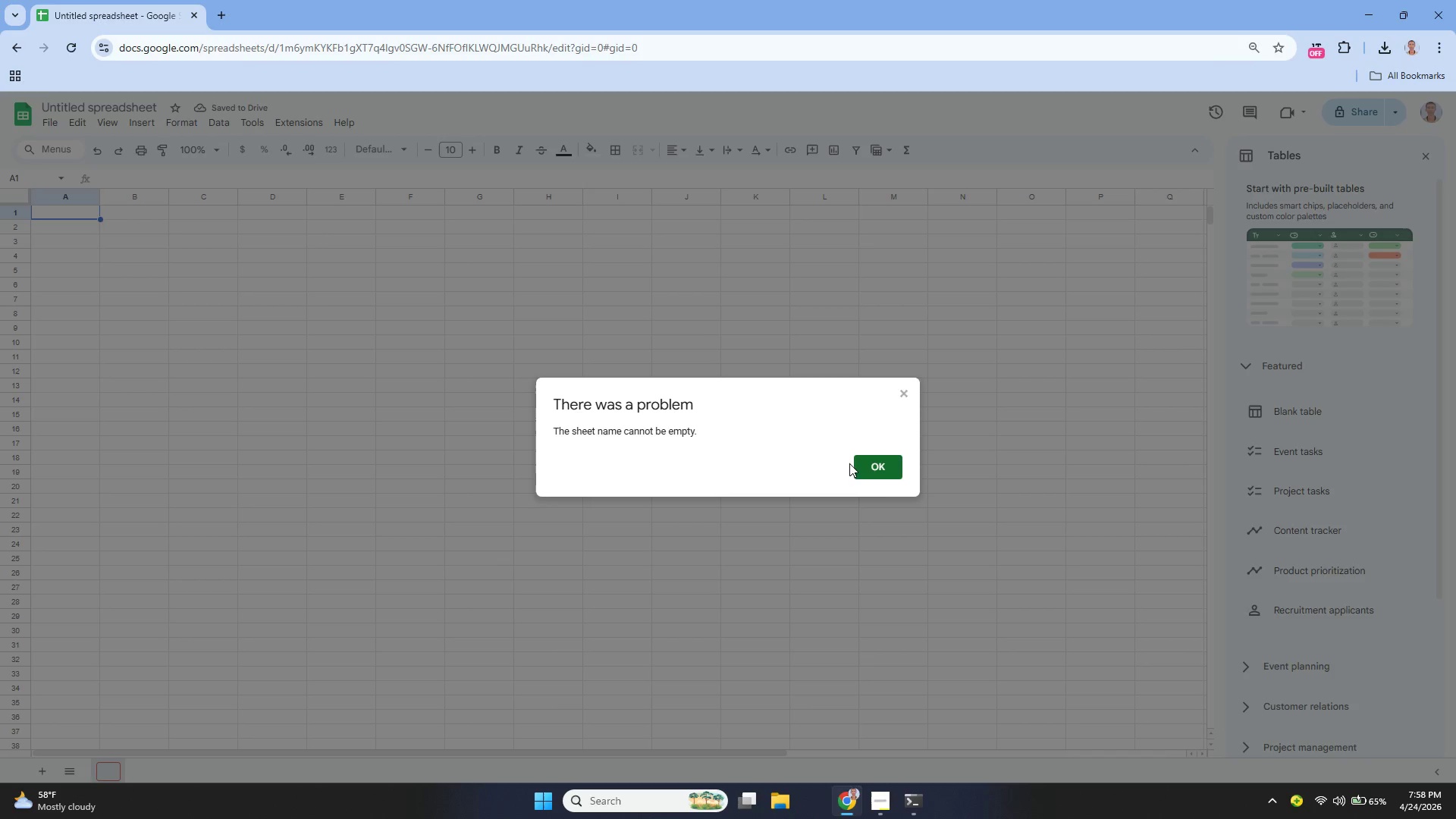 
left_click([880, 471])
 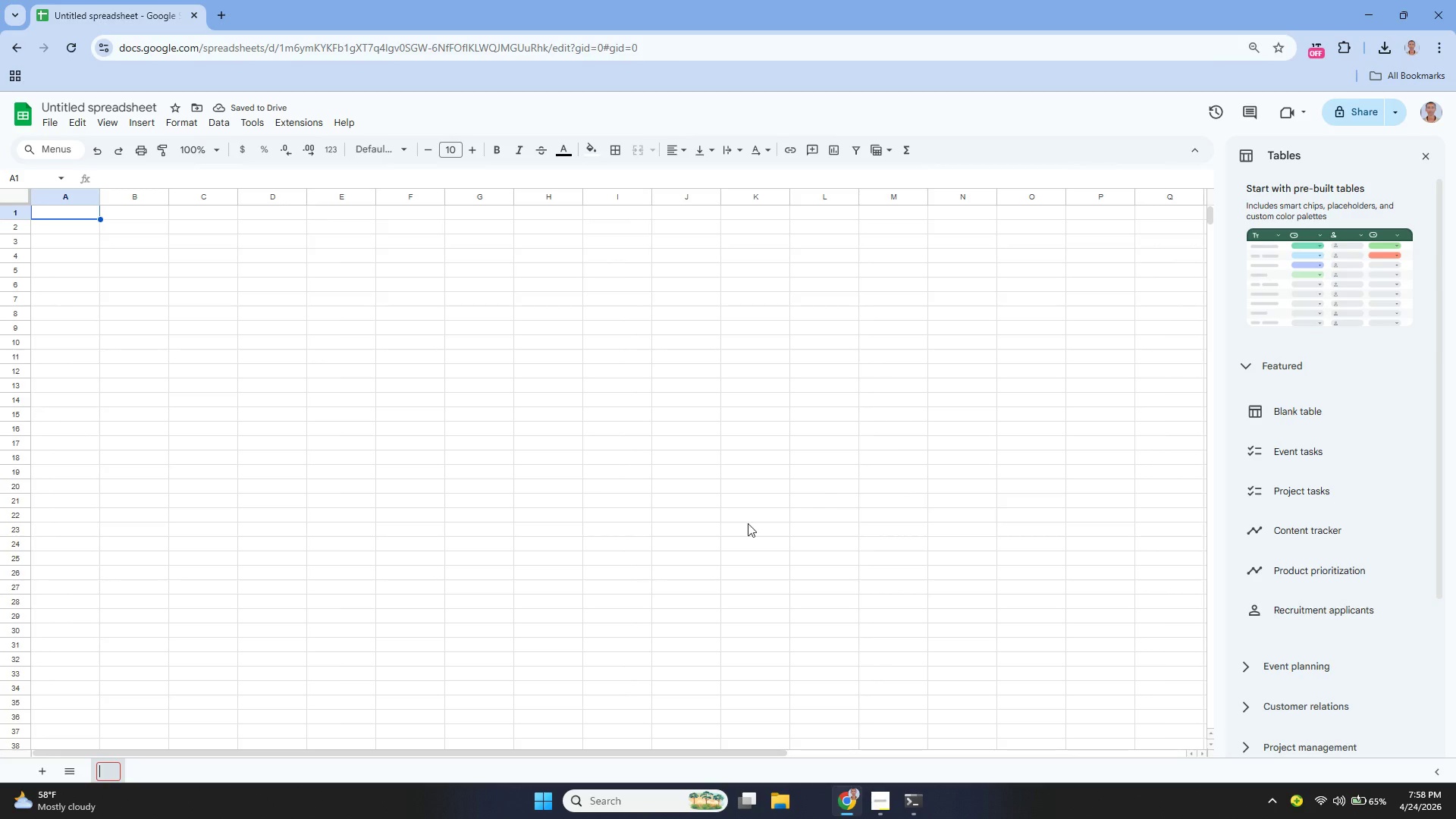 
type(sheet)
 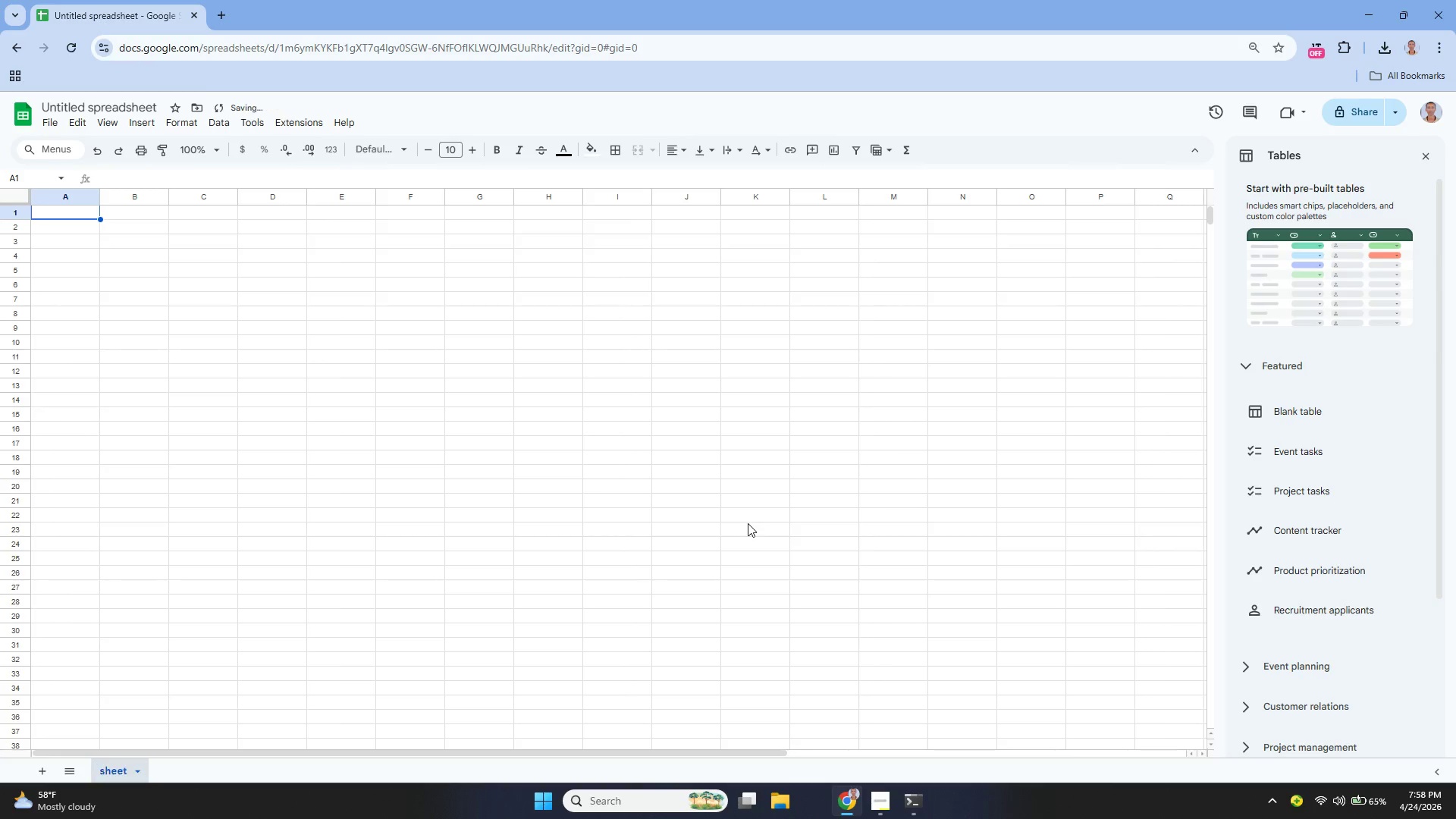 
key(Enter)
 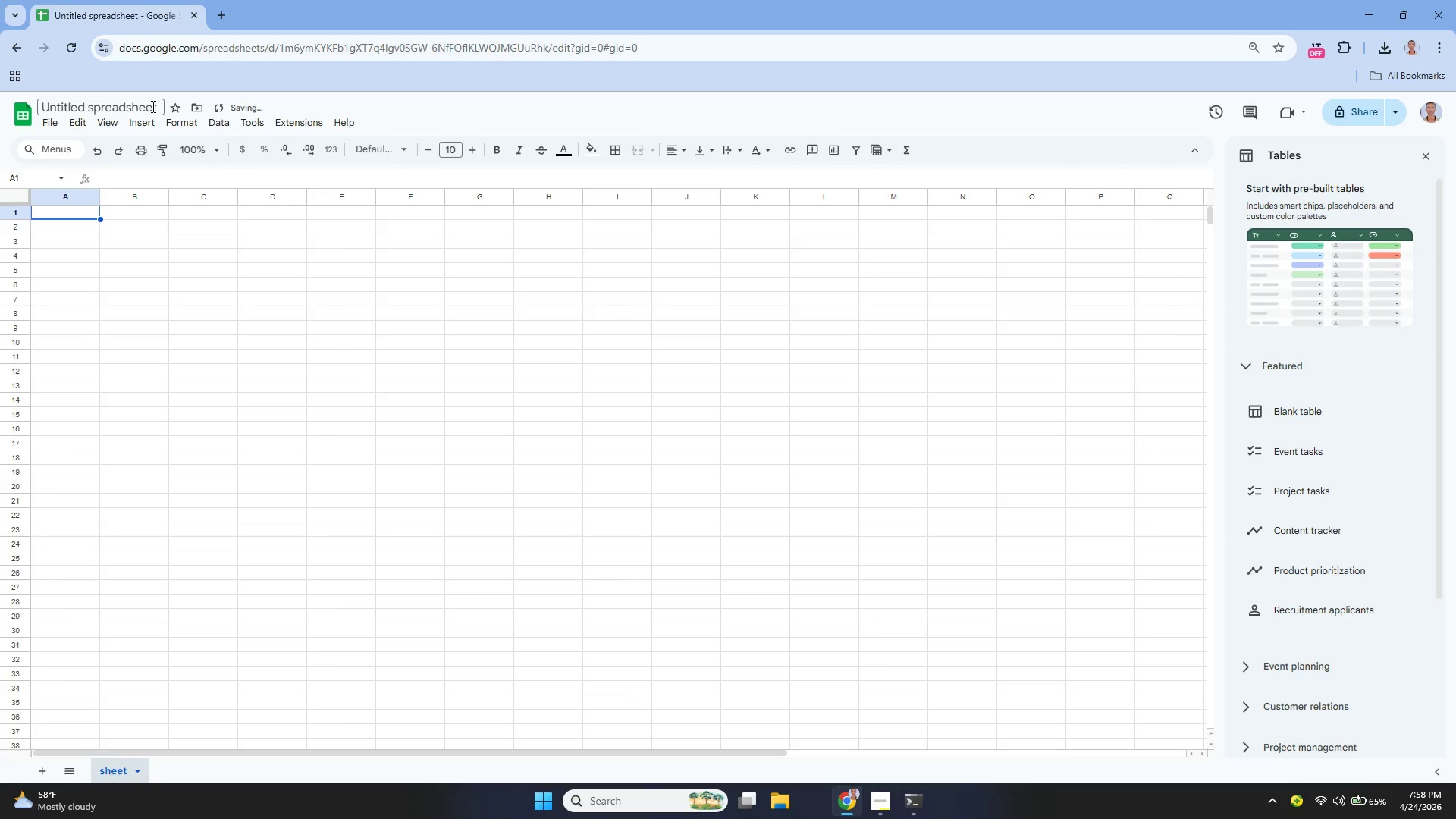 
left_click([151, 107])
 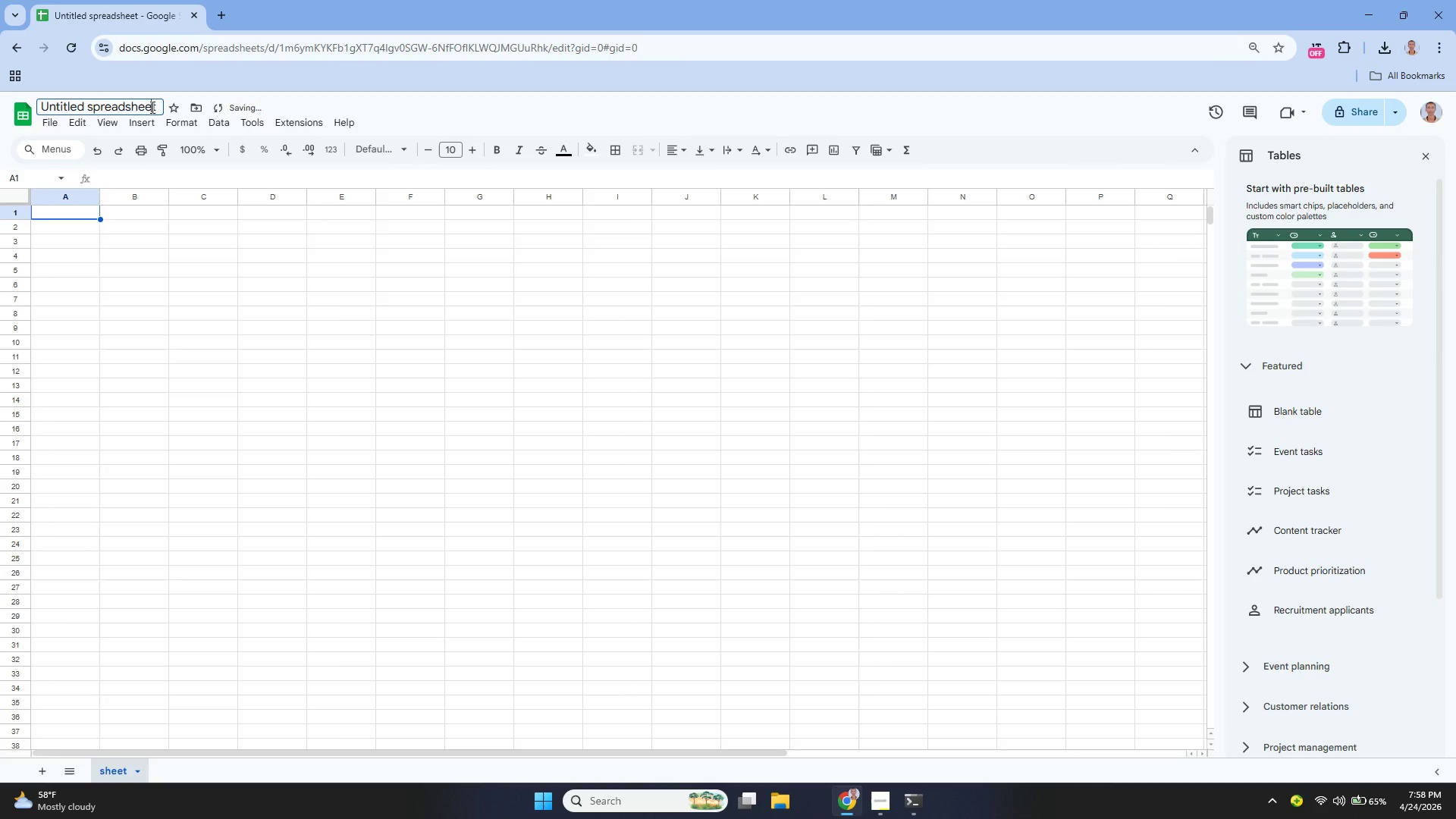 
key(Control+A)
 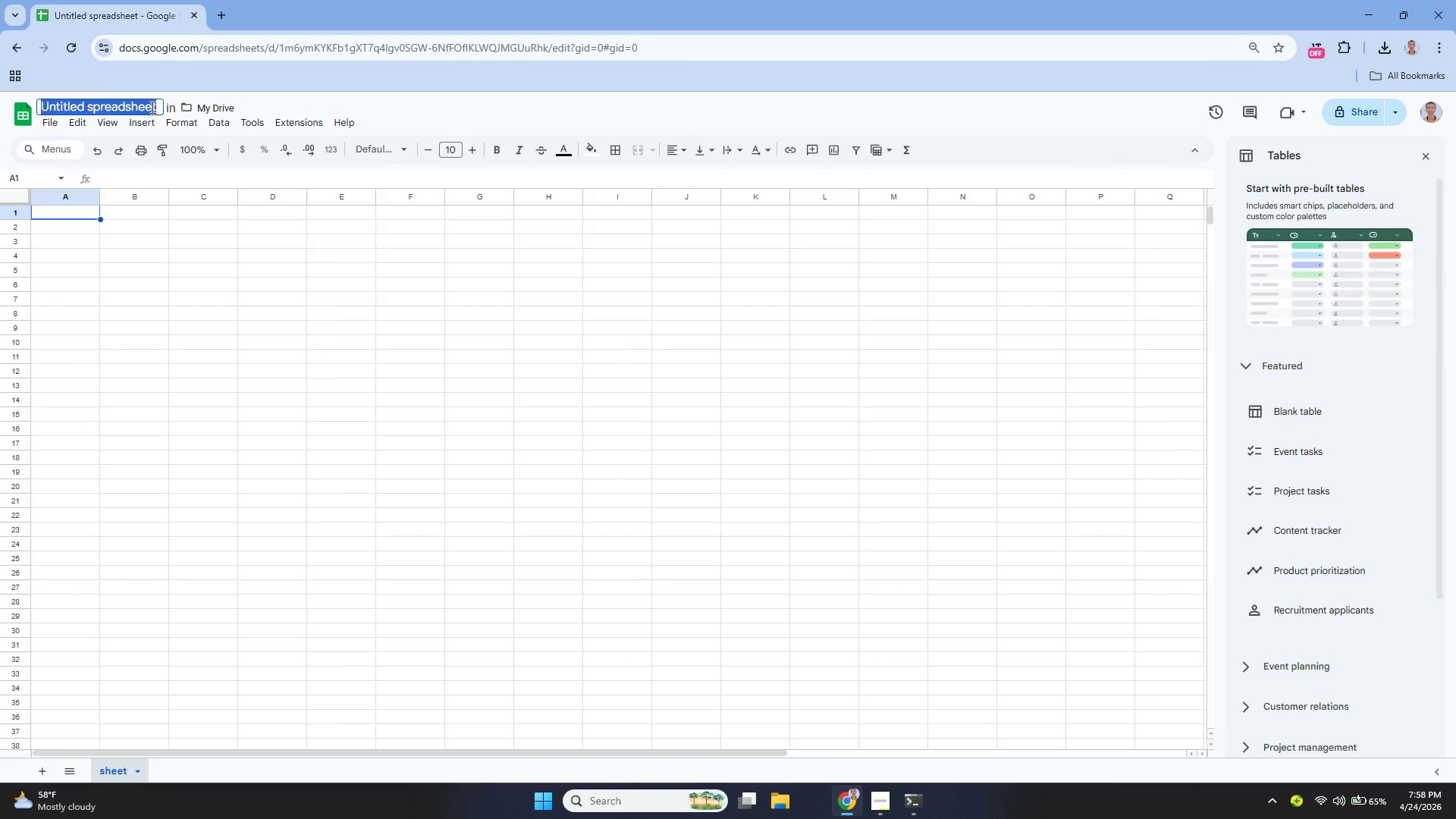 
key(Backspace)
 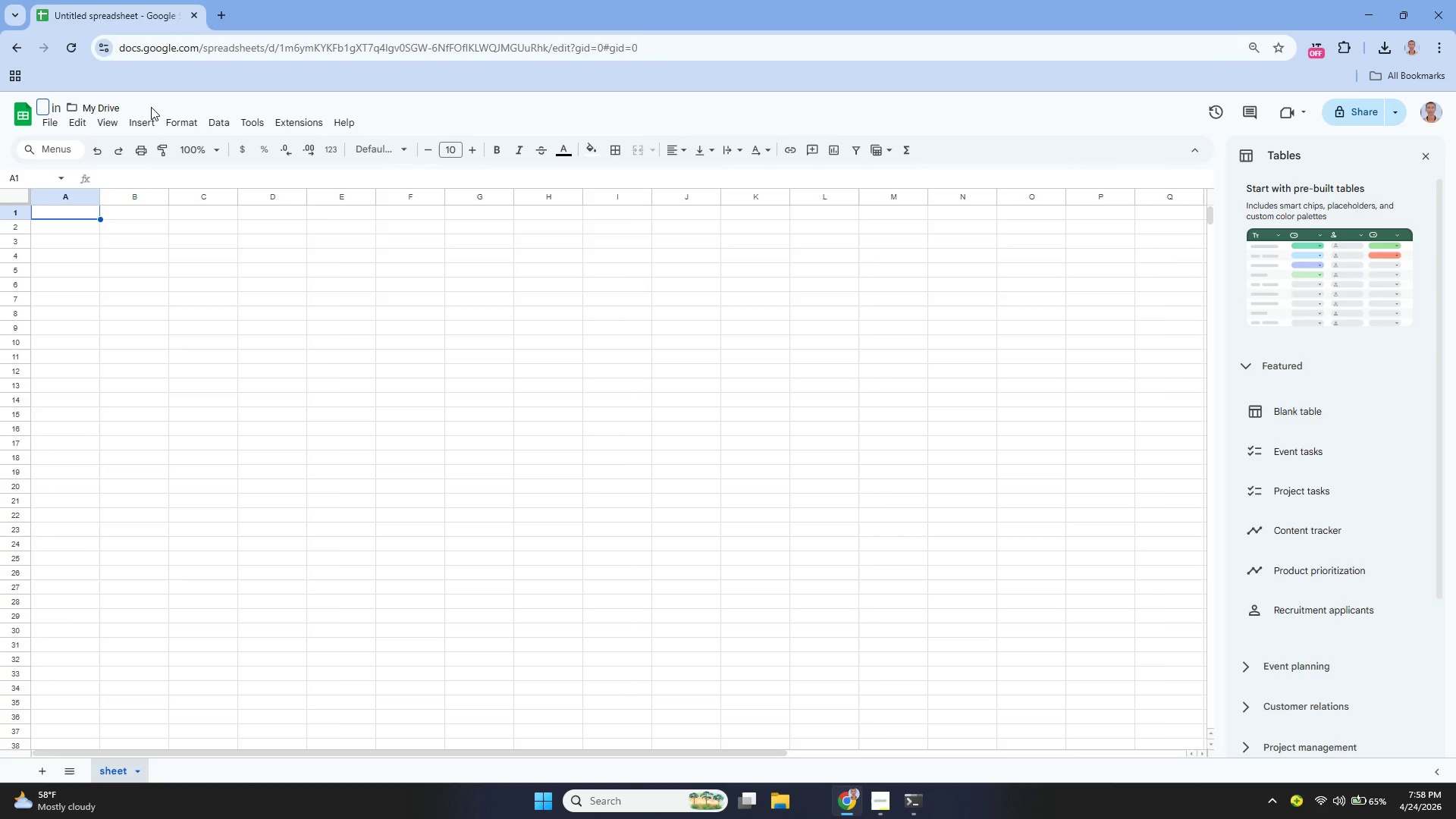 
key(Control+V)
 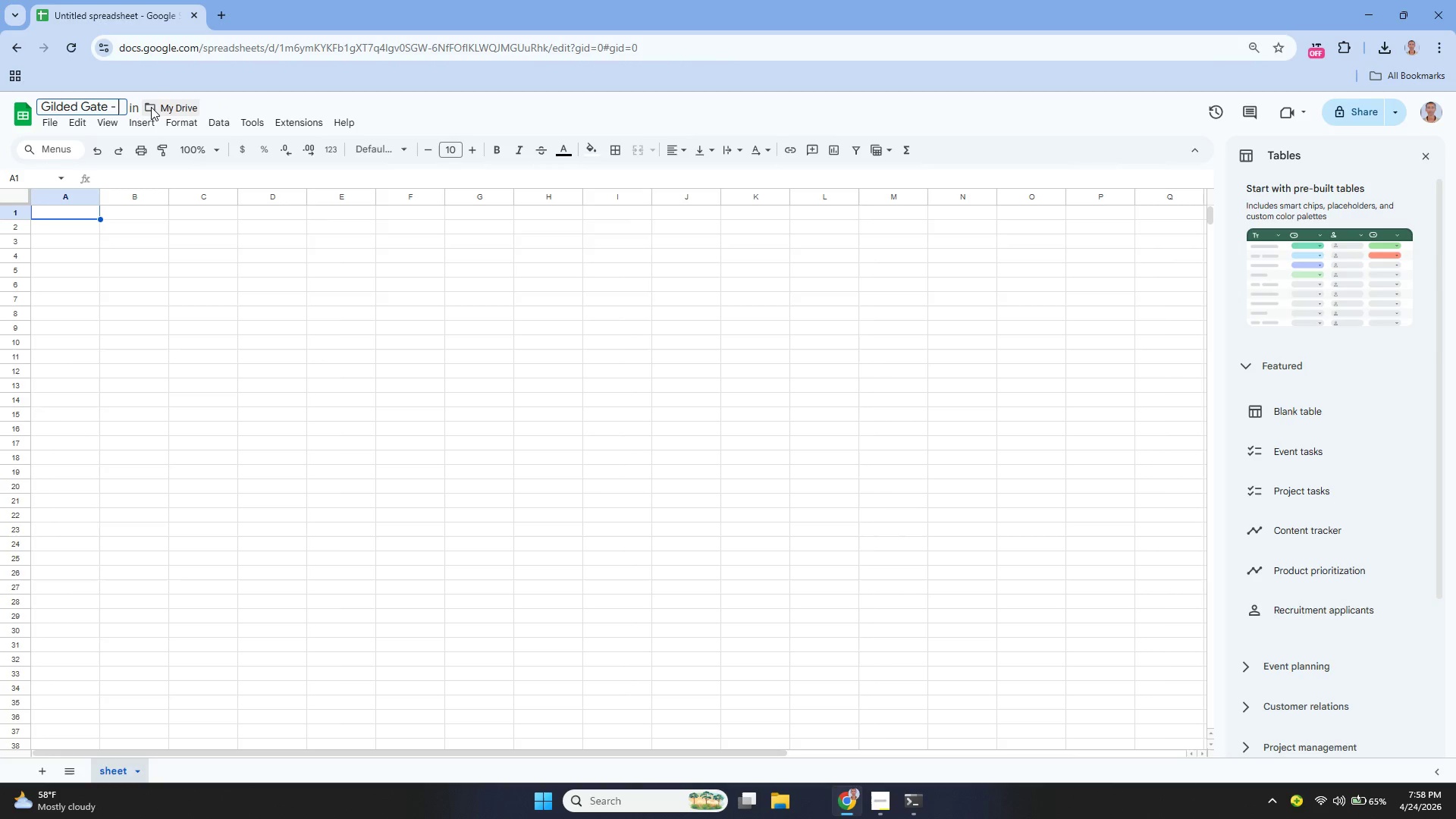 
type(Real Esta)
 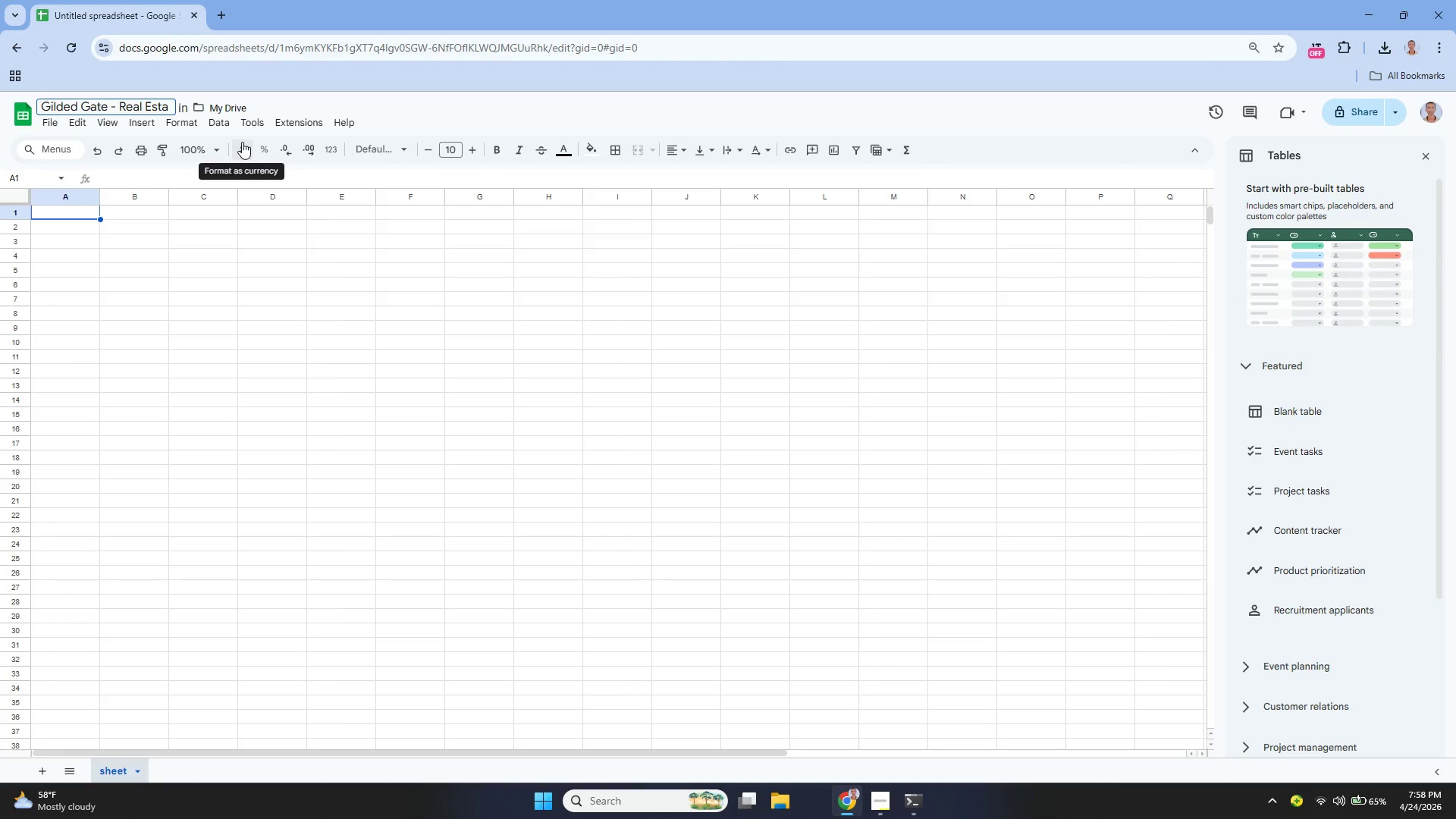 
type(te Marketing Vendor Matrix)
 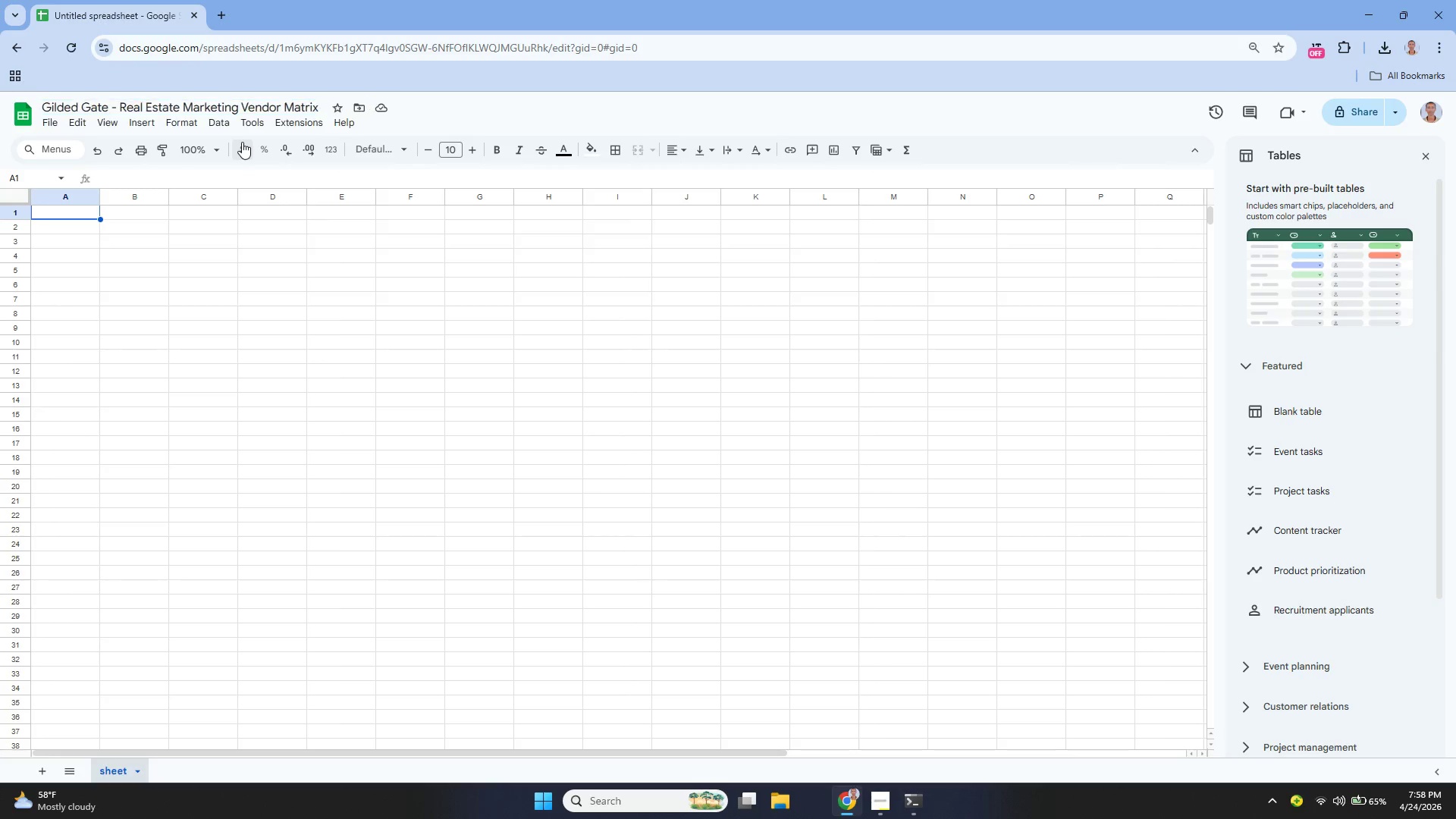 
 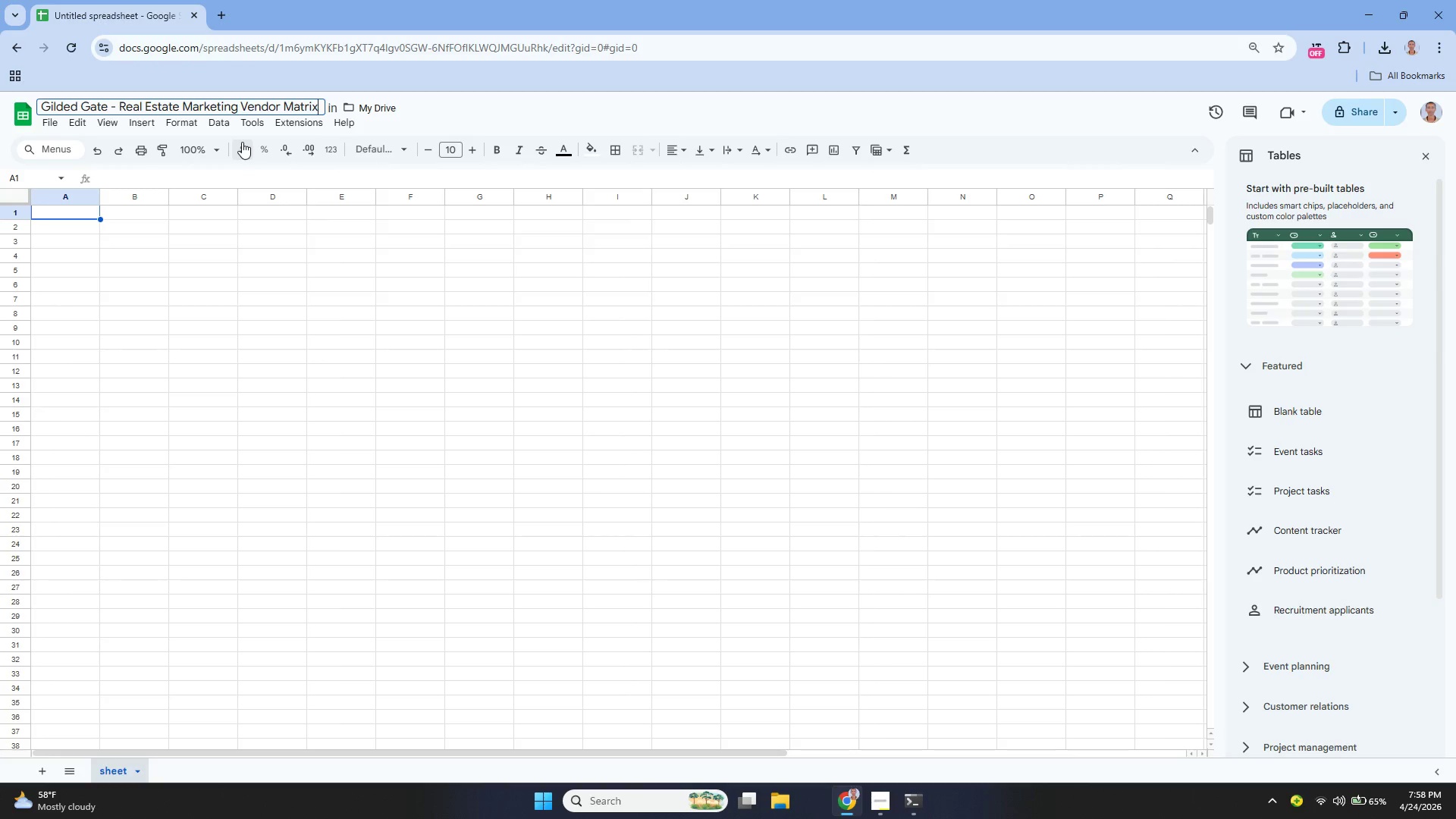 
key(Enter)
 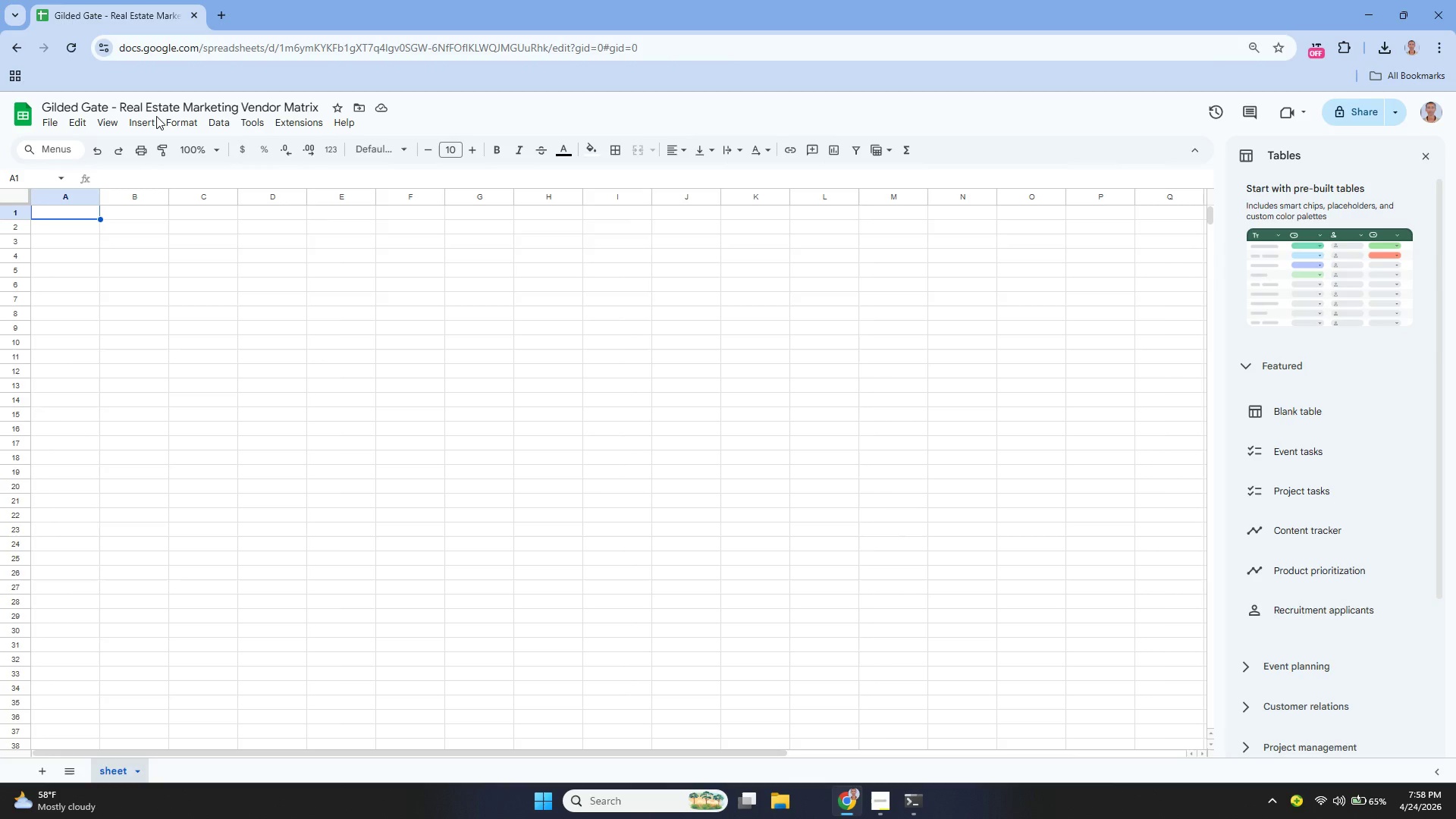 
left_click([124, 105])
 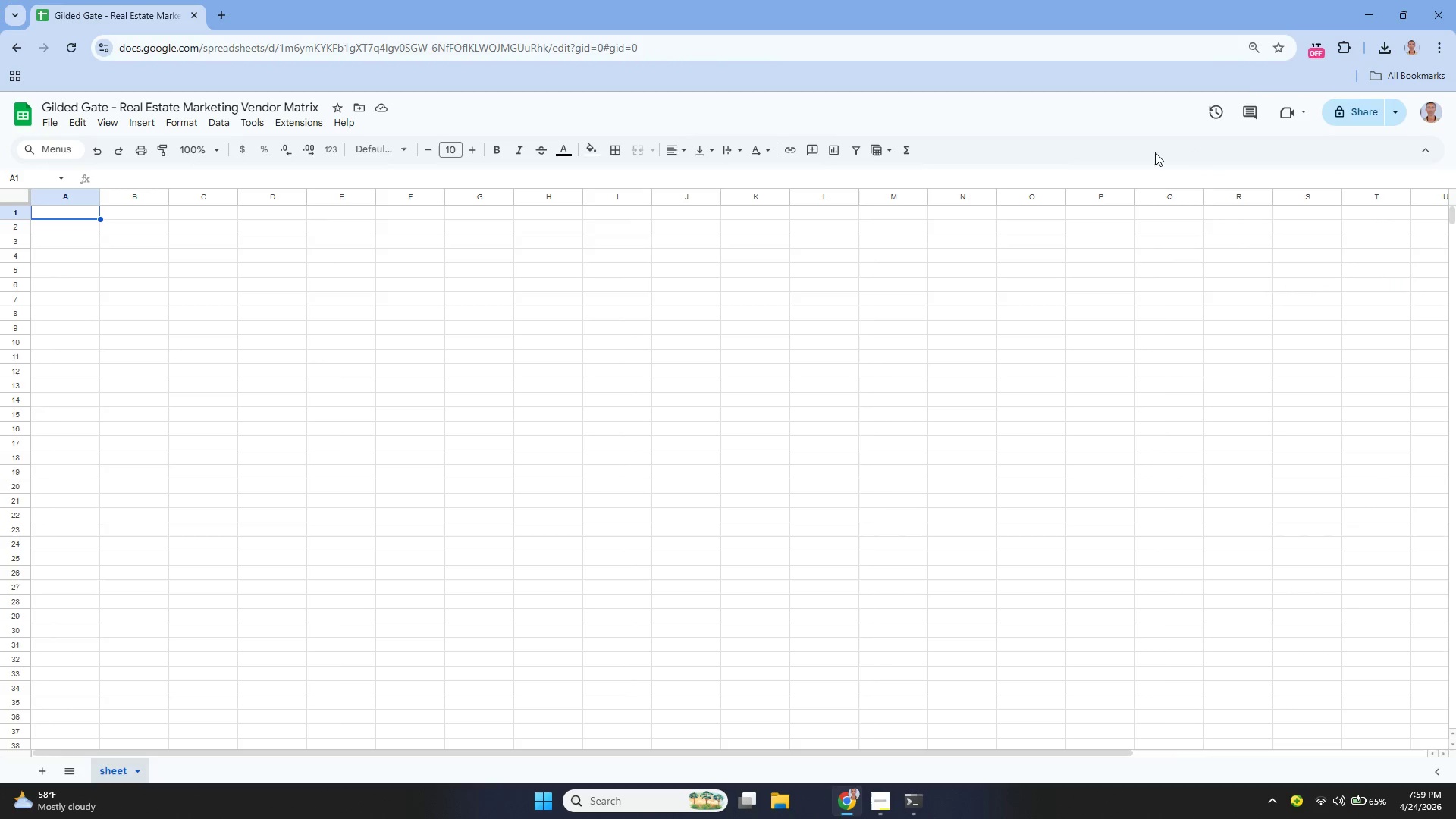 
wait(15.81)
 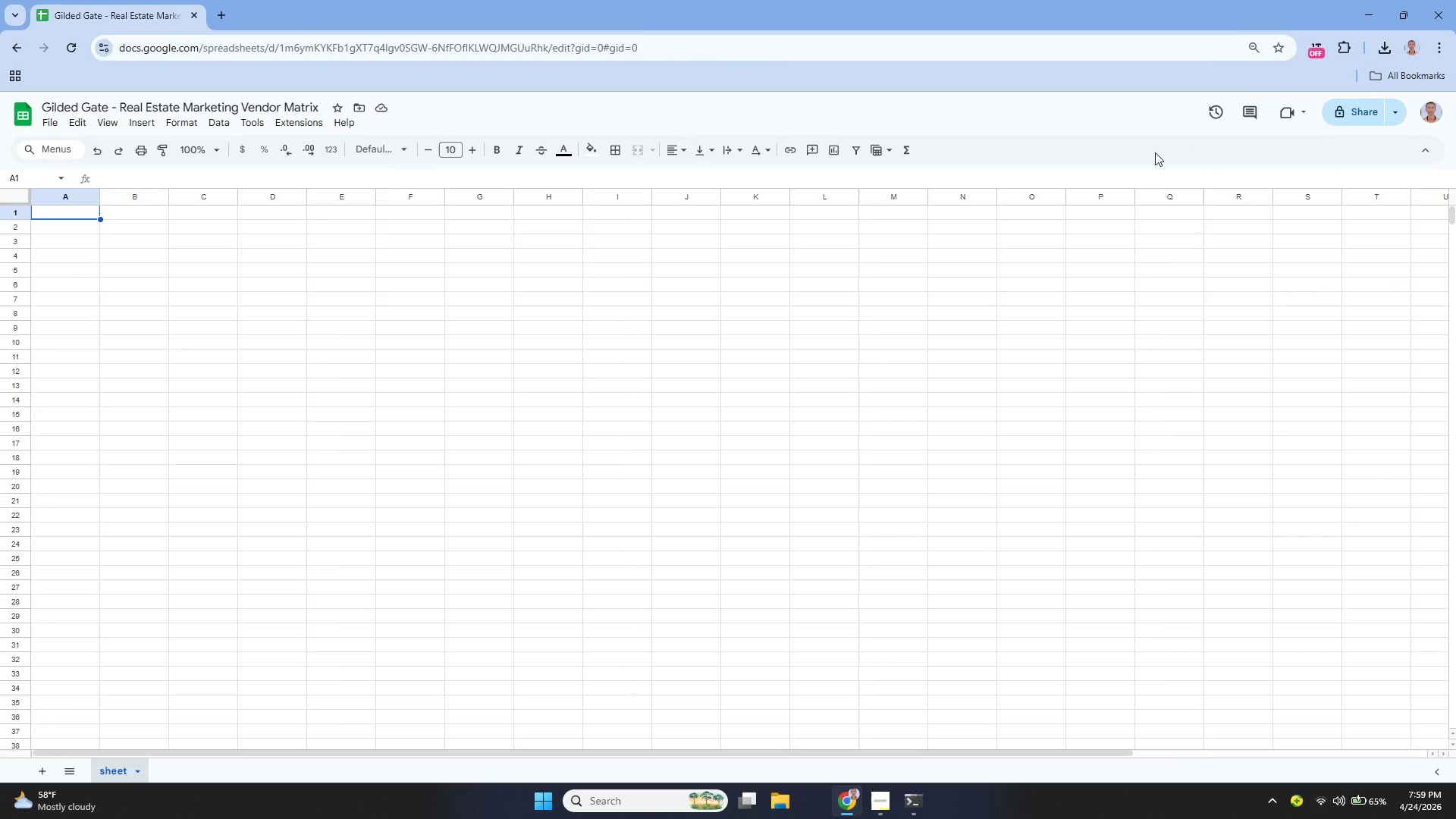 
left_click([220, 2])
 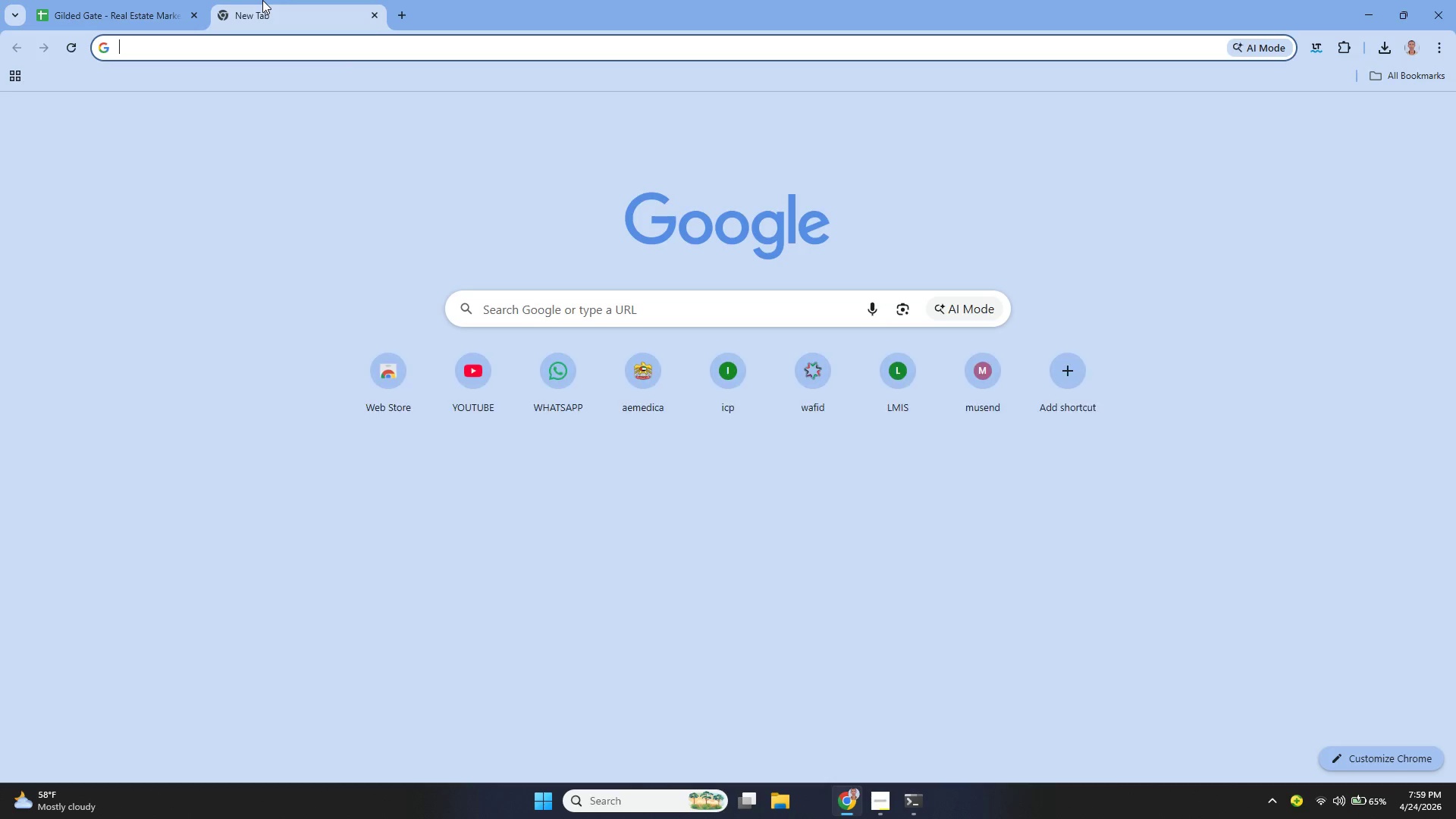 
type(sh)
 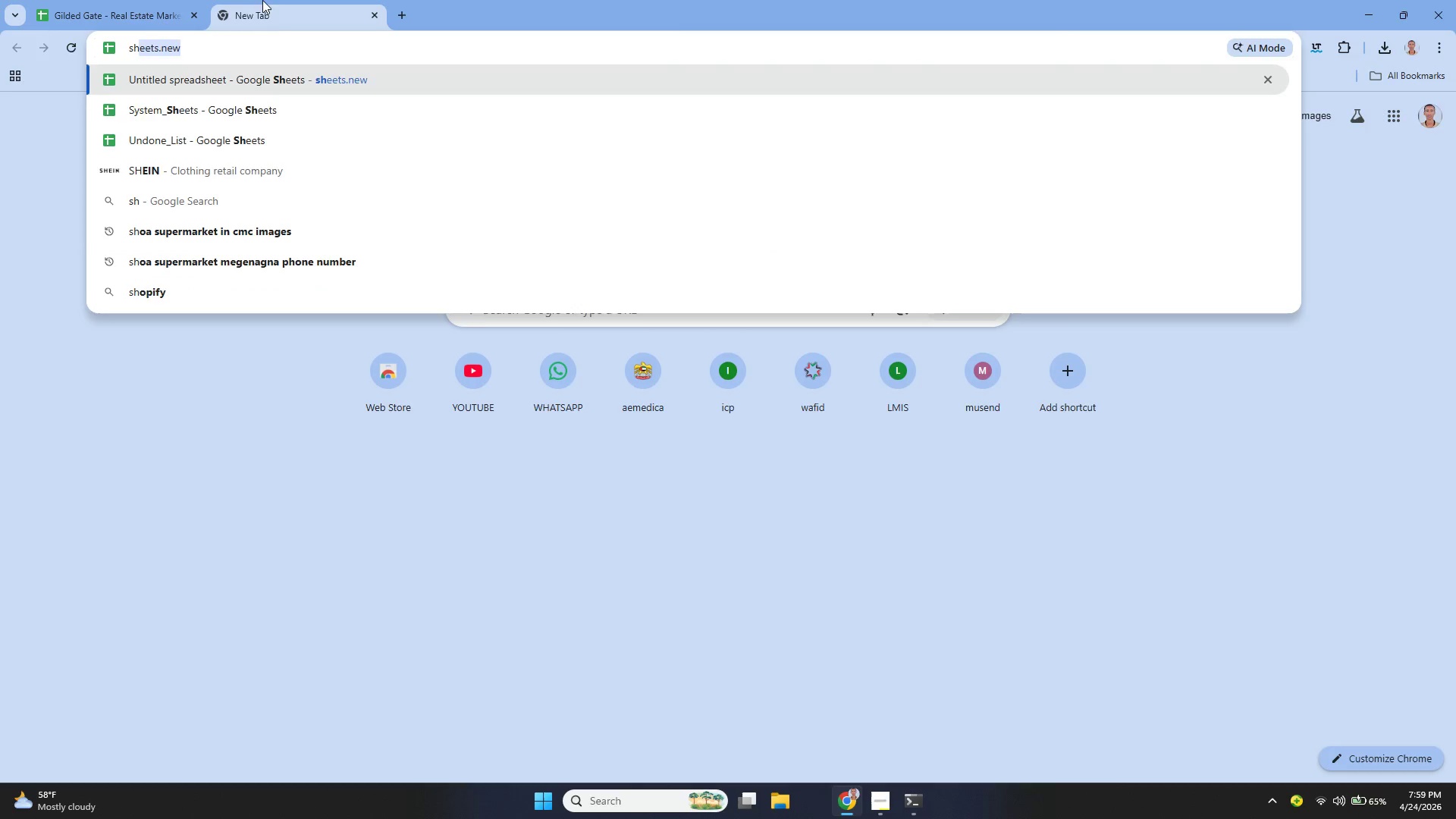 
key(ArrowRight)
 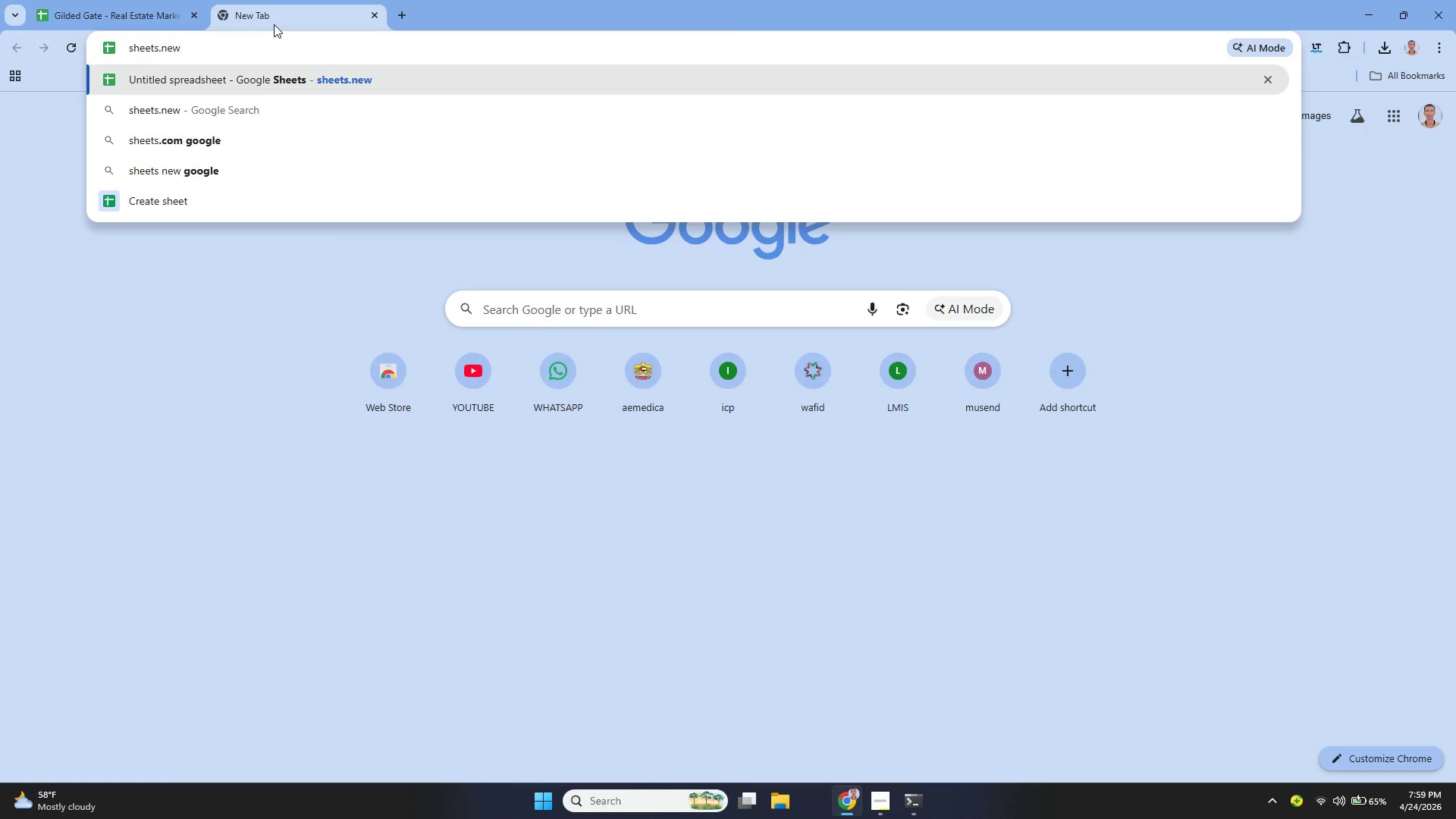 
key(Enter)
 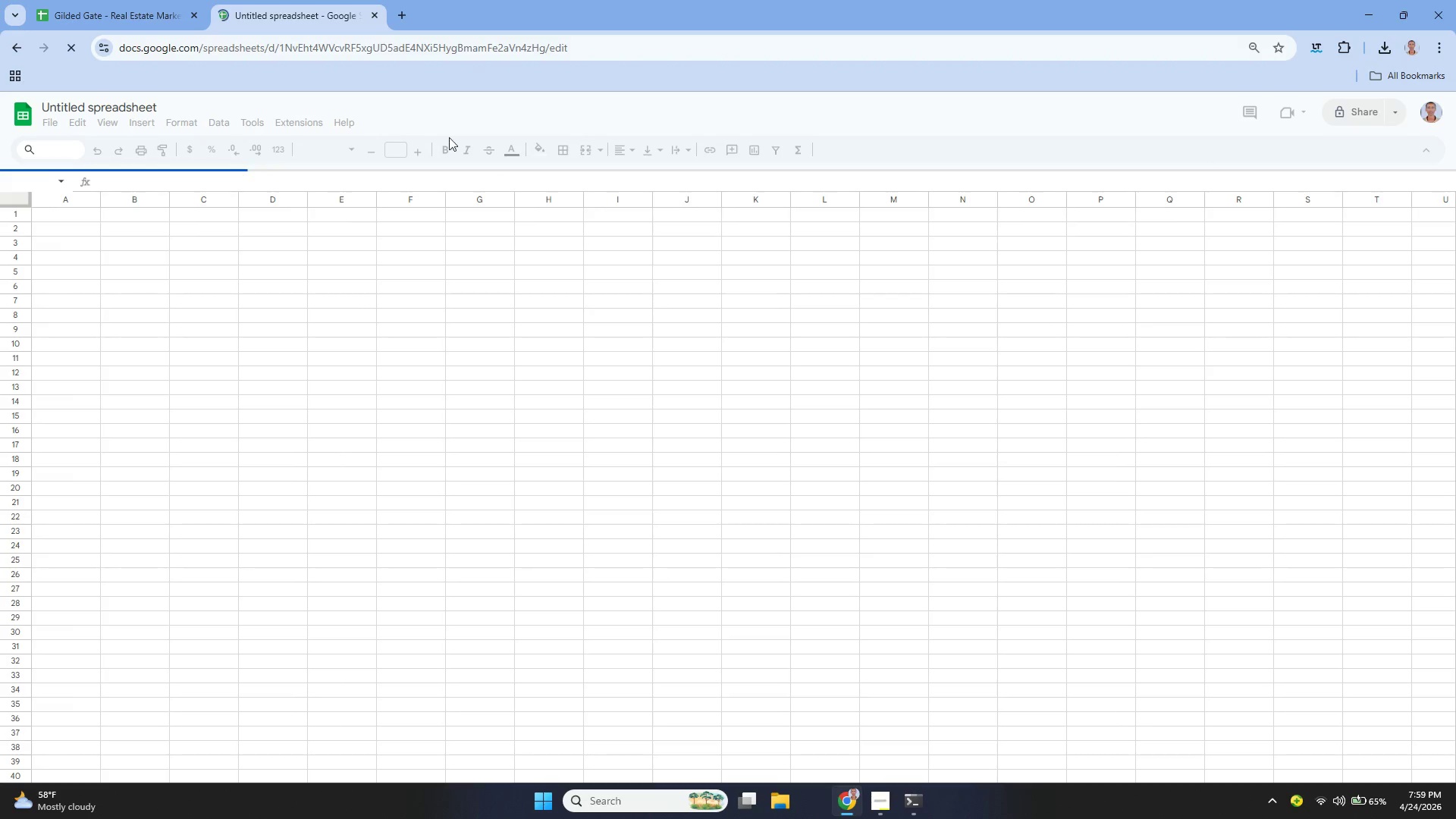 
mouse_move([325, 115])
 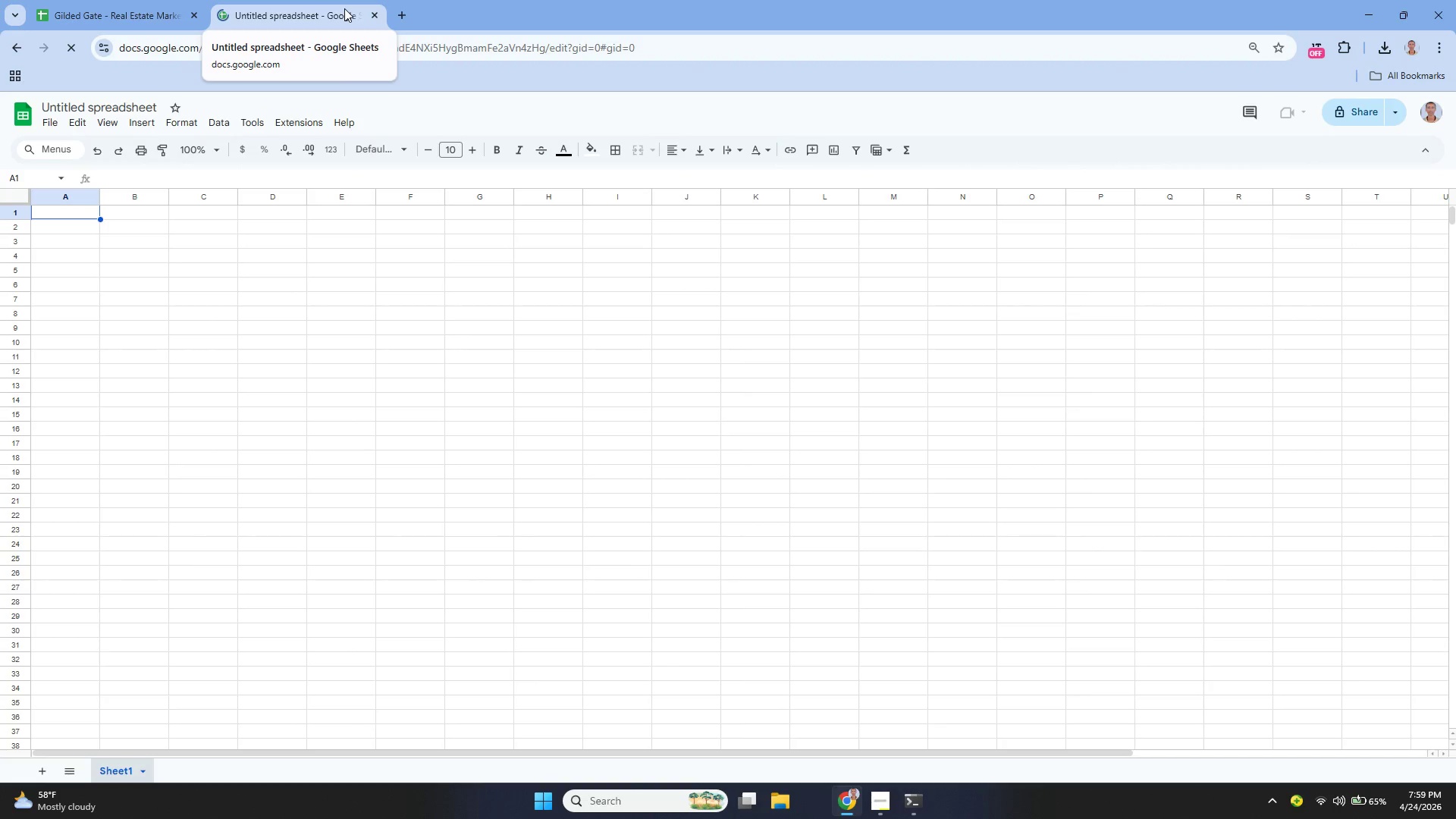 
mouse_move([358, 3])
 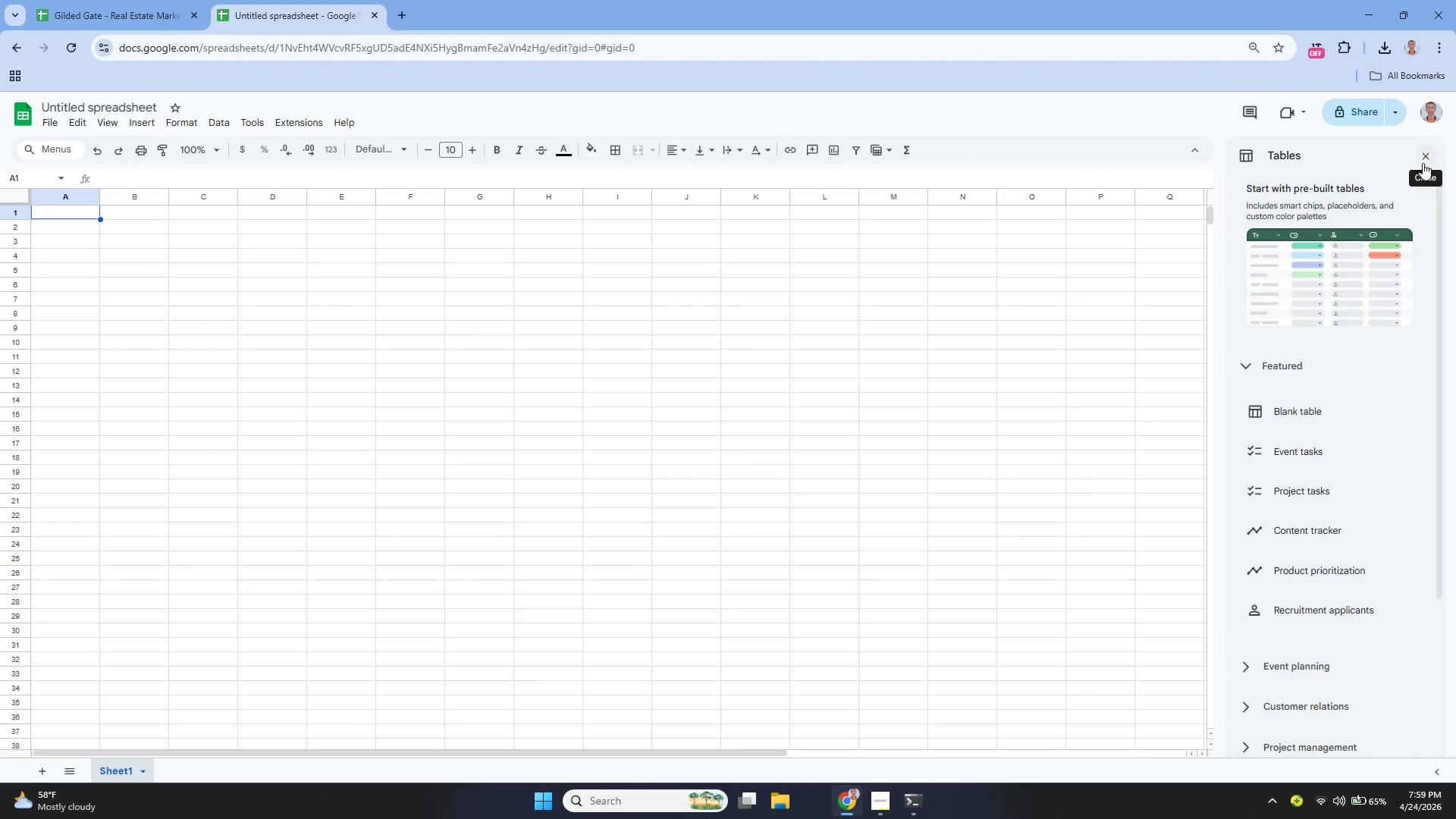 
left_click([1423, 163])
 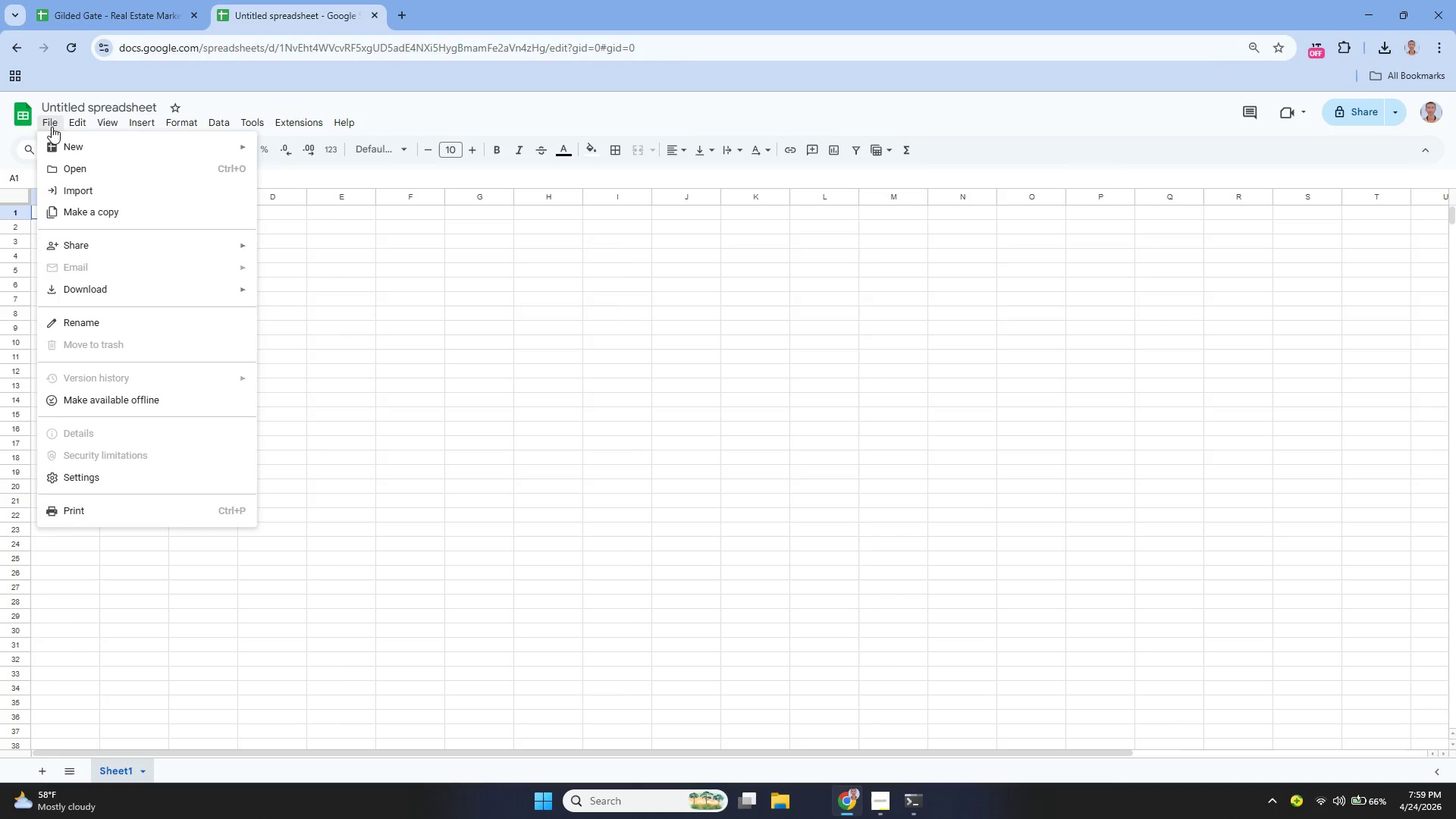 
left_click([52, 162])
 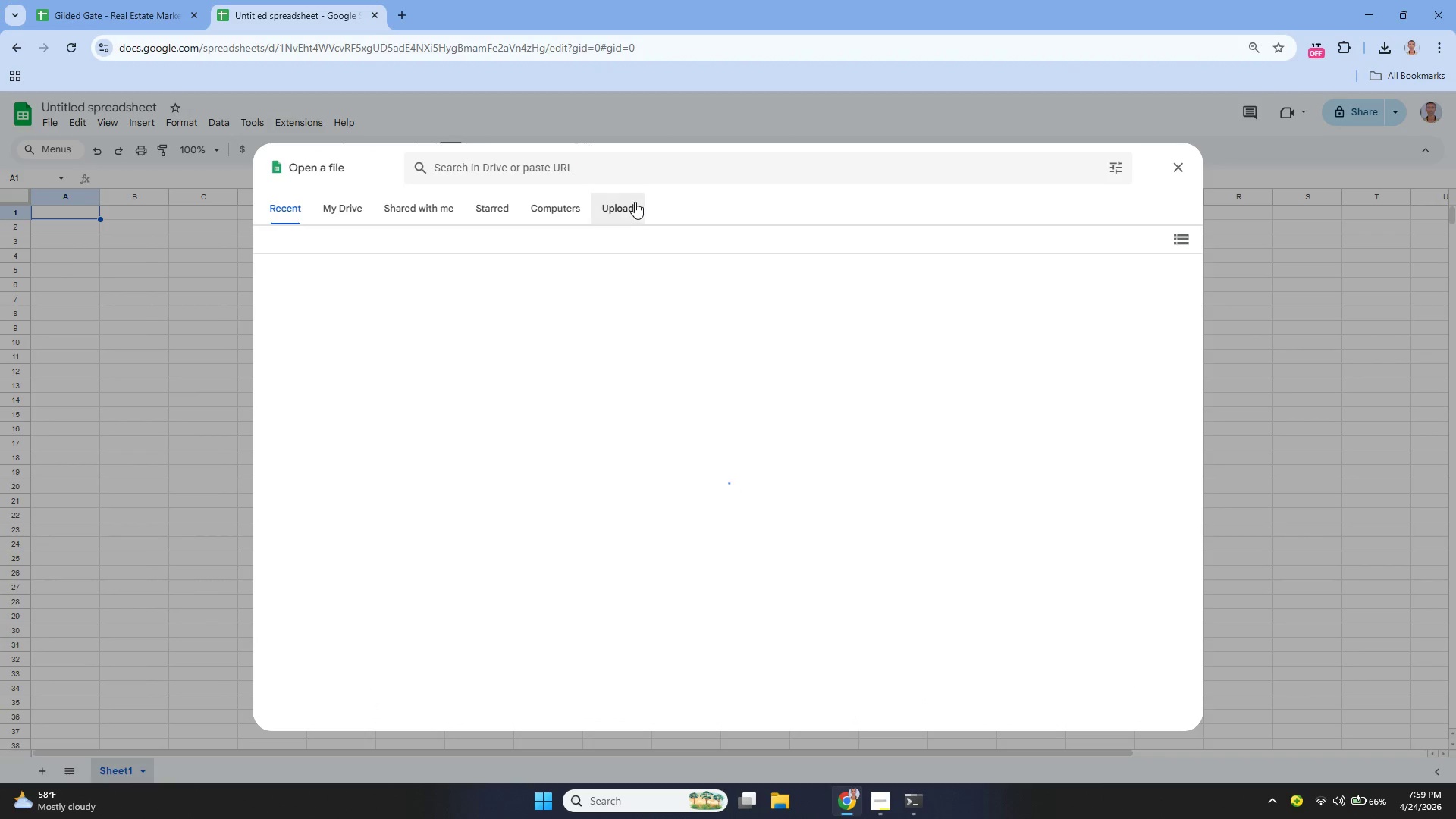 
left_click([634, 202])
 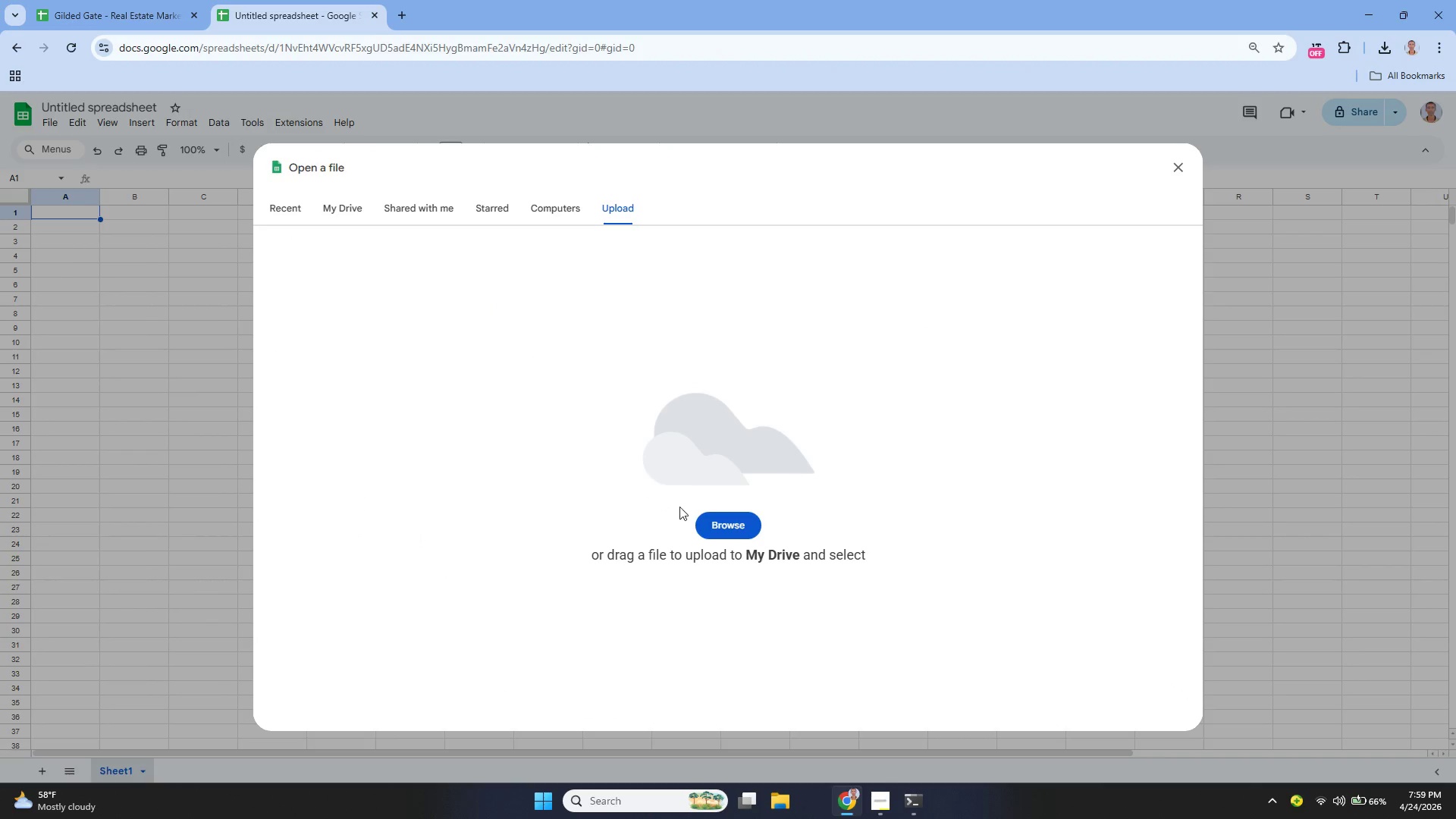 
left_click([734, 537])
 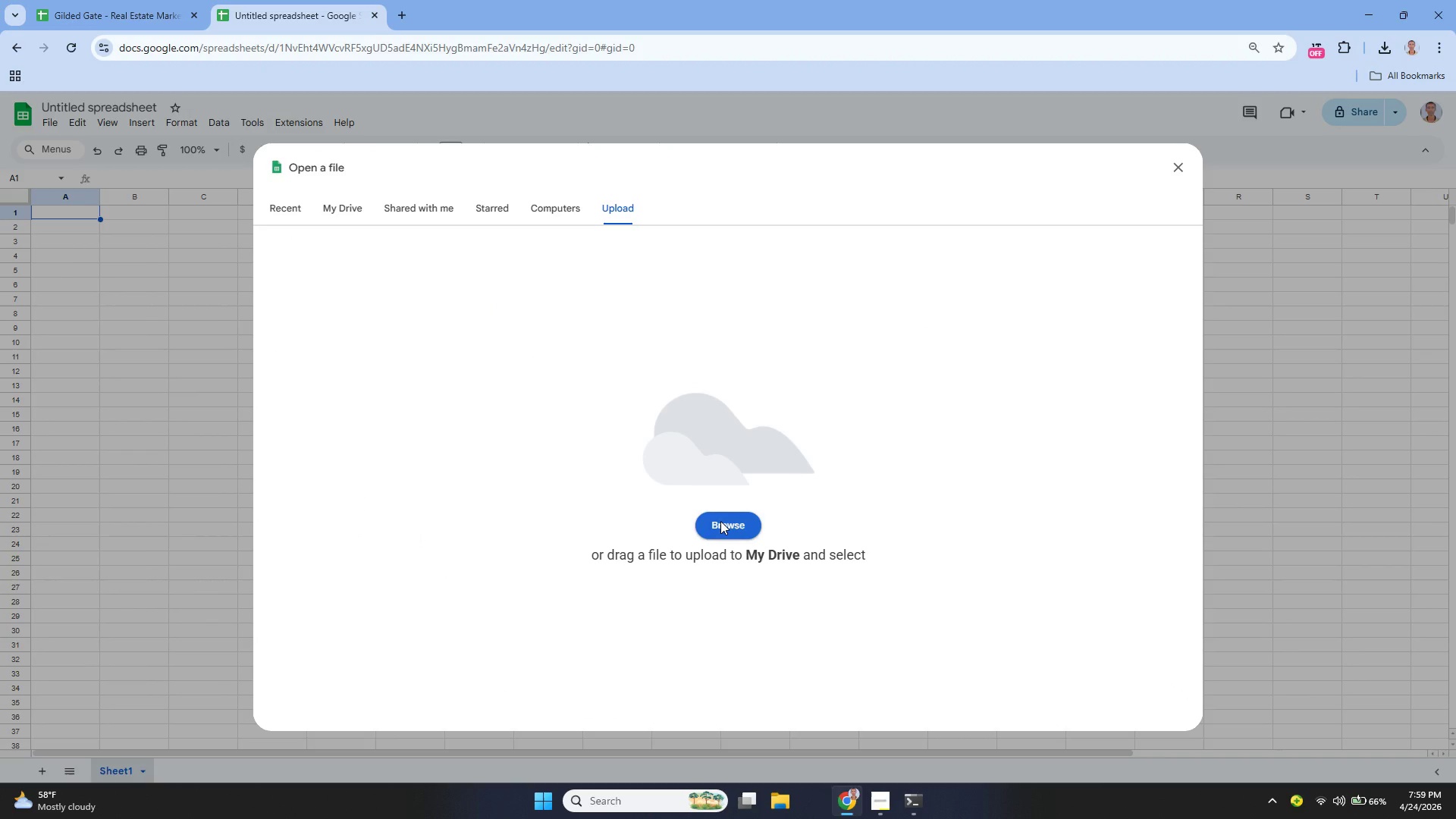 
left_click([720, 521])
 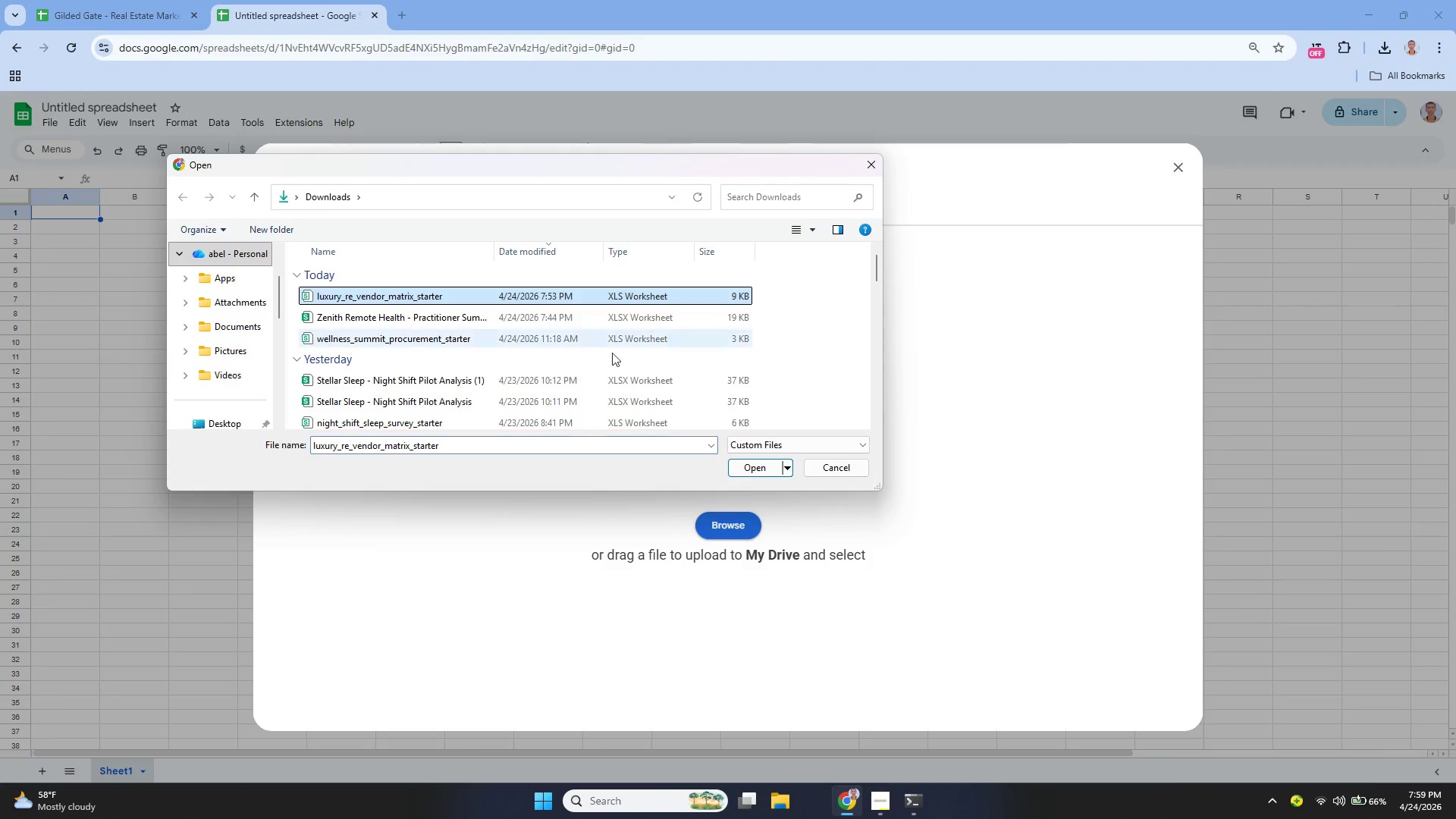 
left_click([755, 472])
 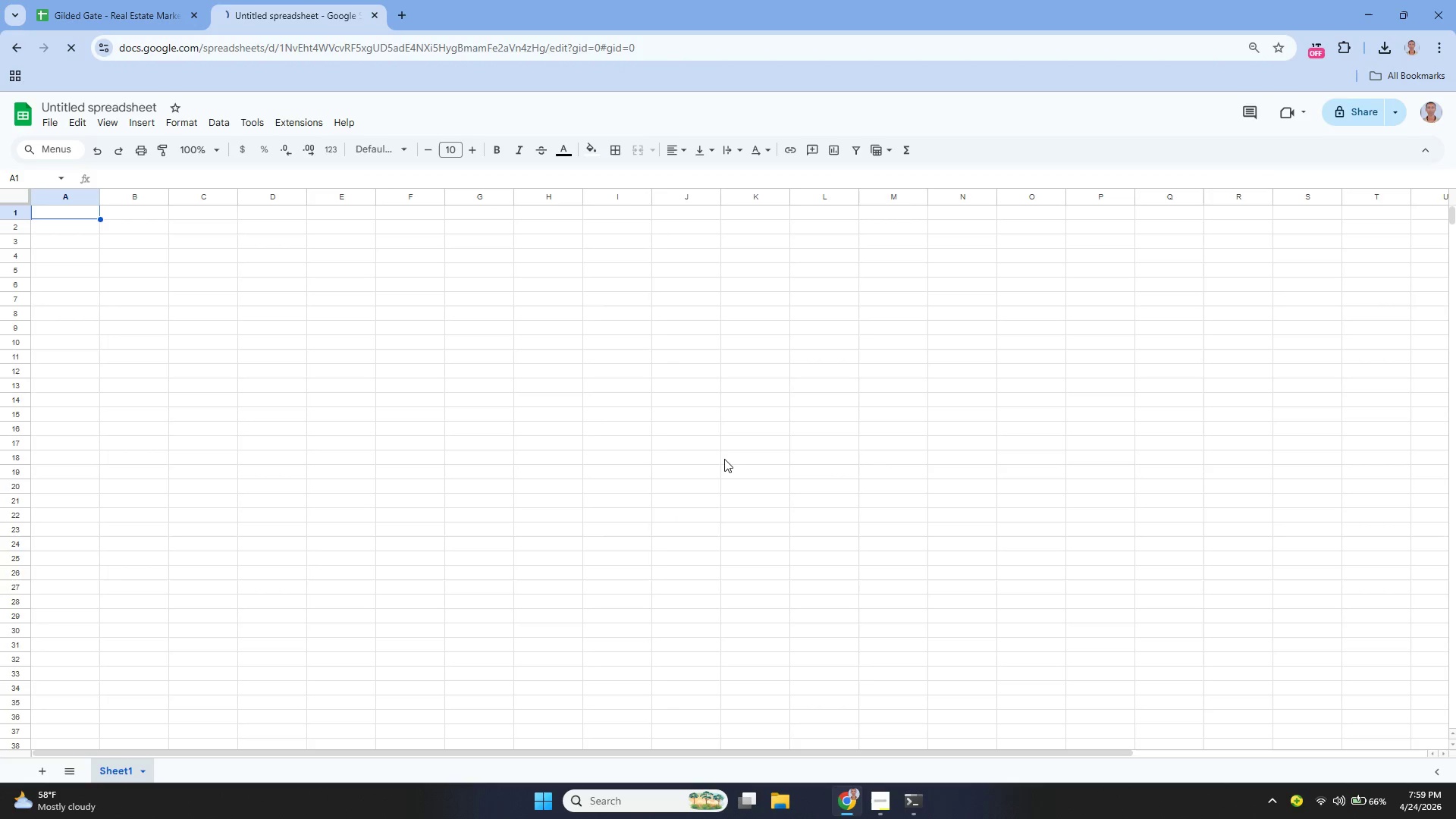 
wait(9.28)
 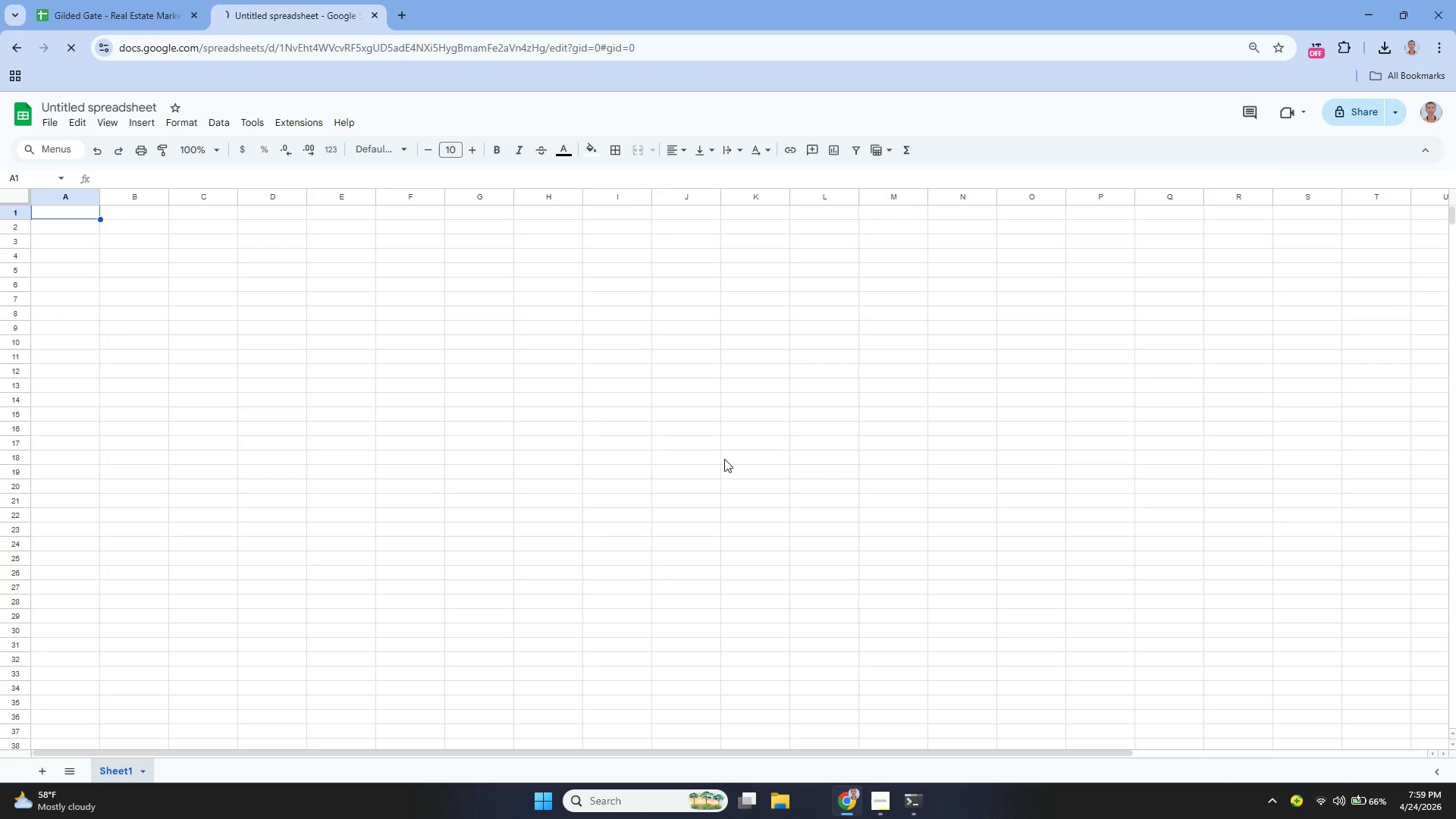 
left_click_drag(start_coordinate=[311, 195], to_coordinate=[331, 208])
 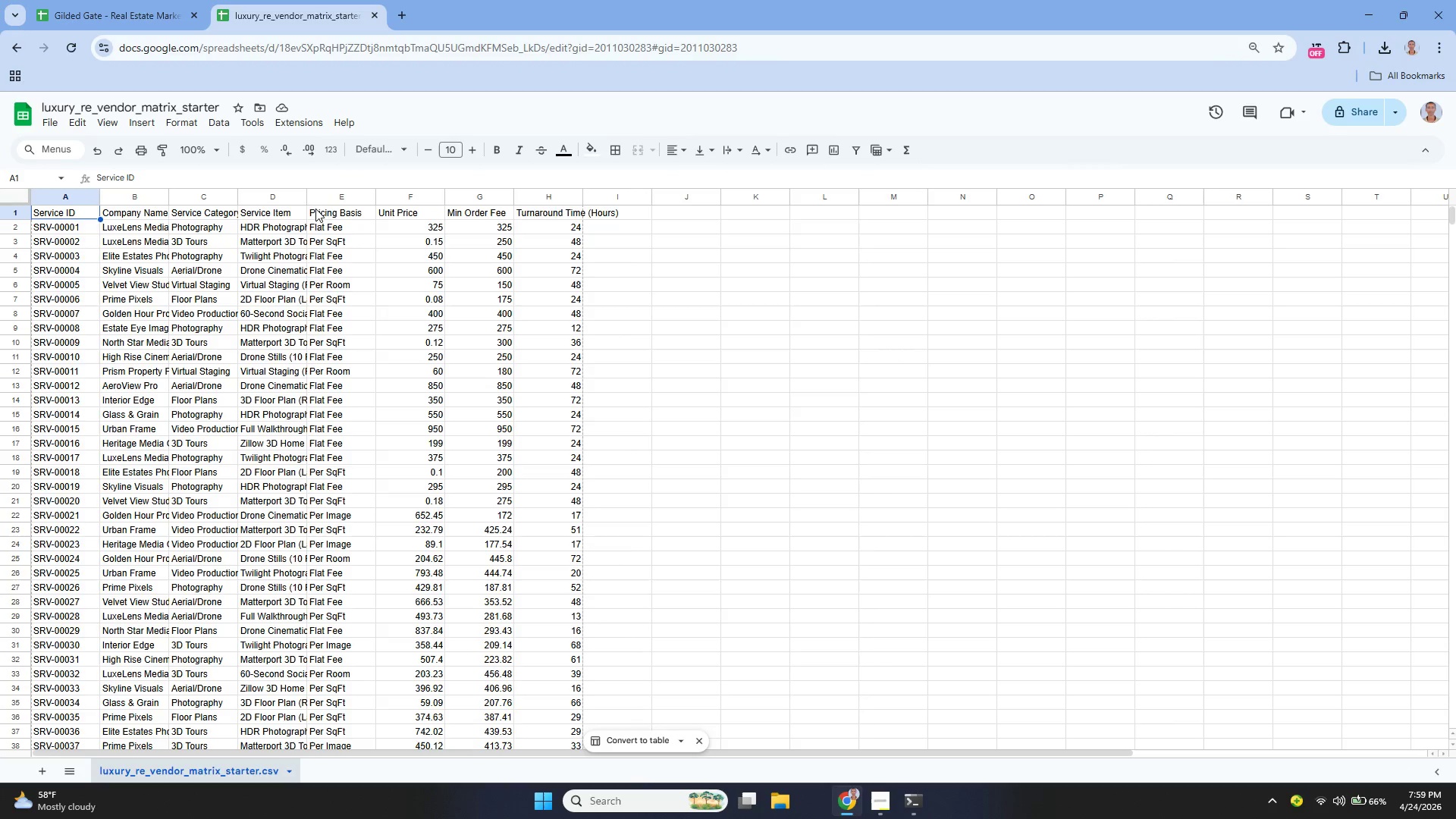 
left_click_drag(start_coordinate=[310, 193], to_coordinate=[357, 227])
 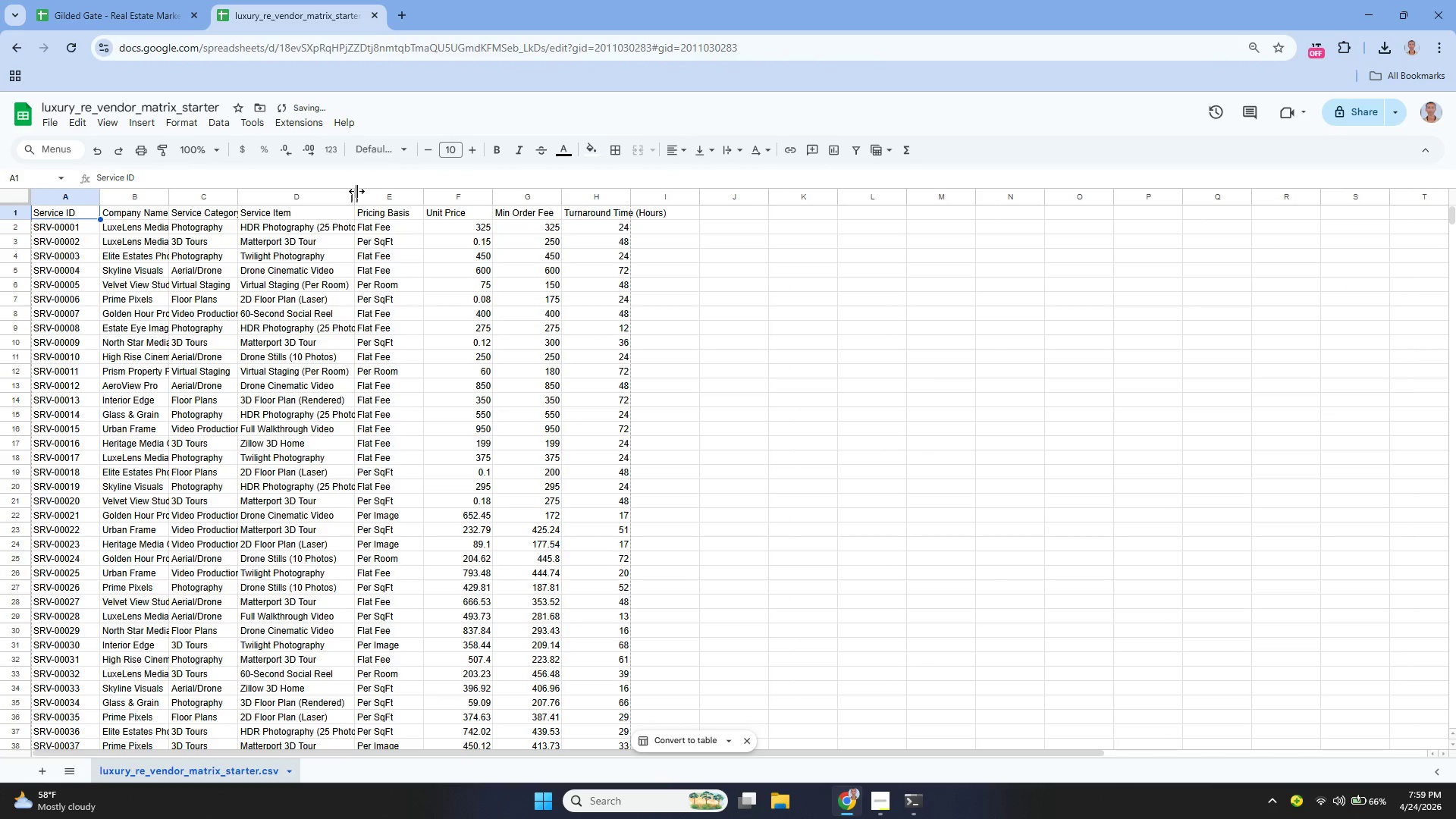 
left_click_drag(start_coordinate=[358, 191], to_coordinate=[381, 217])
 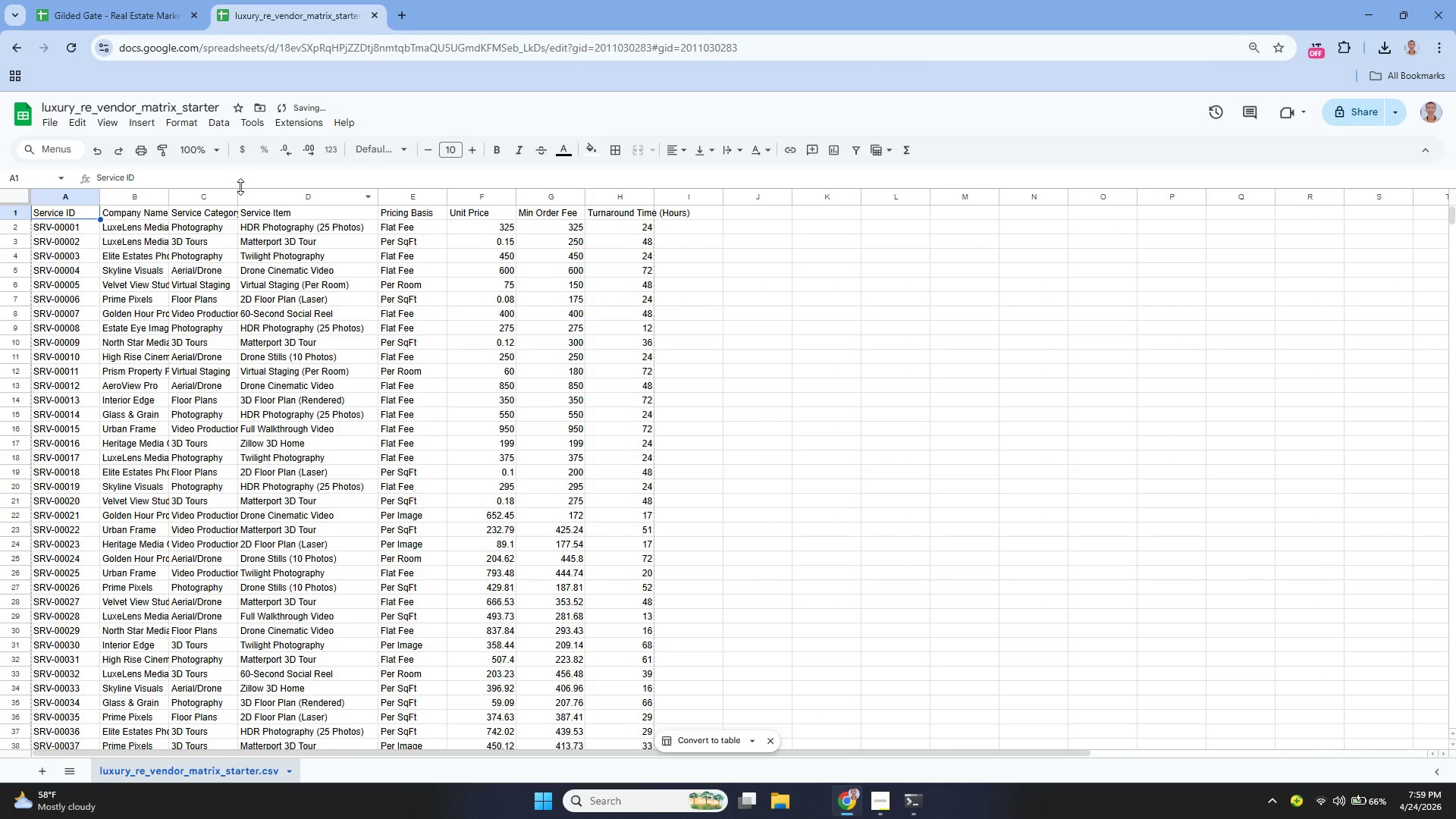 
left_click_drag(start_coordinate=[237, 199], to_coordinate=[264, 219])
 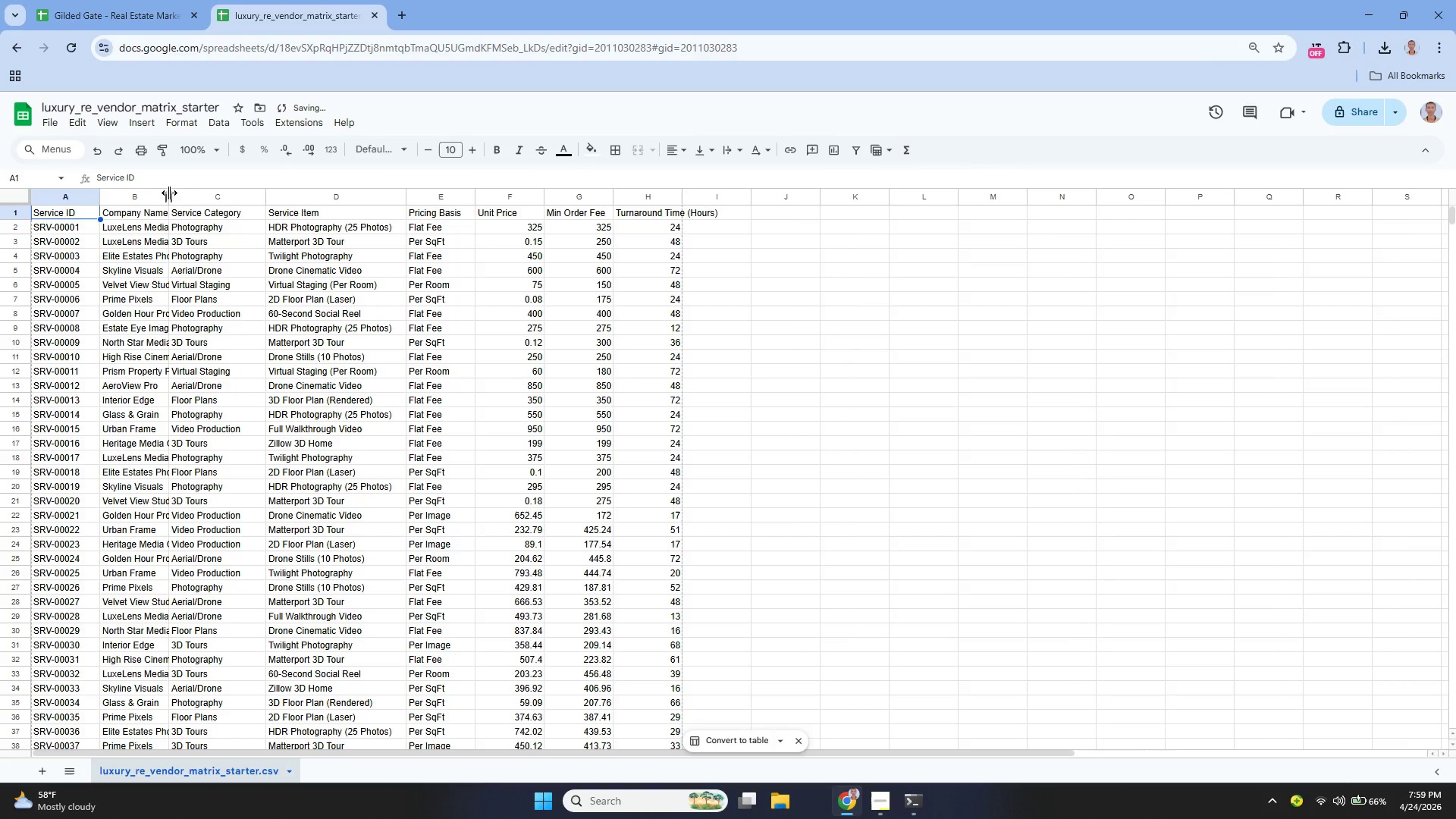 
left_click_drag(start_coordinate=[169, 193], to_coordinate=[198, 218])
 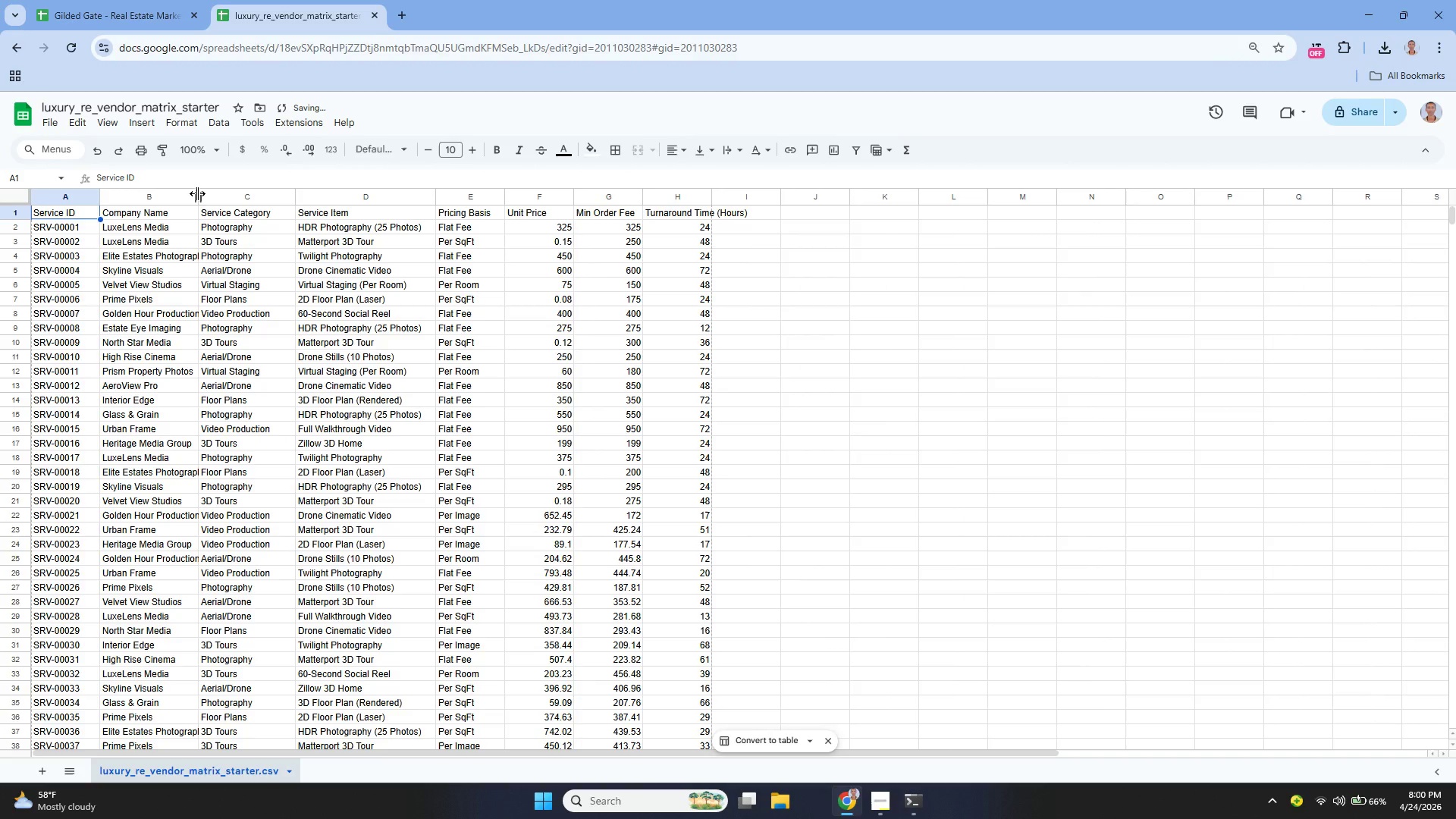 
left_click_drag(start_coordinate=[199, 193], to_coordinate=[219, 205])
 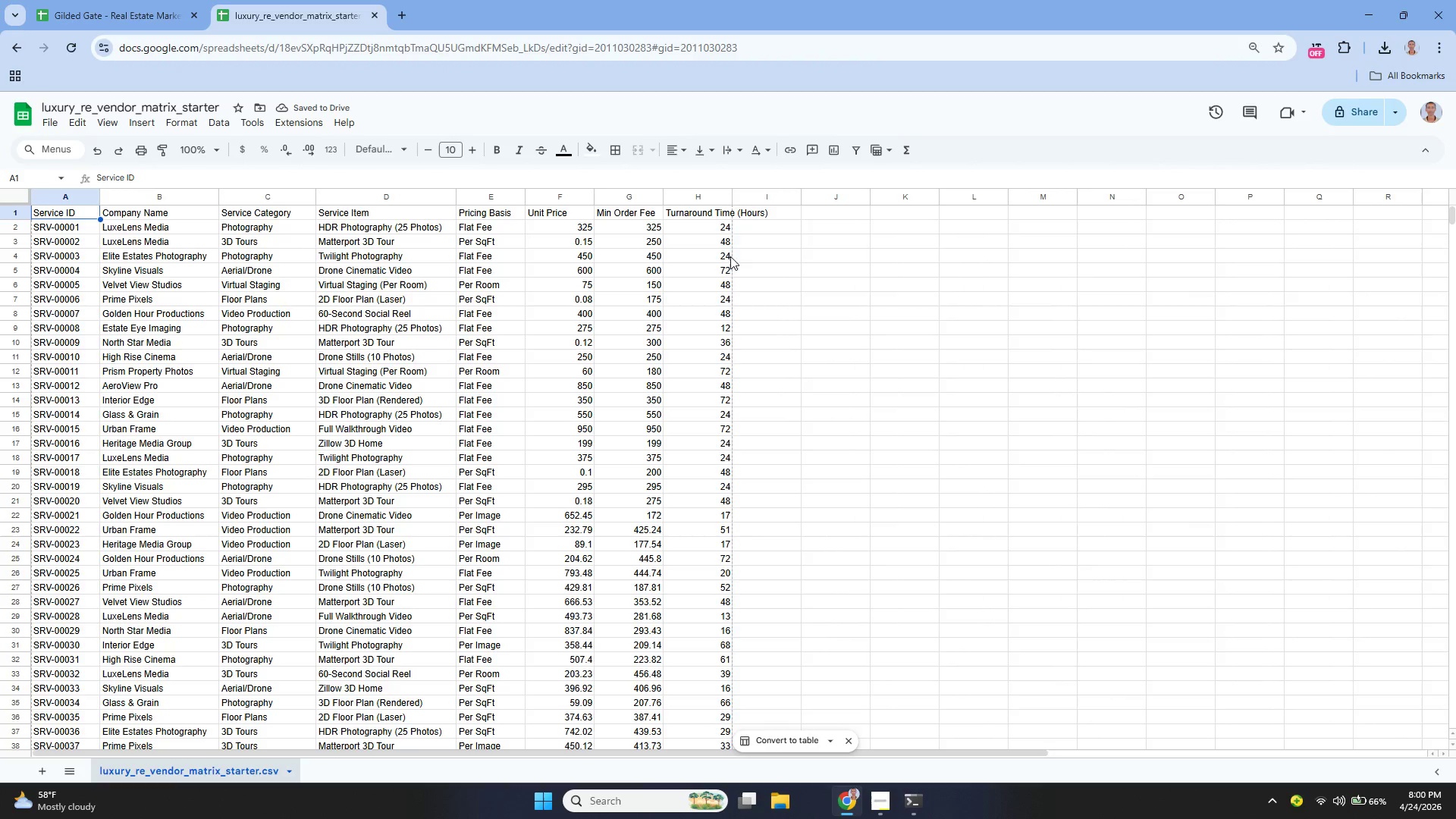 
left_click_drag(start_coordinate=[734, 196], to_coordinate=[773, 245])
 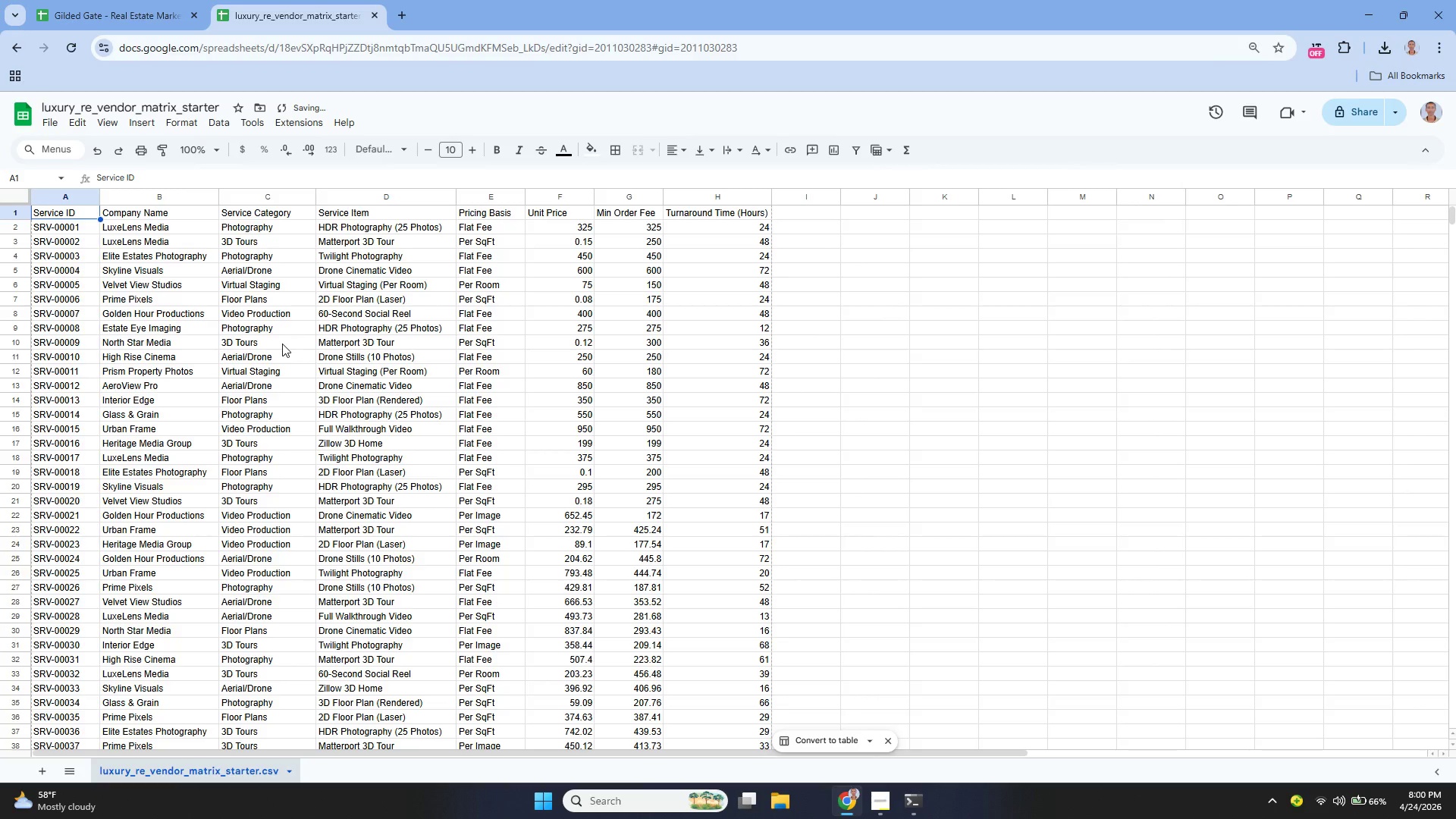 
scroll: coordinate [288, 348], scroll_direction: up, amount: 7.0
 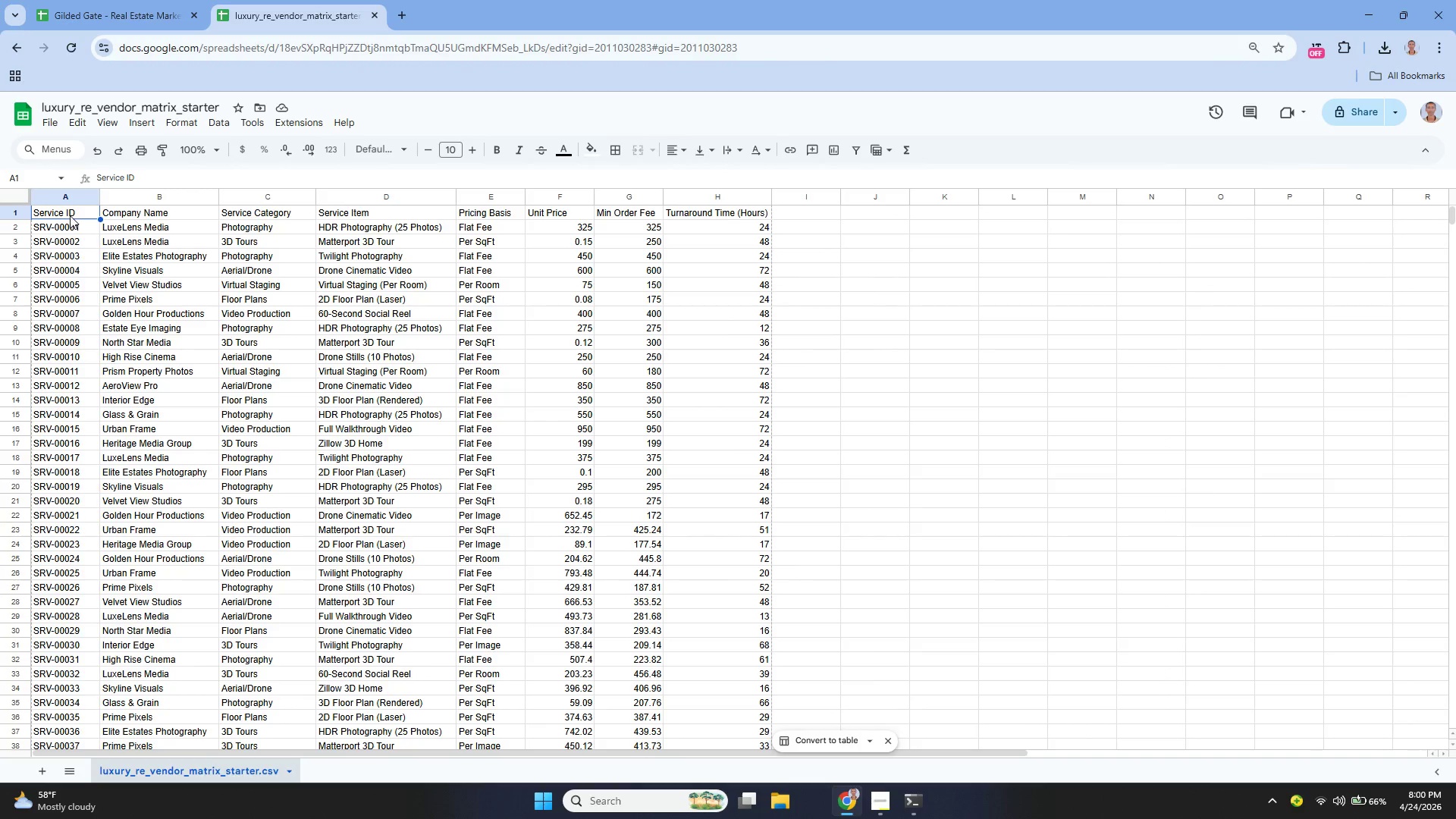 
left_click_drag(start_coordinate=[68, 209], to_coordinate=[743, 581])
 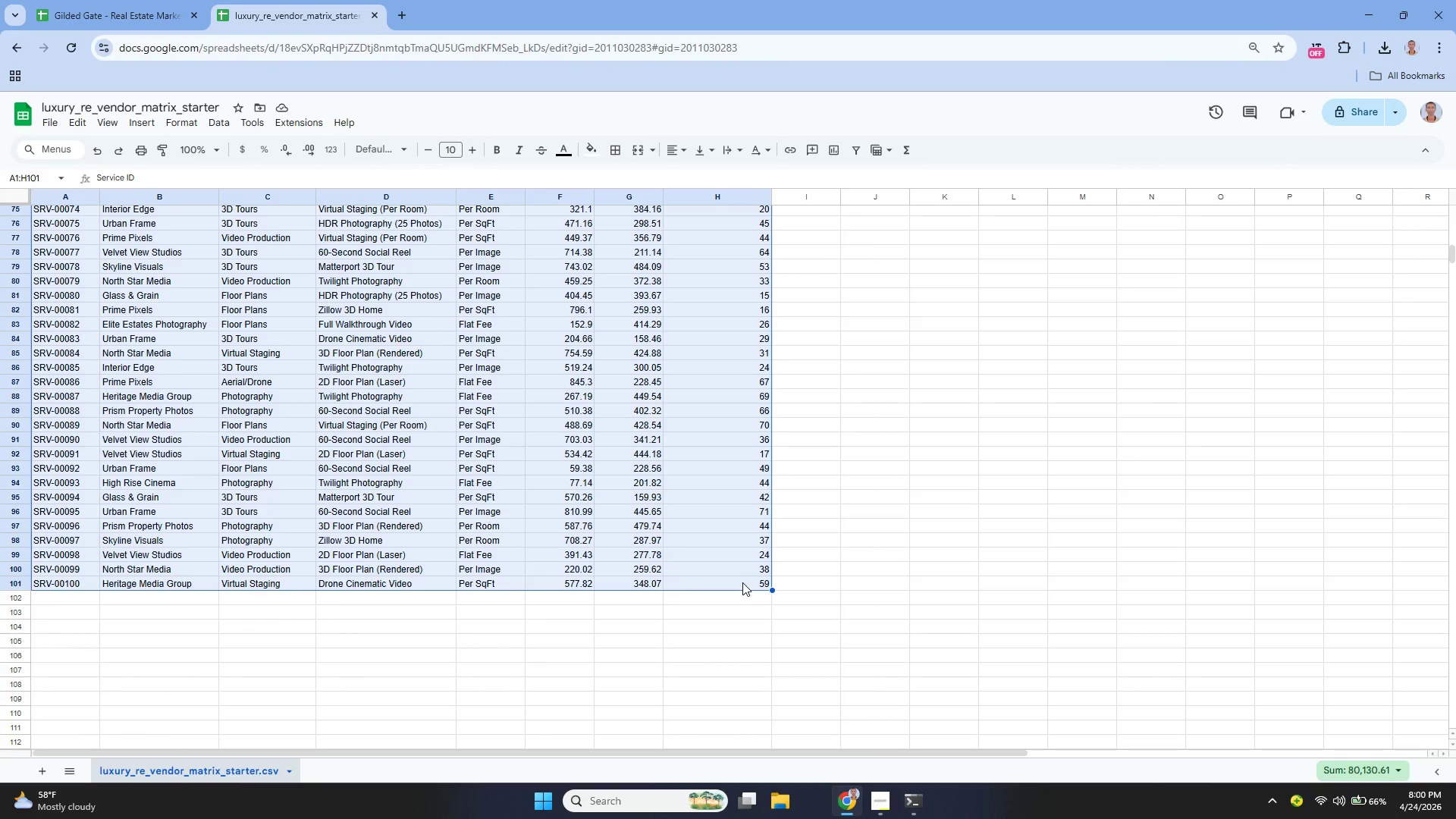 
key(Control+C)
 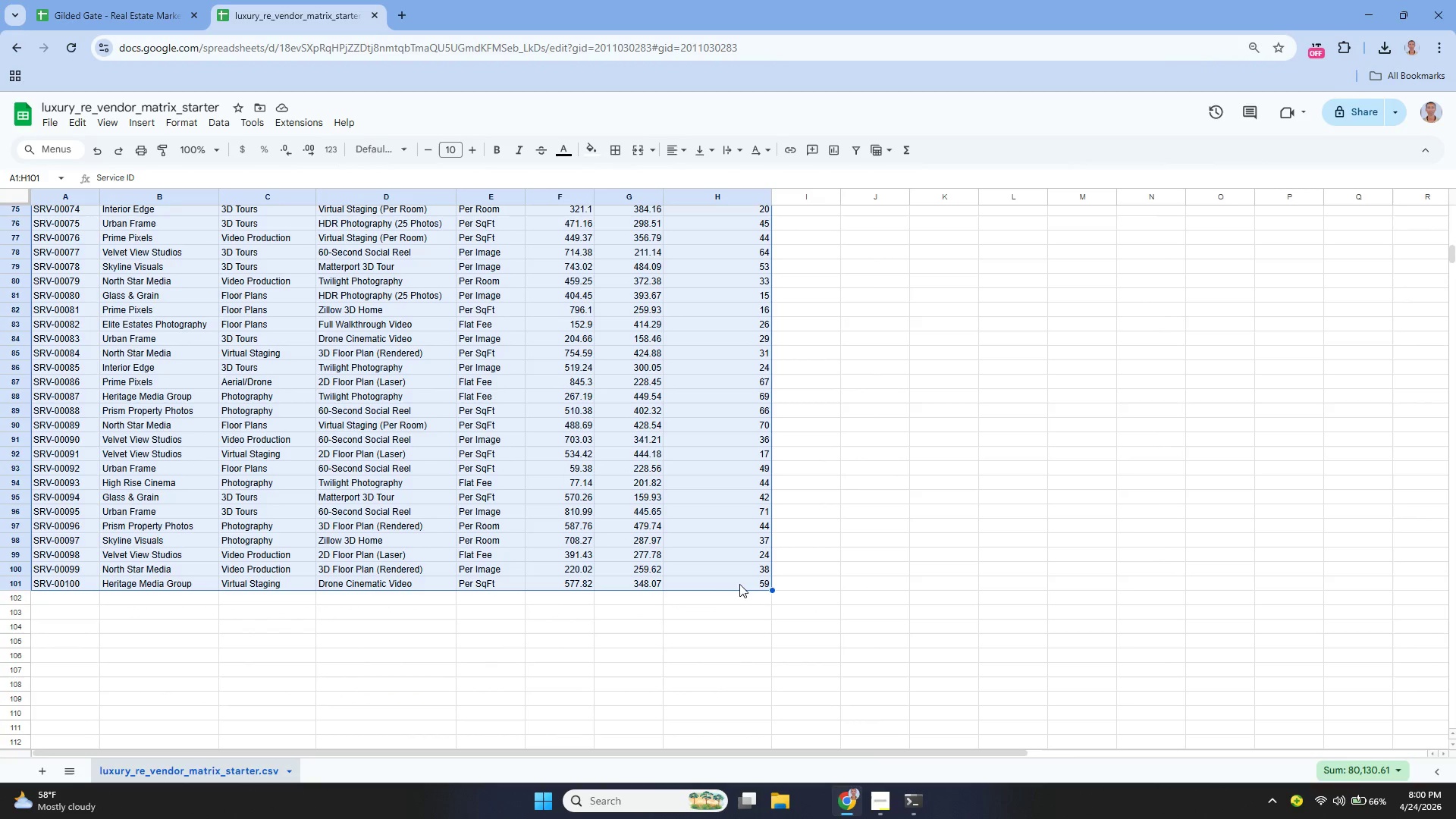 
key(Control+C)
 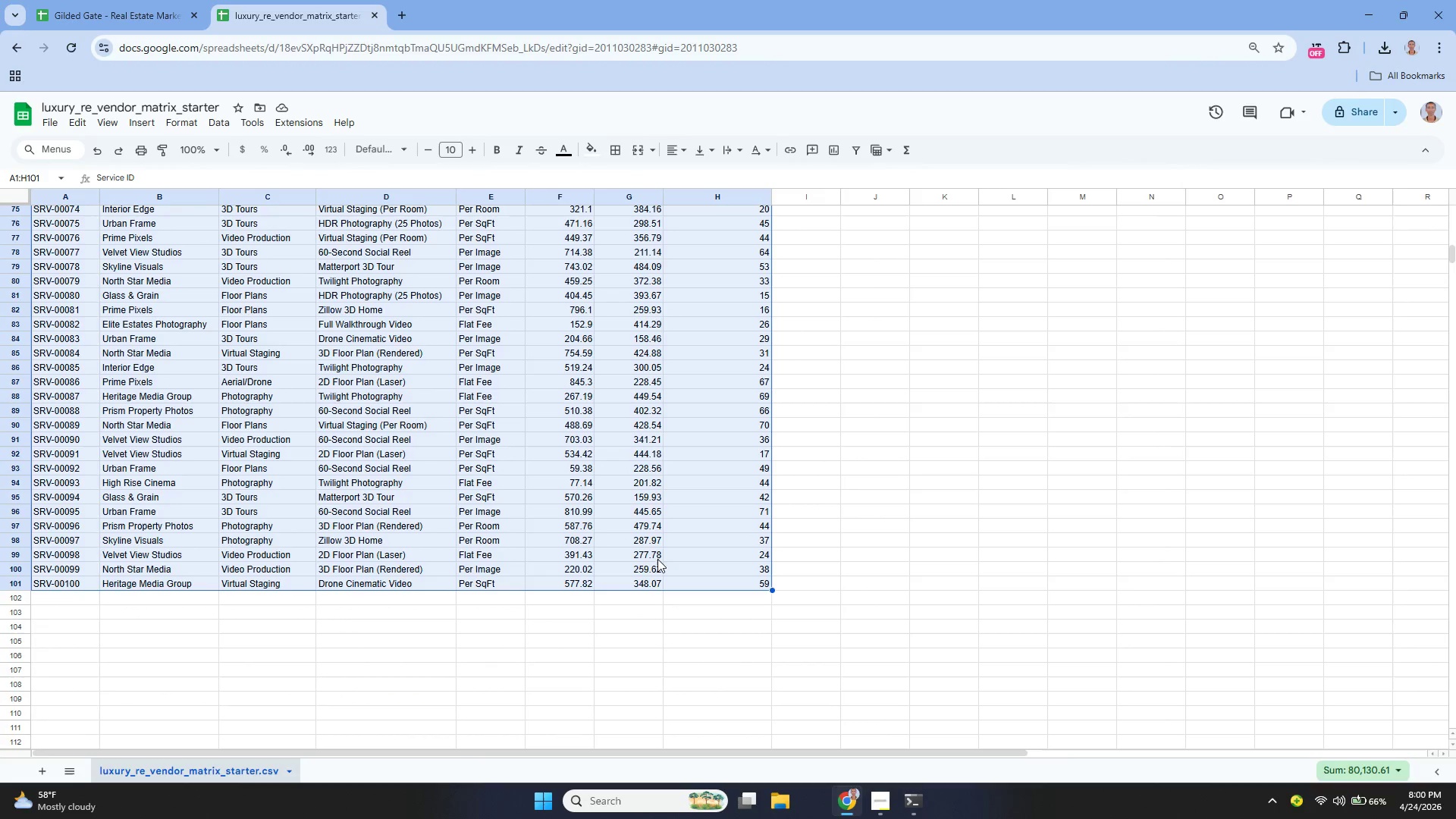 
key(Control+C)
 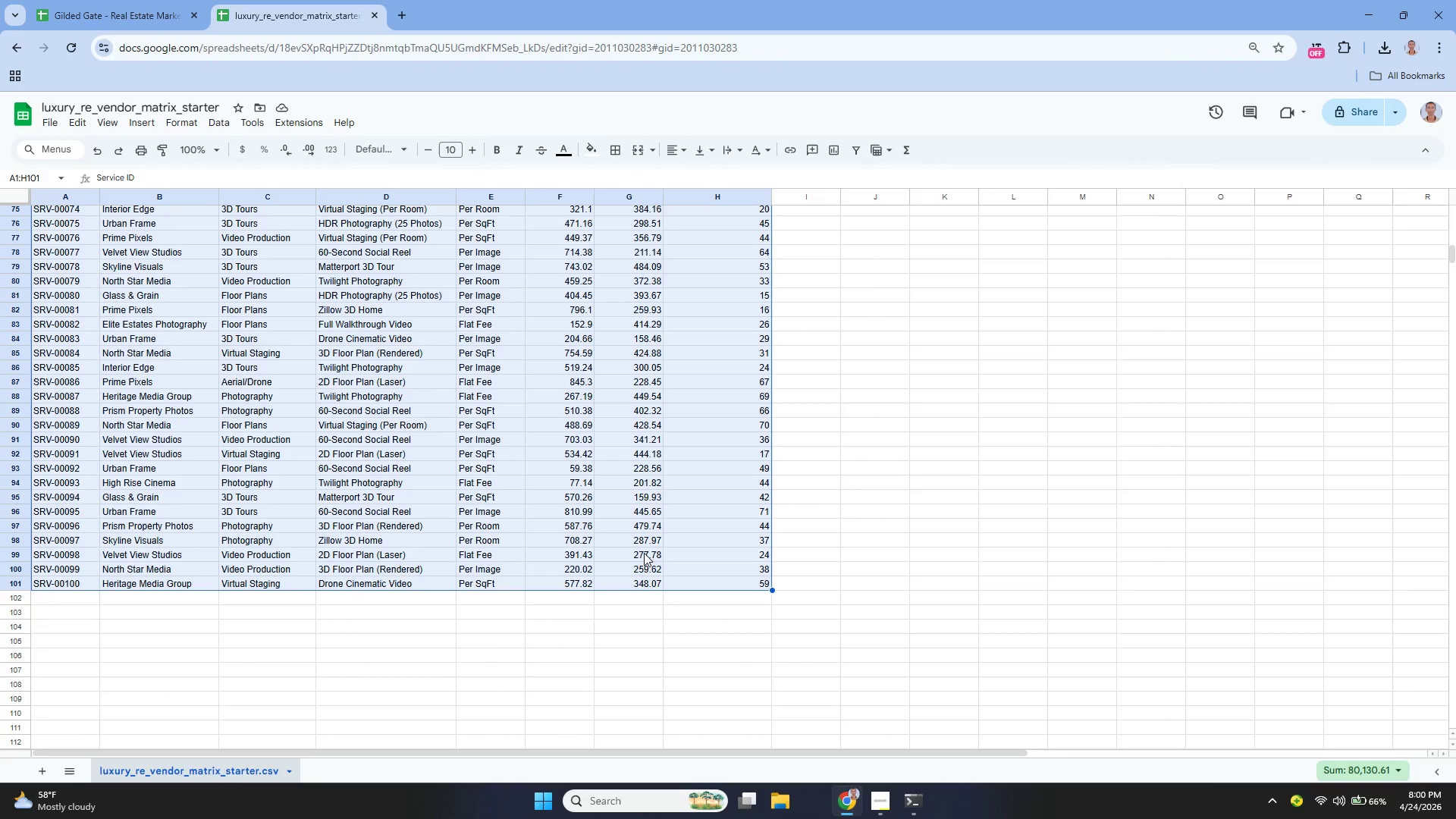 
key(Control+C)
 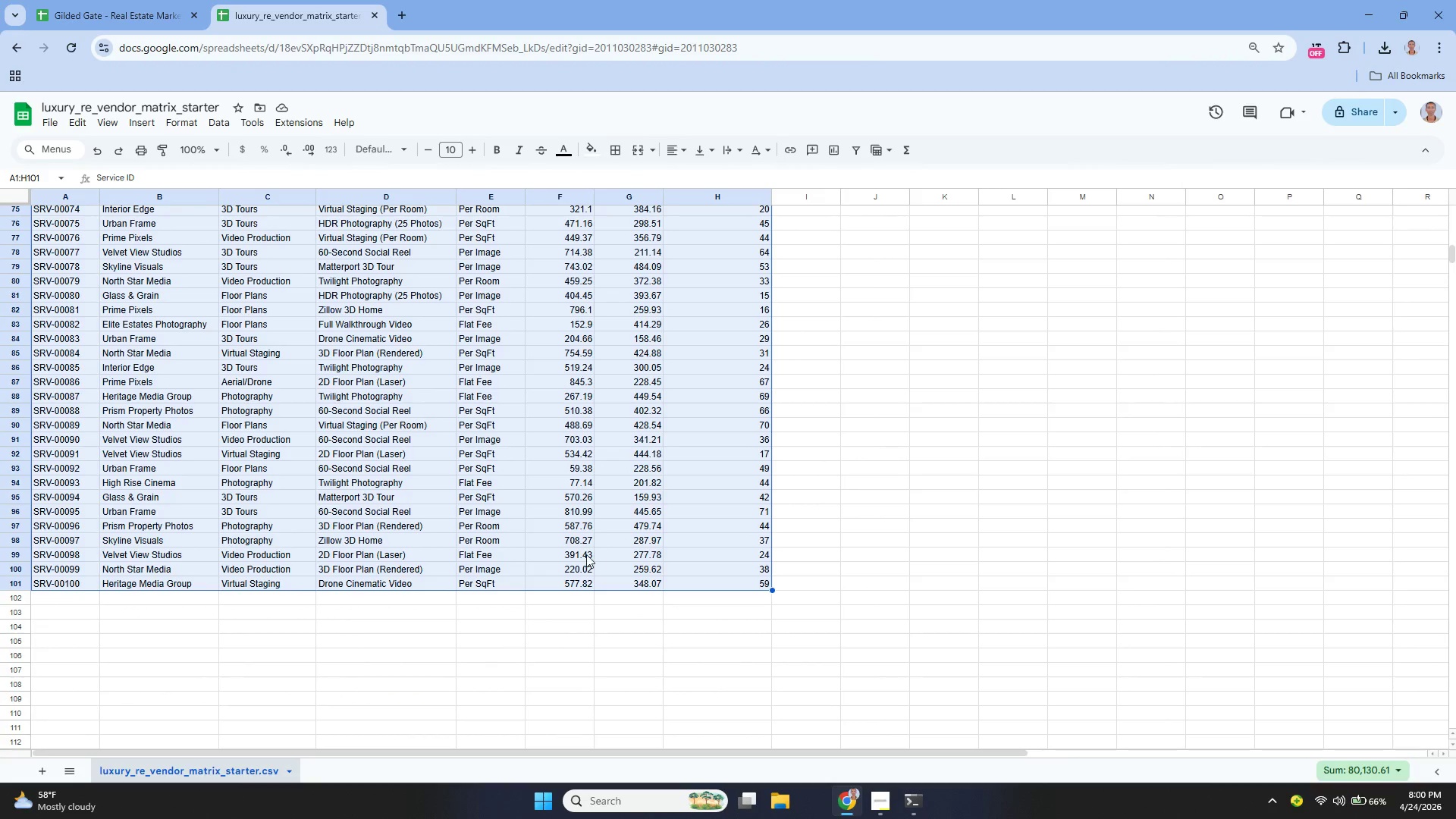 
scroll: coordinate [585, 553], scroll_direction: up, amount: 24.0
 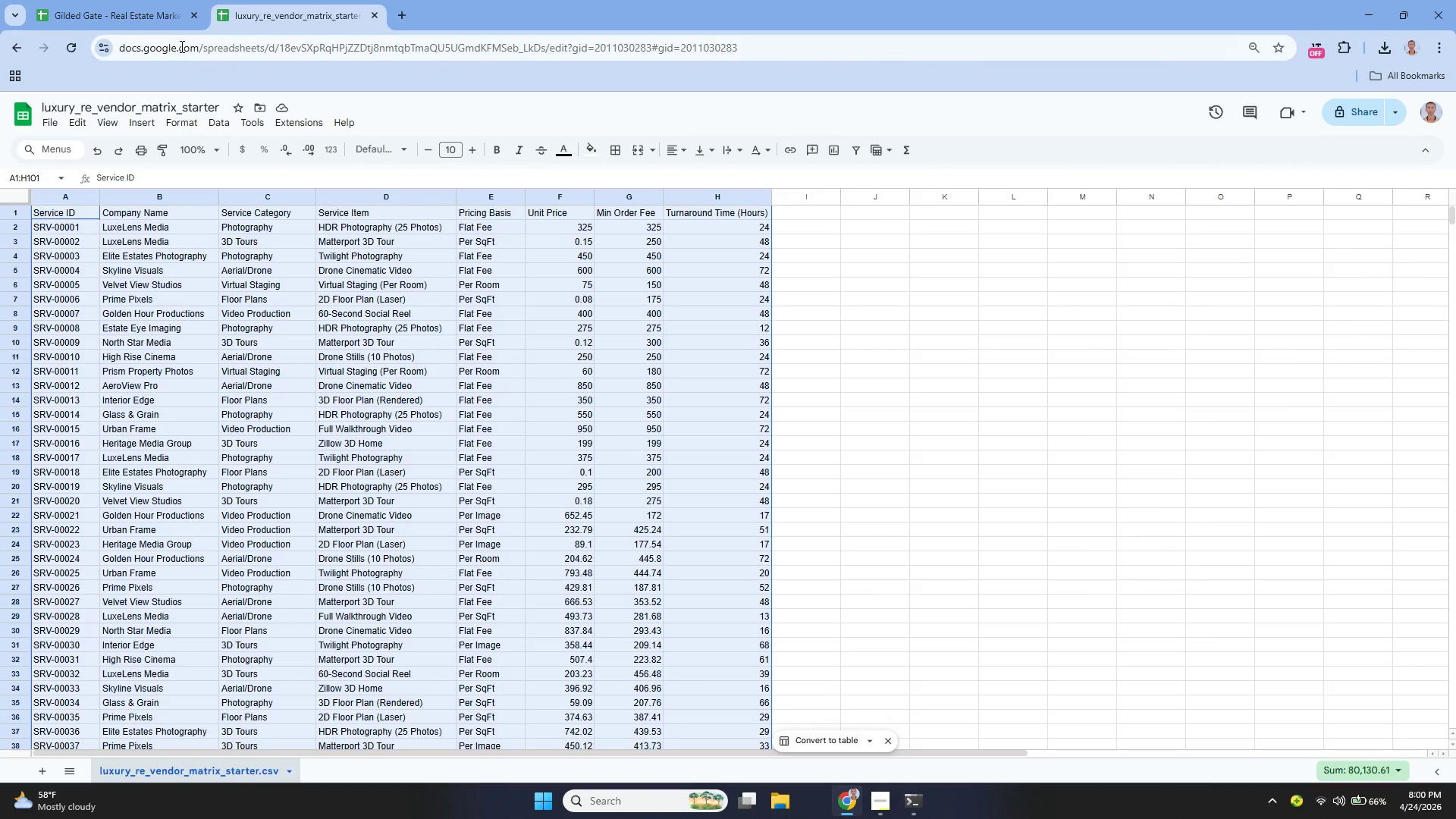 
left_click([166, 18])
 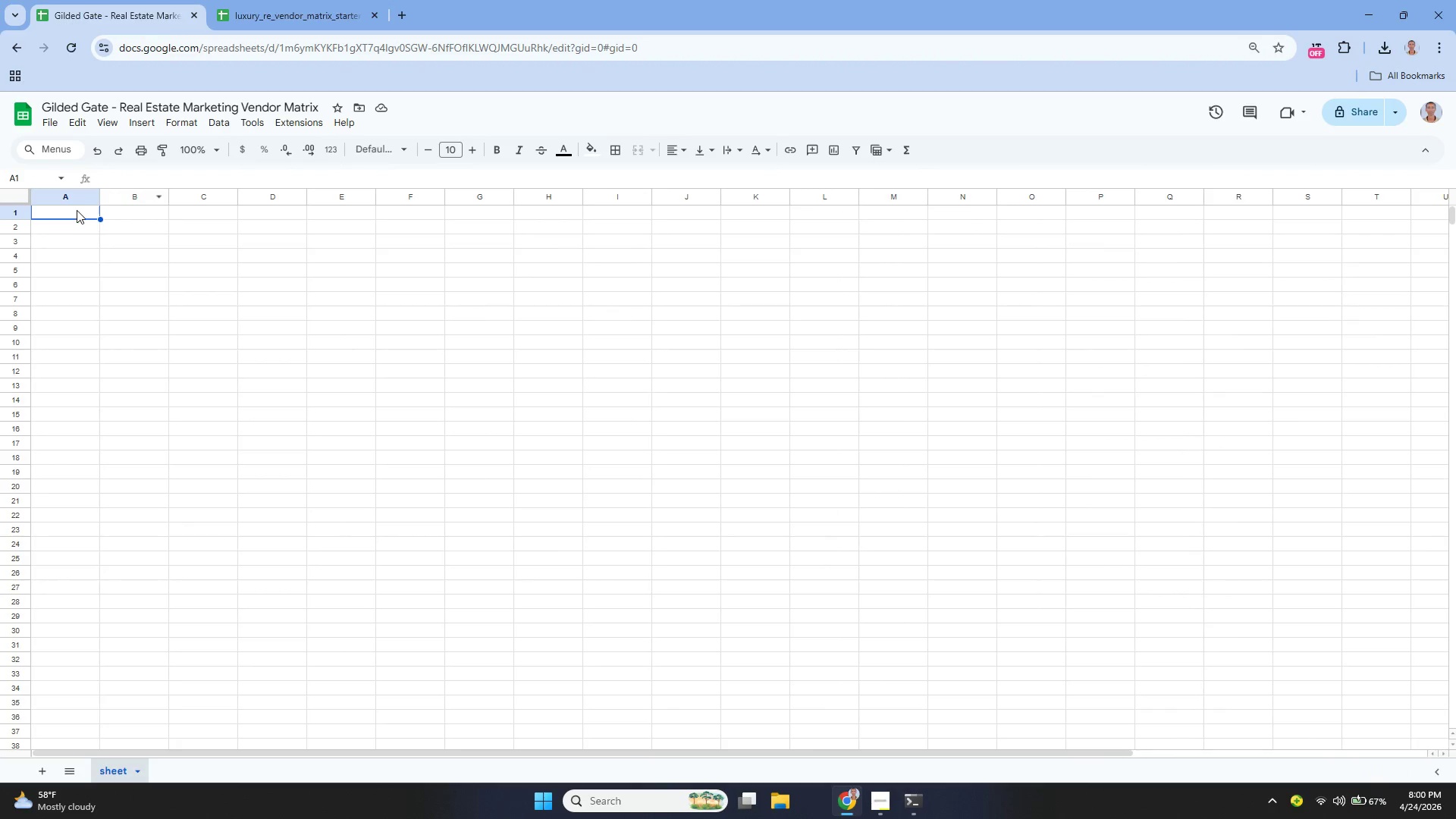 
right_click([74, 209])
 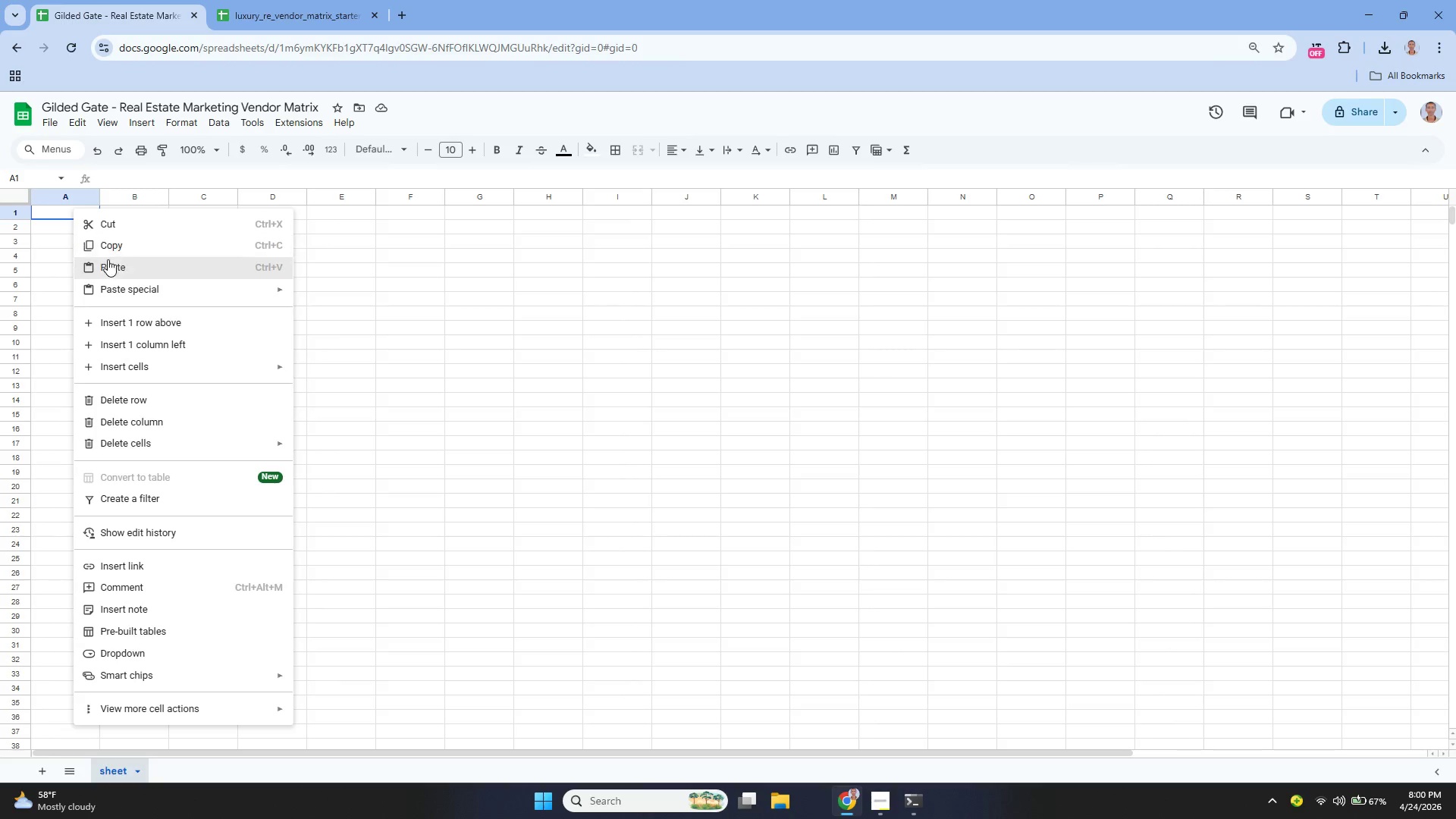 
left_click([109, 262])
 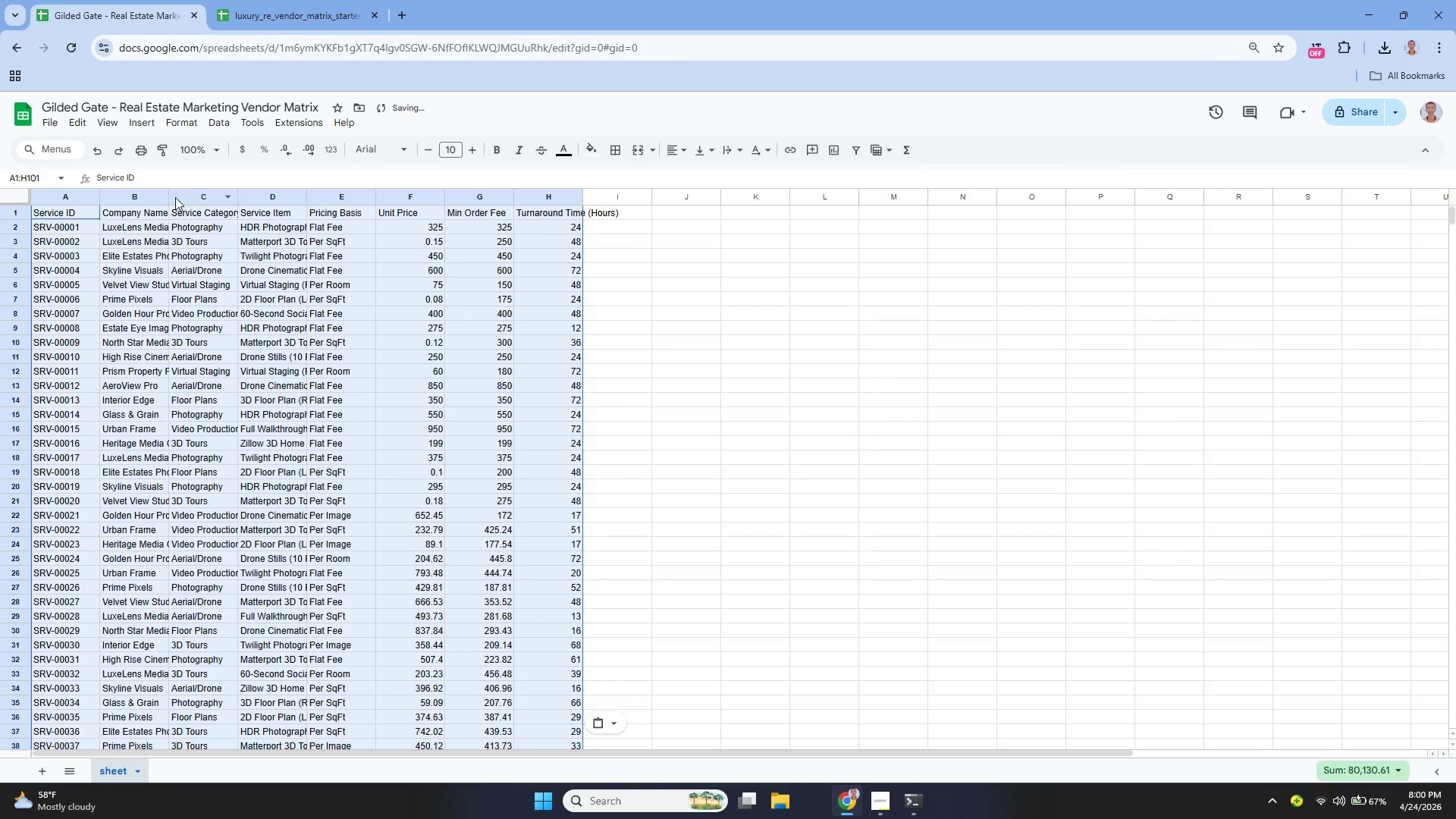 
left_click_drag(start_coordinate=[171, 191], to_coordinate=[220, 224])
 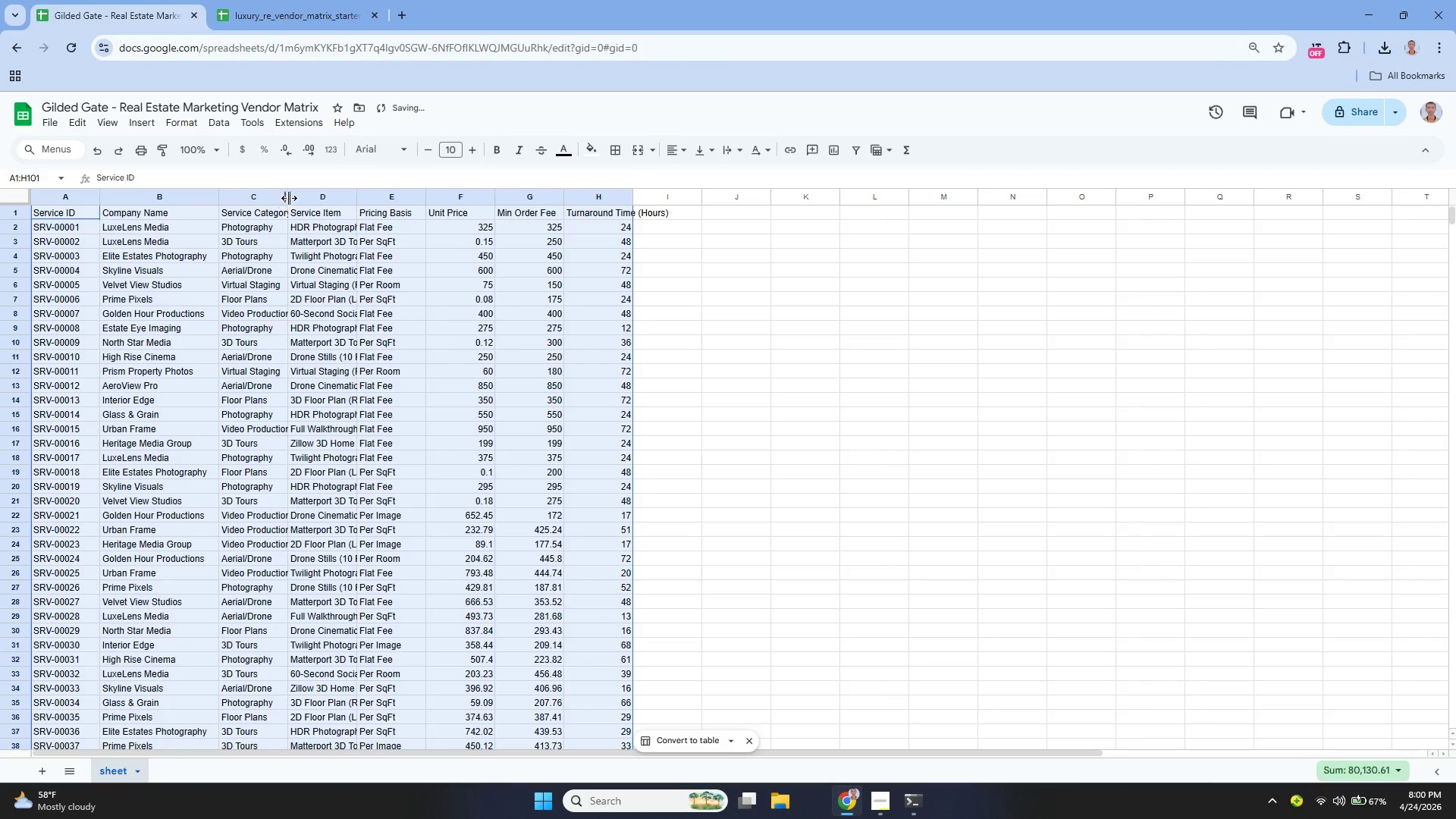 
left_click_drag(start_coordinate=[290, 196], to_coordinate=[346, 228])
 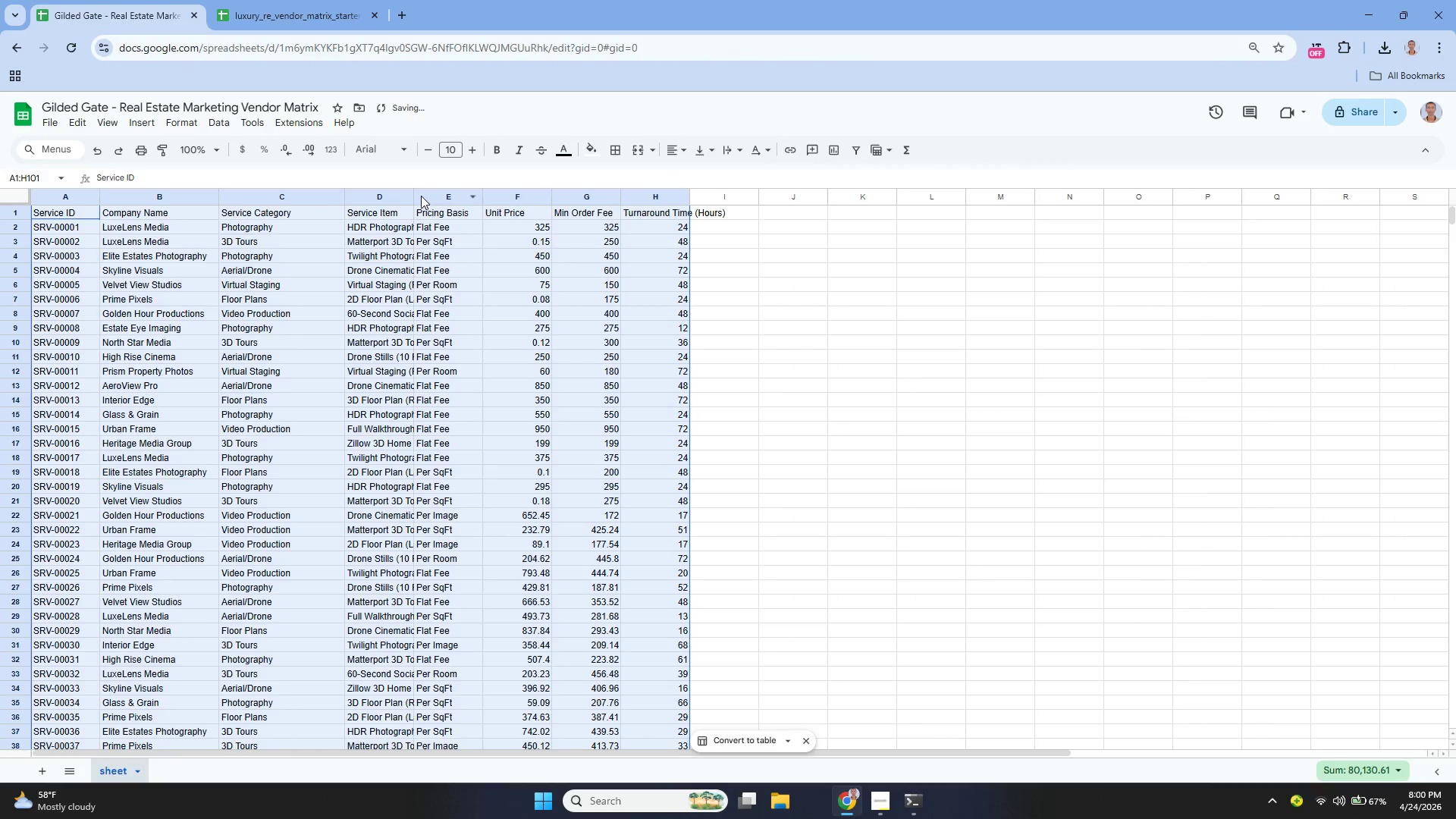 
left_click_drag(start_coordinate=[416, 193], to_coordinate=[461, 223])
 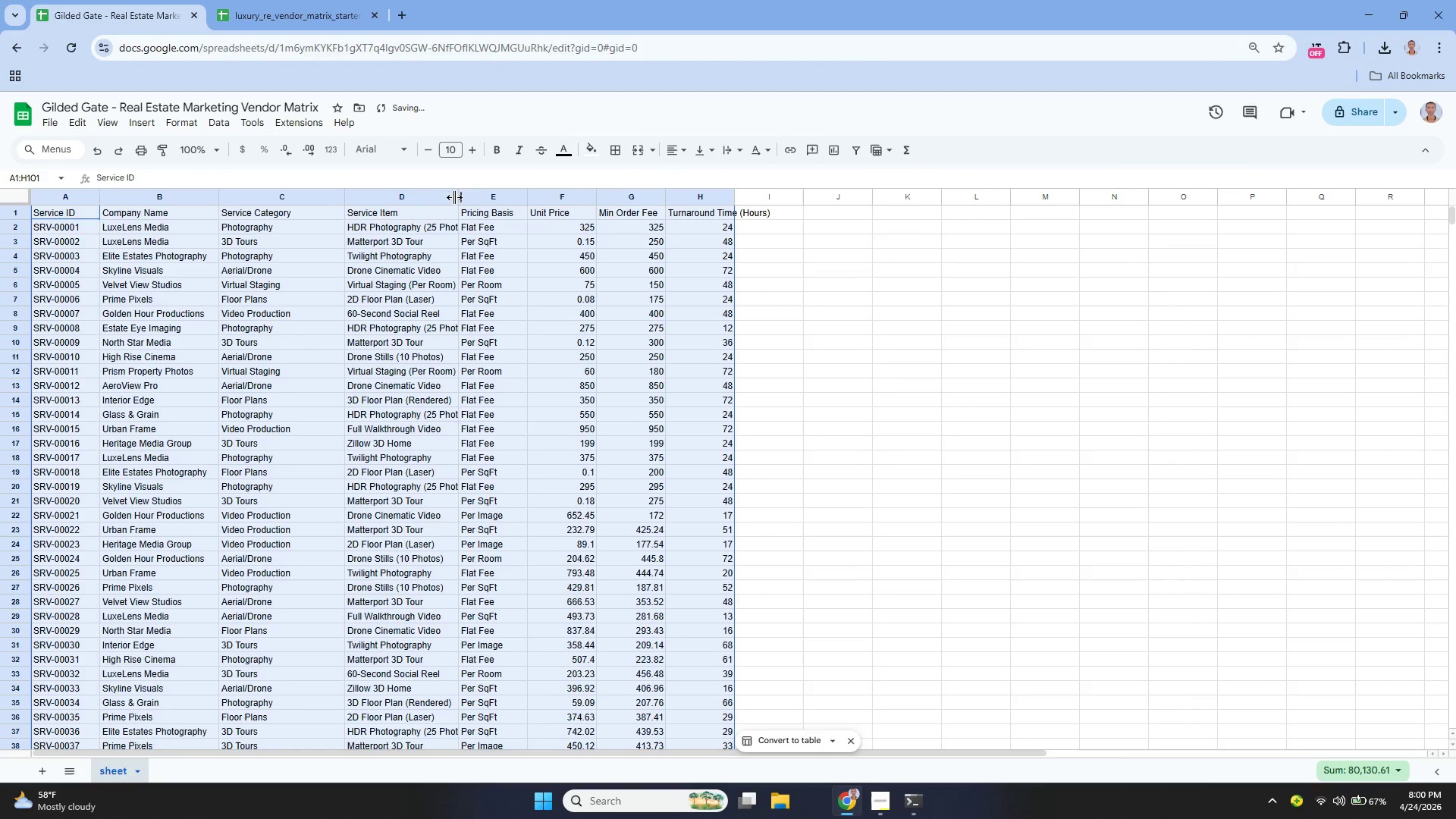 
left_click_drag(start_coordinate=[458, 196], to_coordinate=[475, 213])
 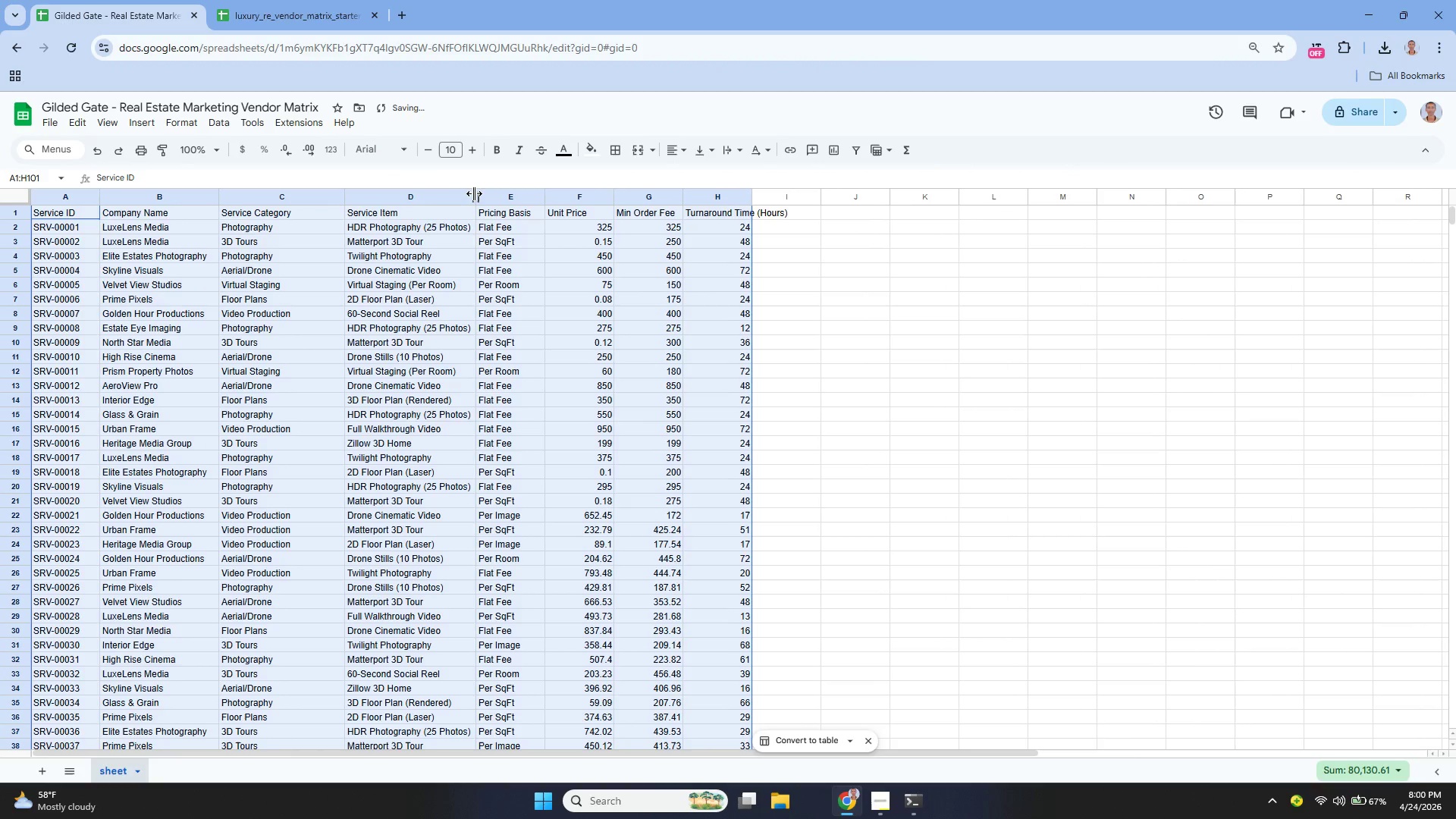 
left_click_drag(start_coordinate=[475, 193], to_coordinate=[486, 197])
 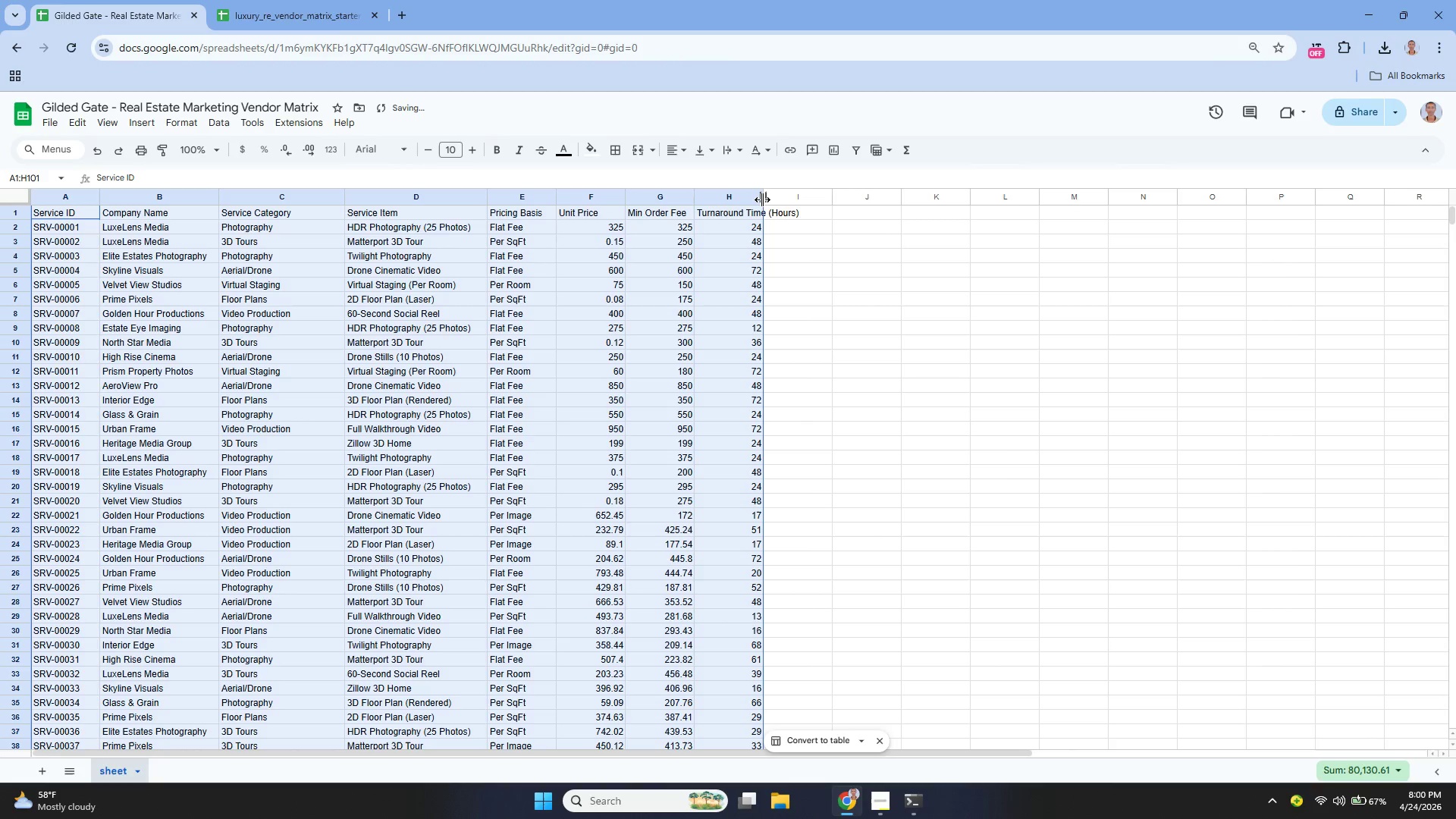 
left_click_drag(start_coordinate=[764, 196], to_coordinate=[811, 215])
 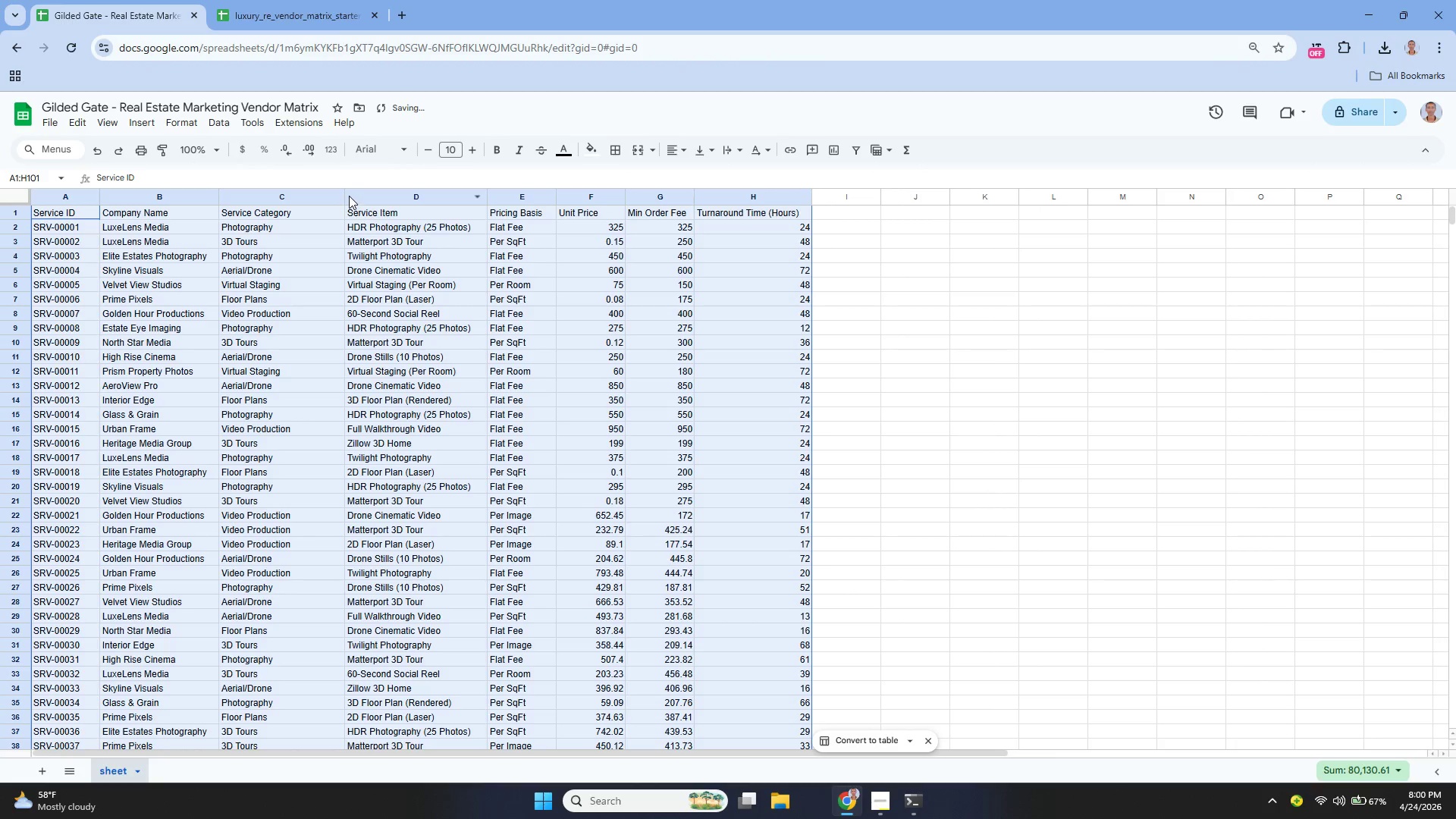 
left_click_drag(start_coordinate=[347, 192], to_coordinate=[316, 230])
 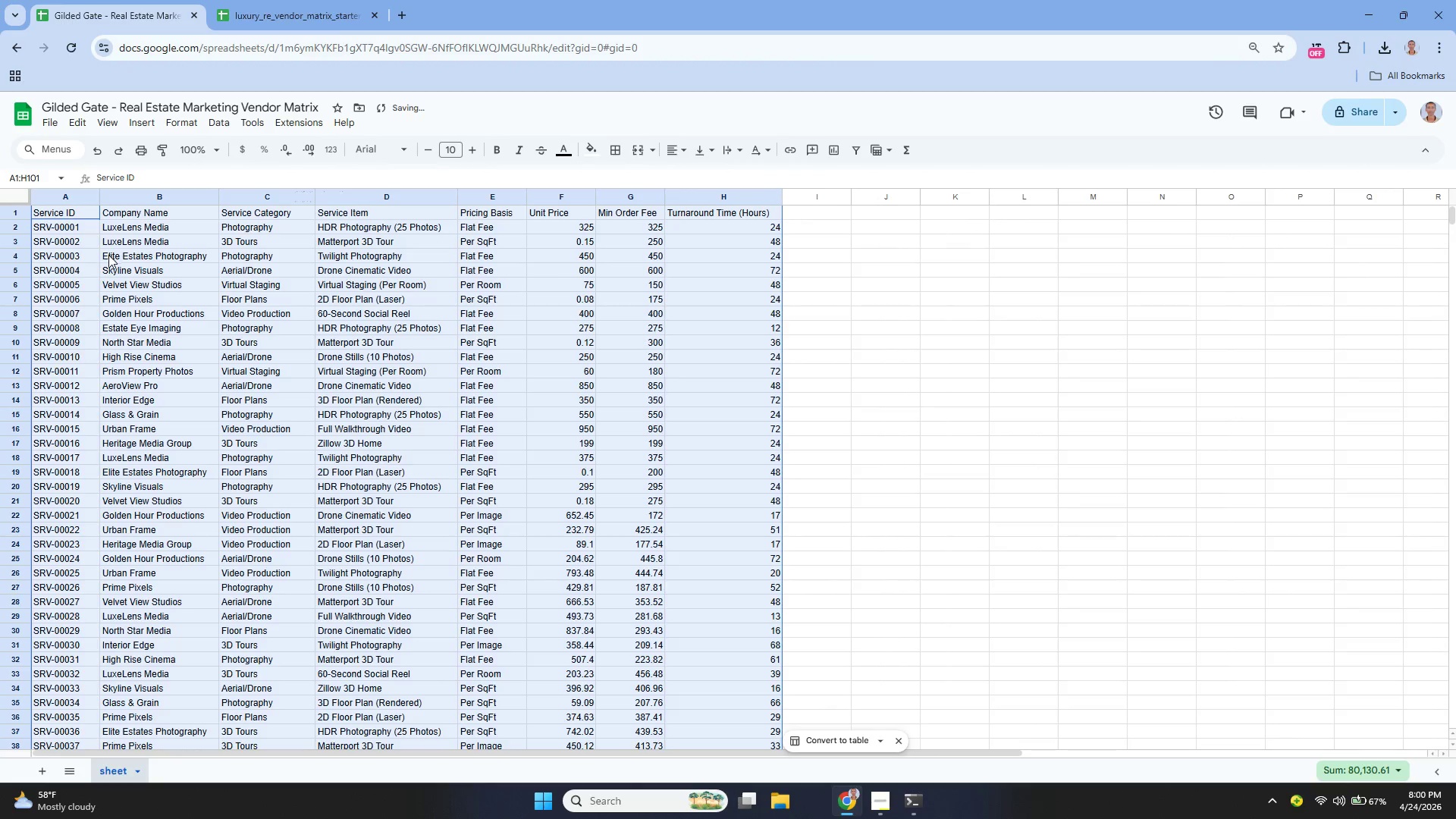 
scroll: coordinate [187, 356], scroll_direction: down, amount: 14.0
 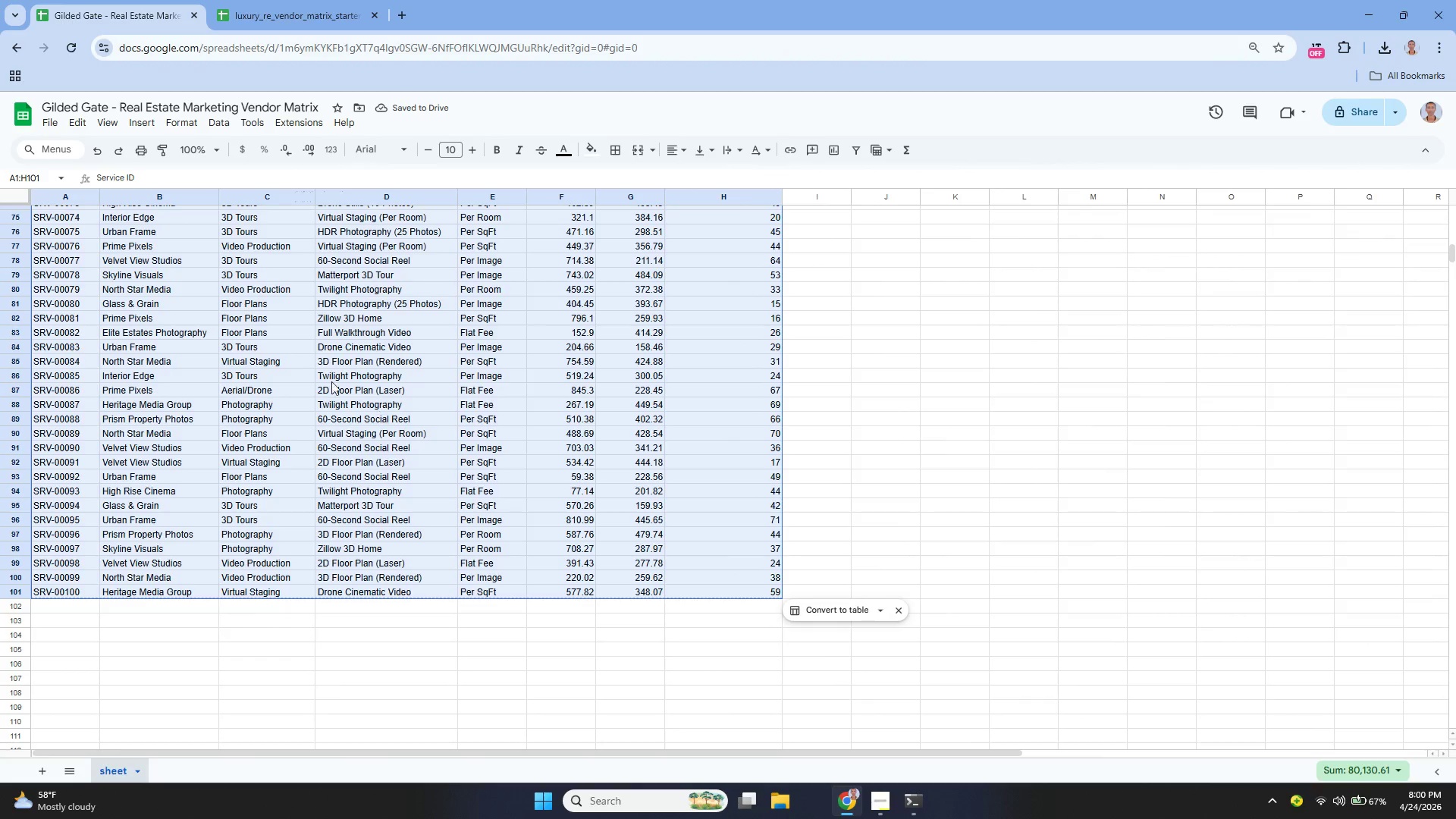 
scroll: coordinate [79, 256], scroll_direction: up, amount: 24.0
 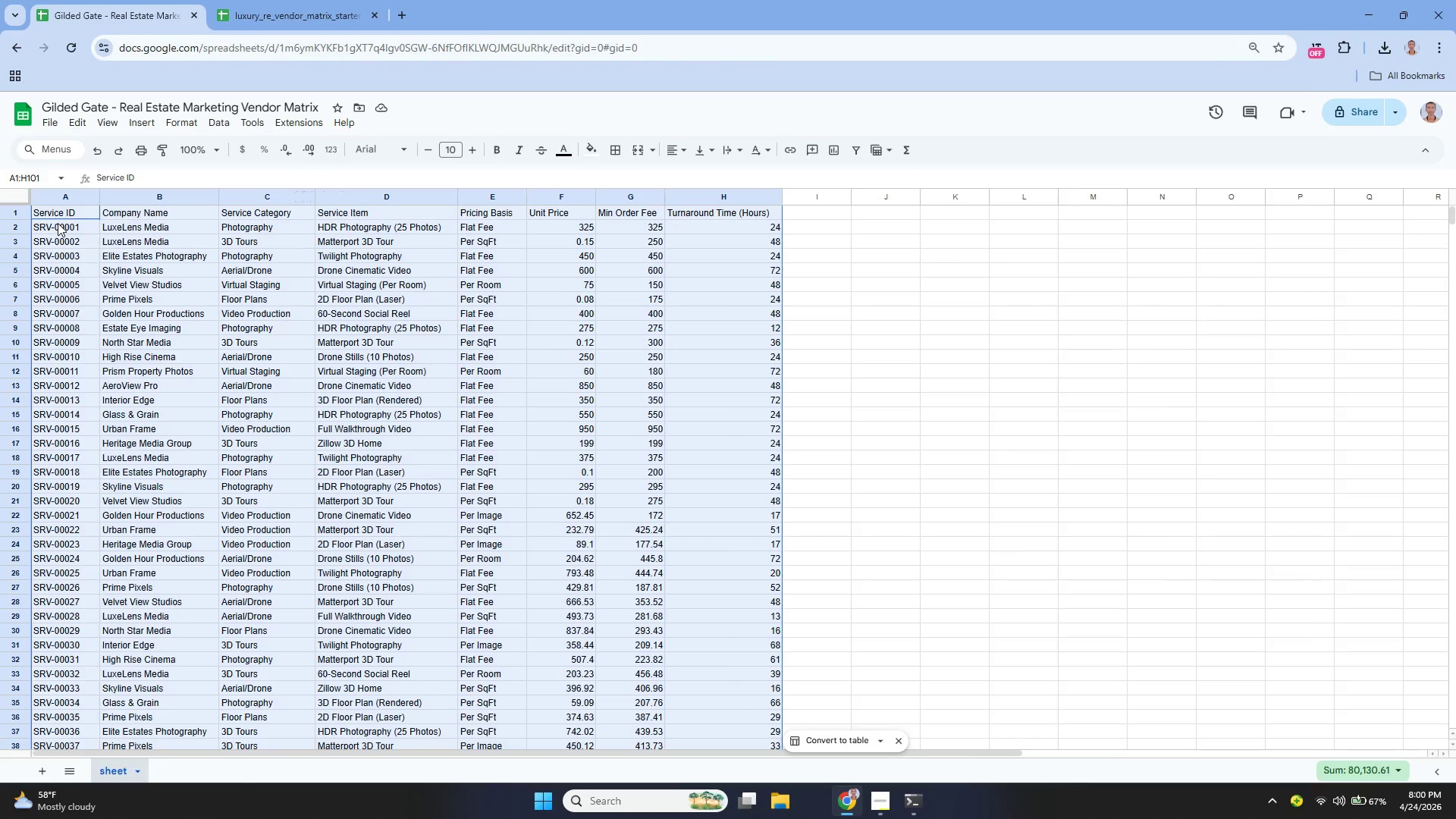 
left_click([59, 208])
 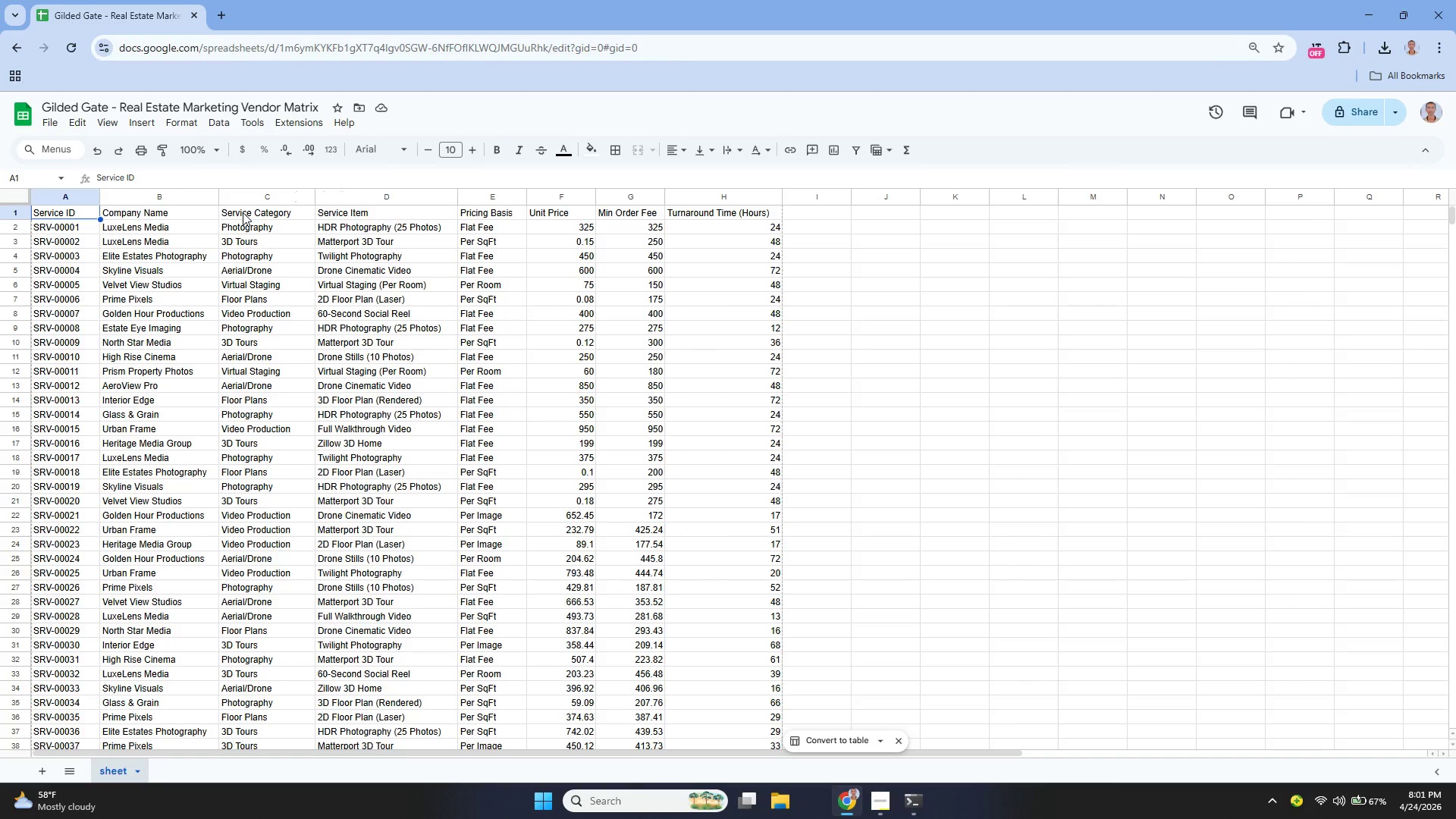 
wait(14.27)
 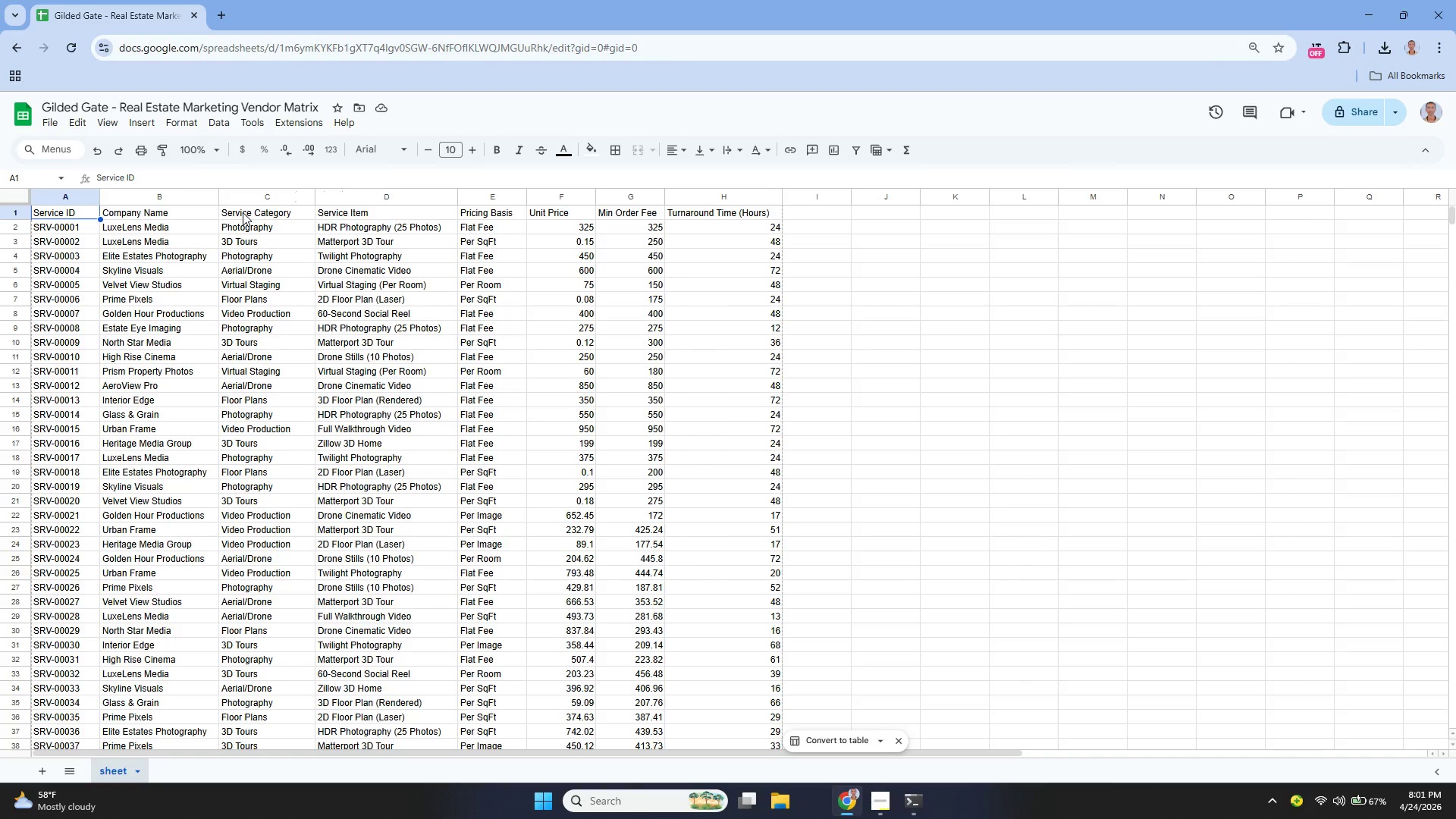 
double_click([130, 767])
 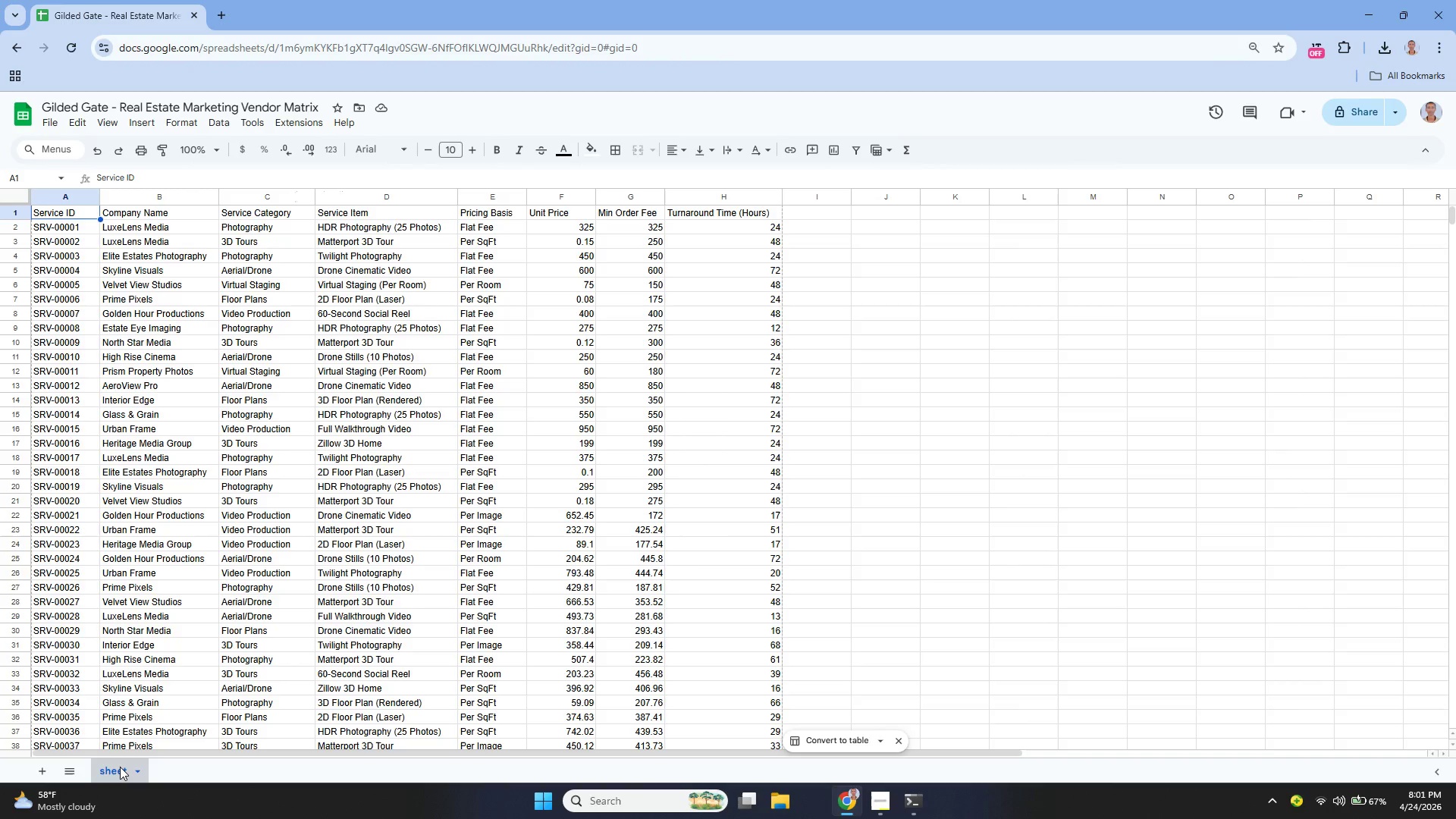 
double_click([120, 767])
 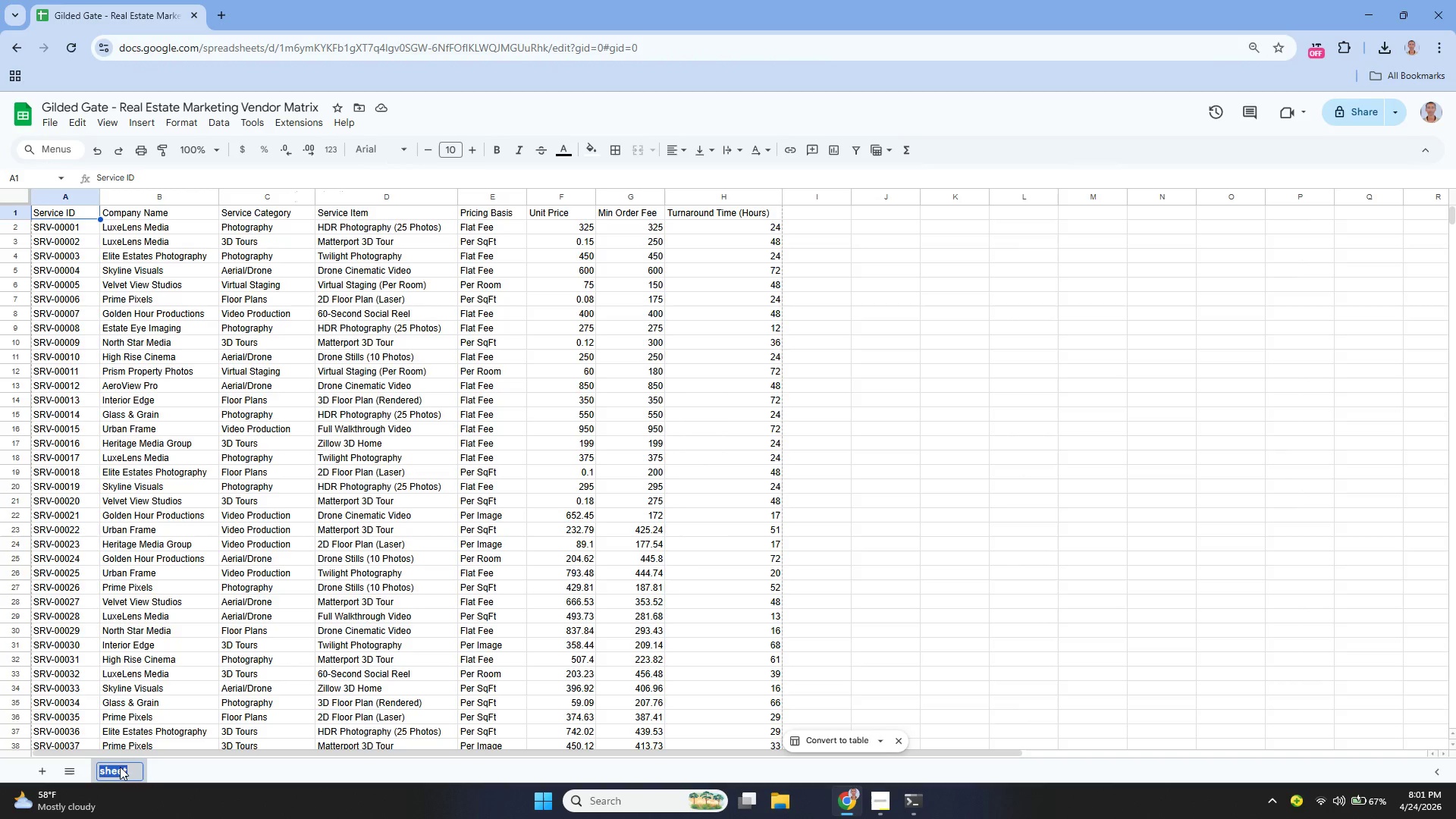 
key(Backspace)
type(Vendor_Catalog)
 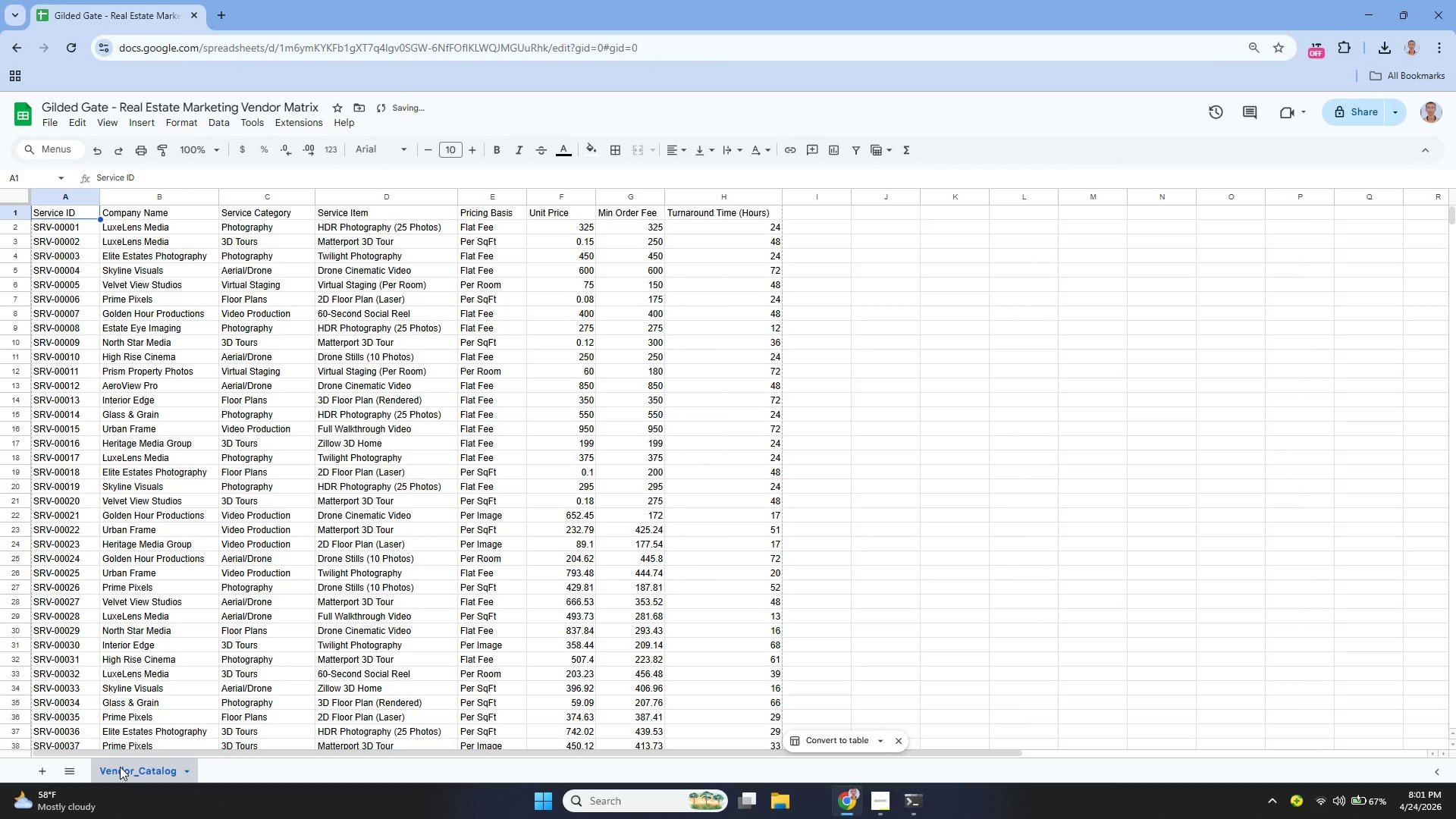 
 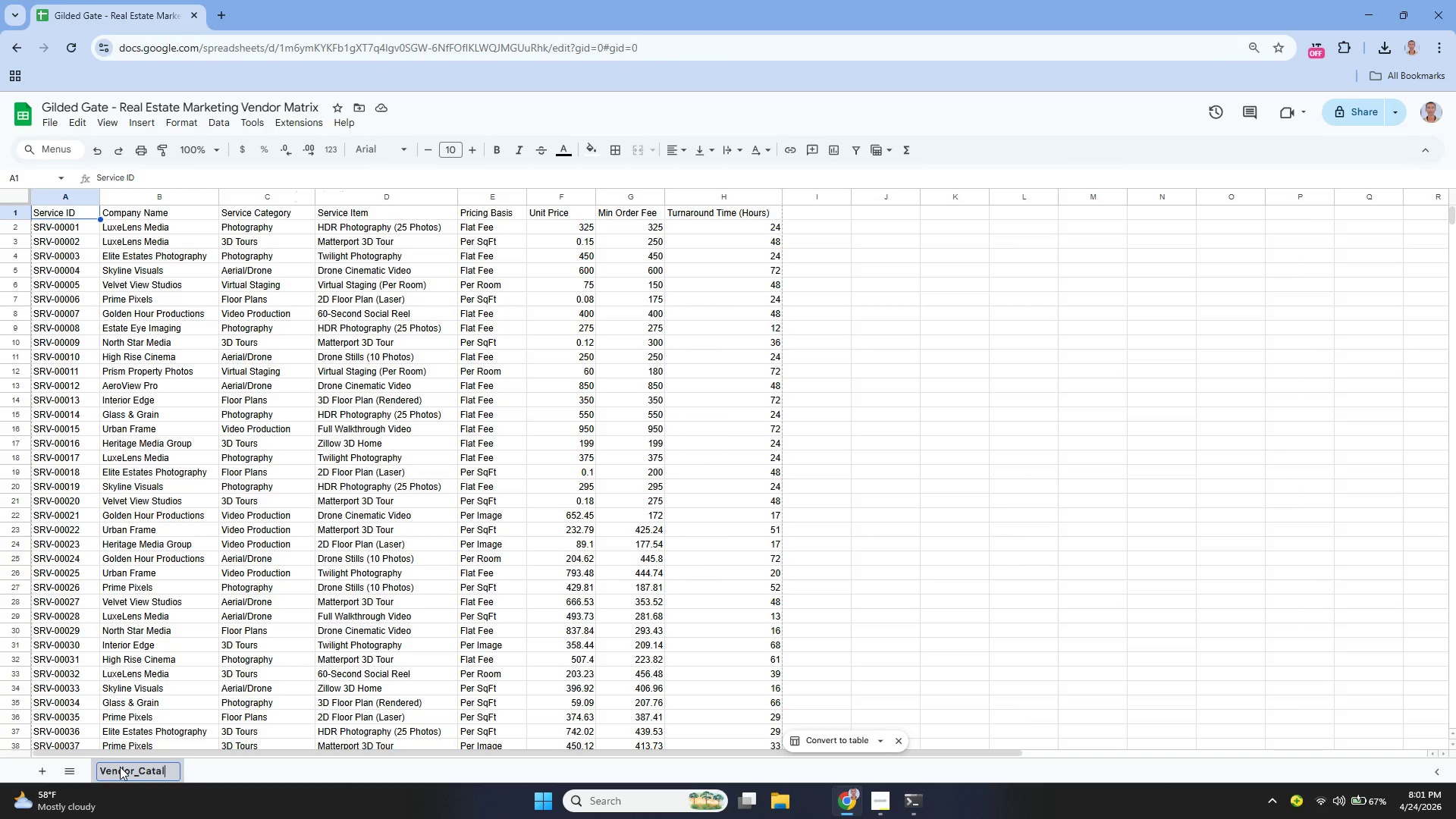 
key(Enter)
 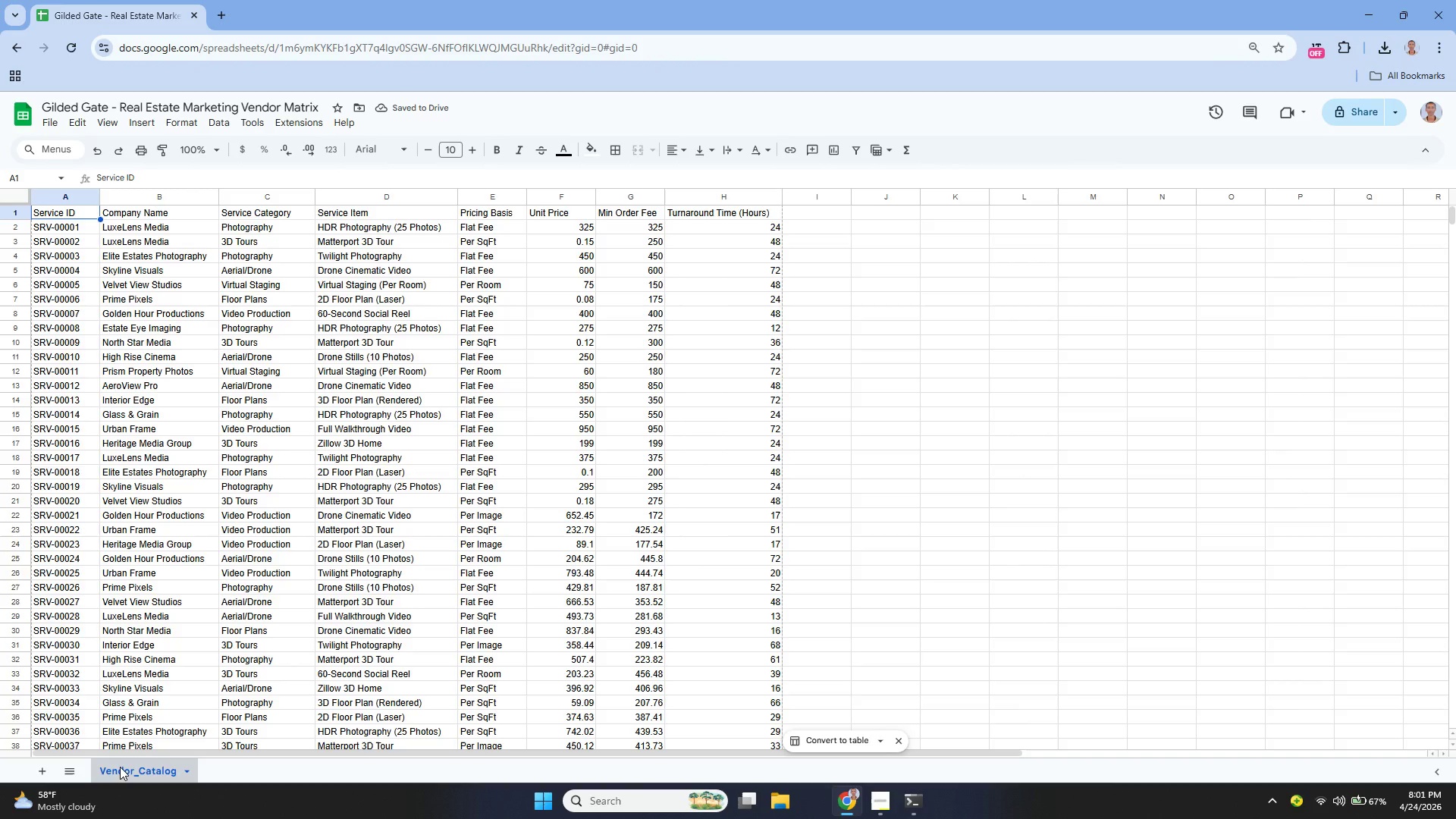 
left_click([36, 768])
 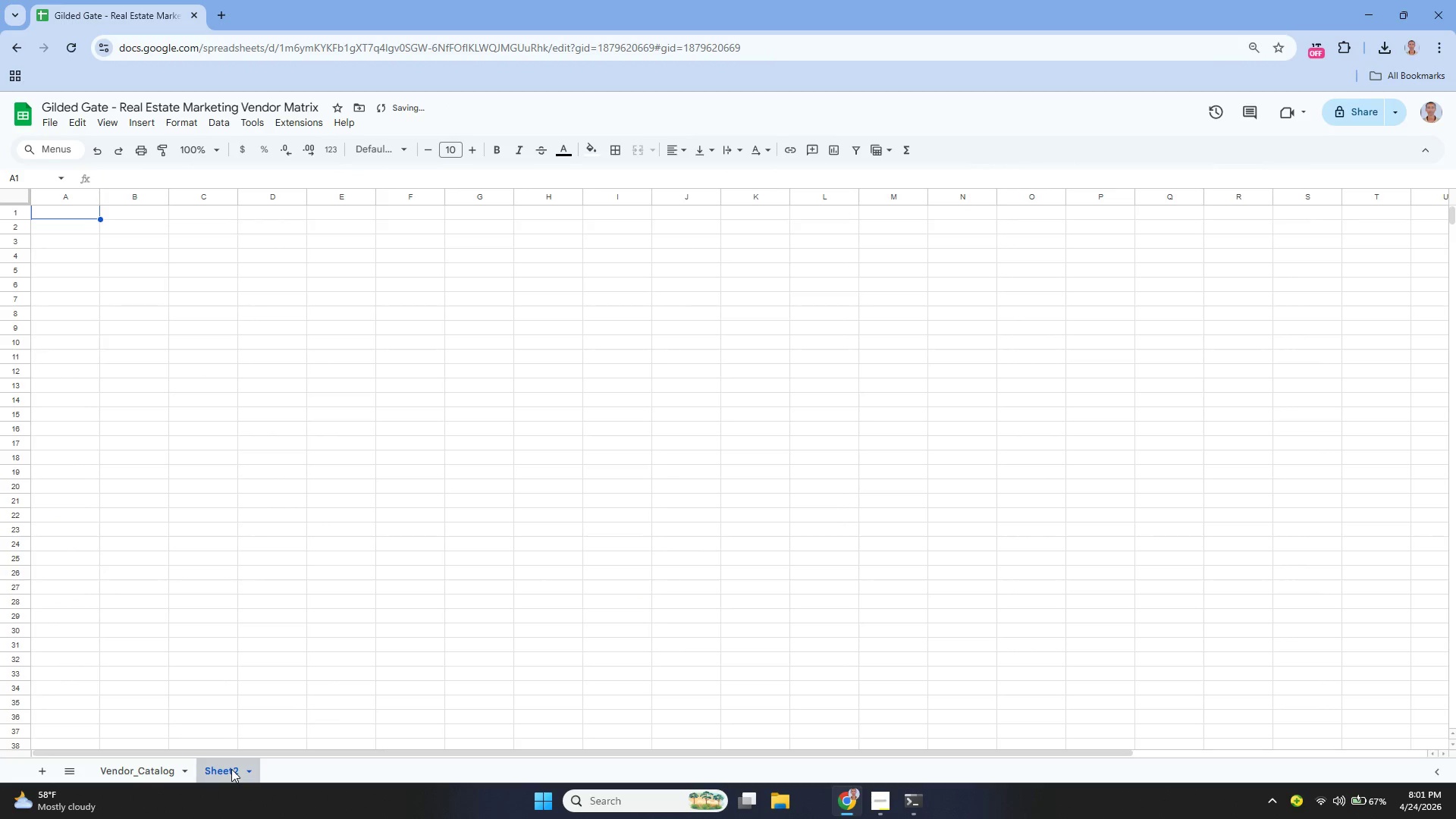 
double_click([231, 769])
 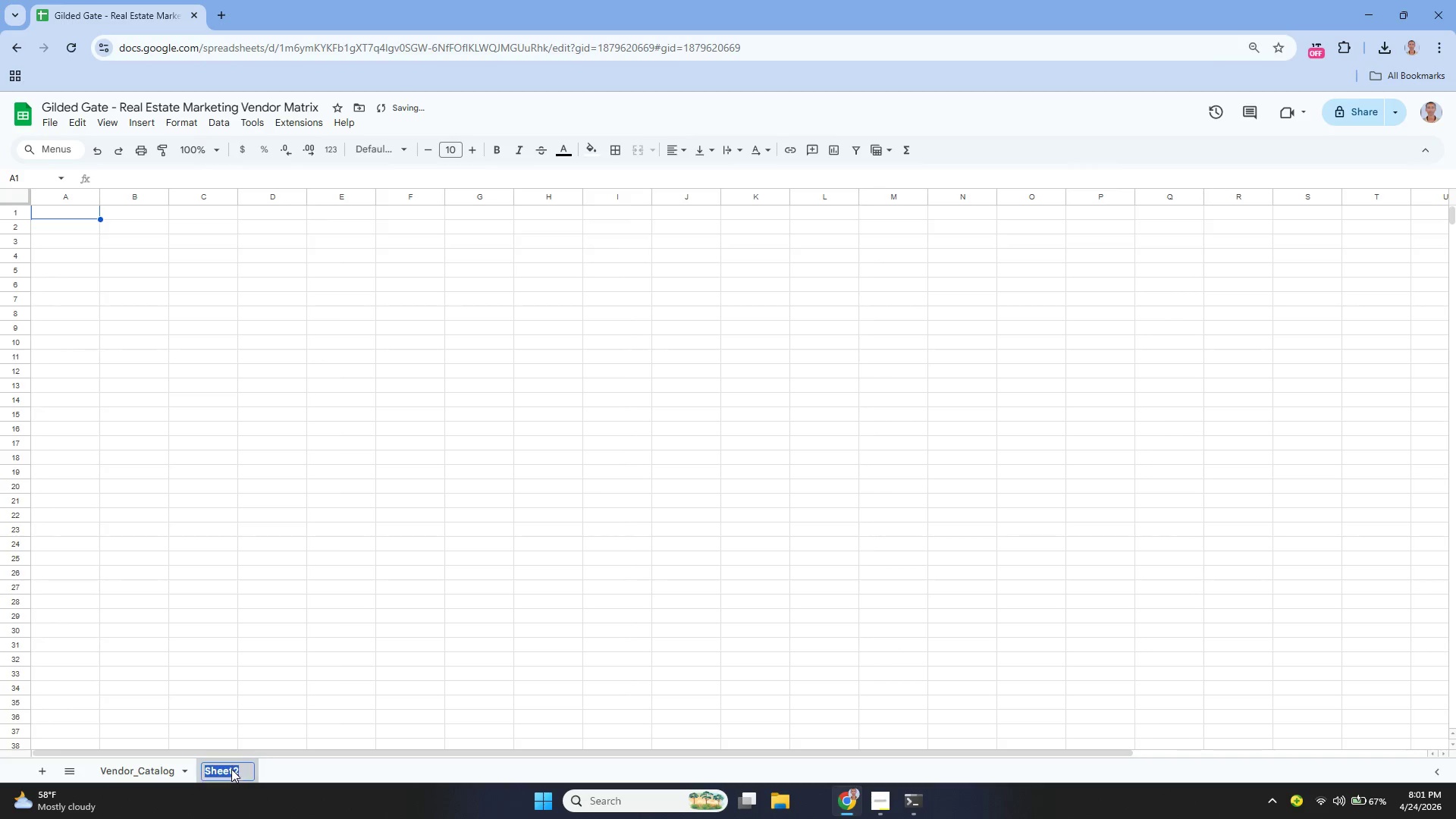 
triple_click([231, 769])
 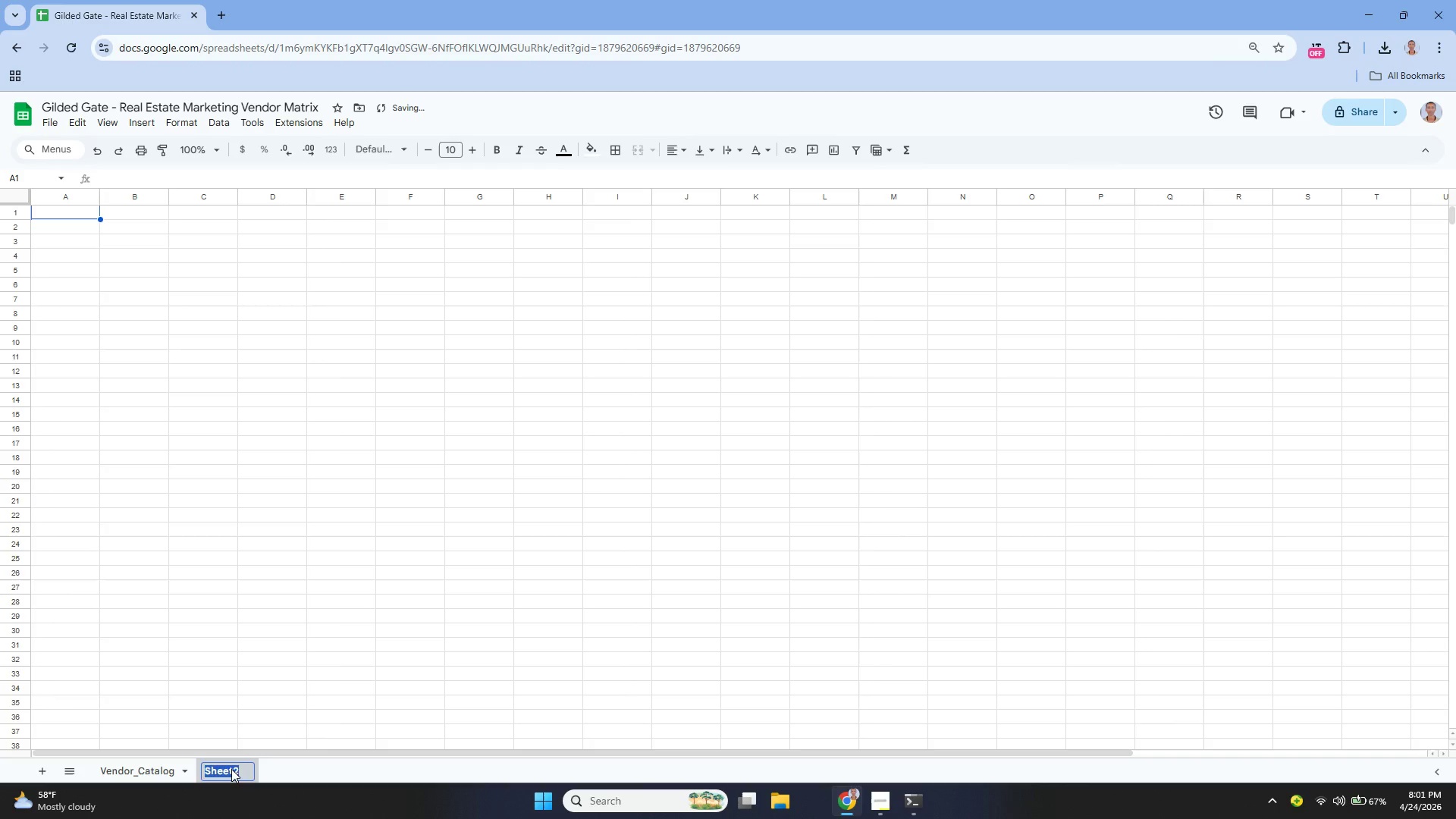 
key(Backspace)
type(Quote)
 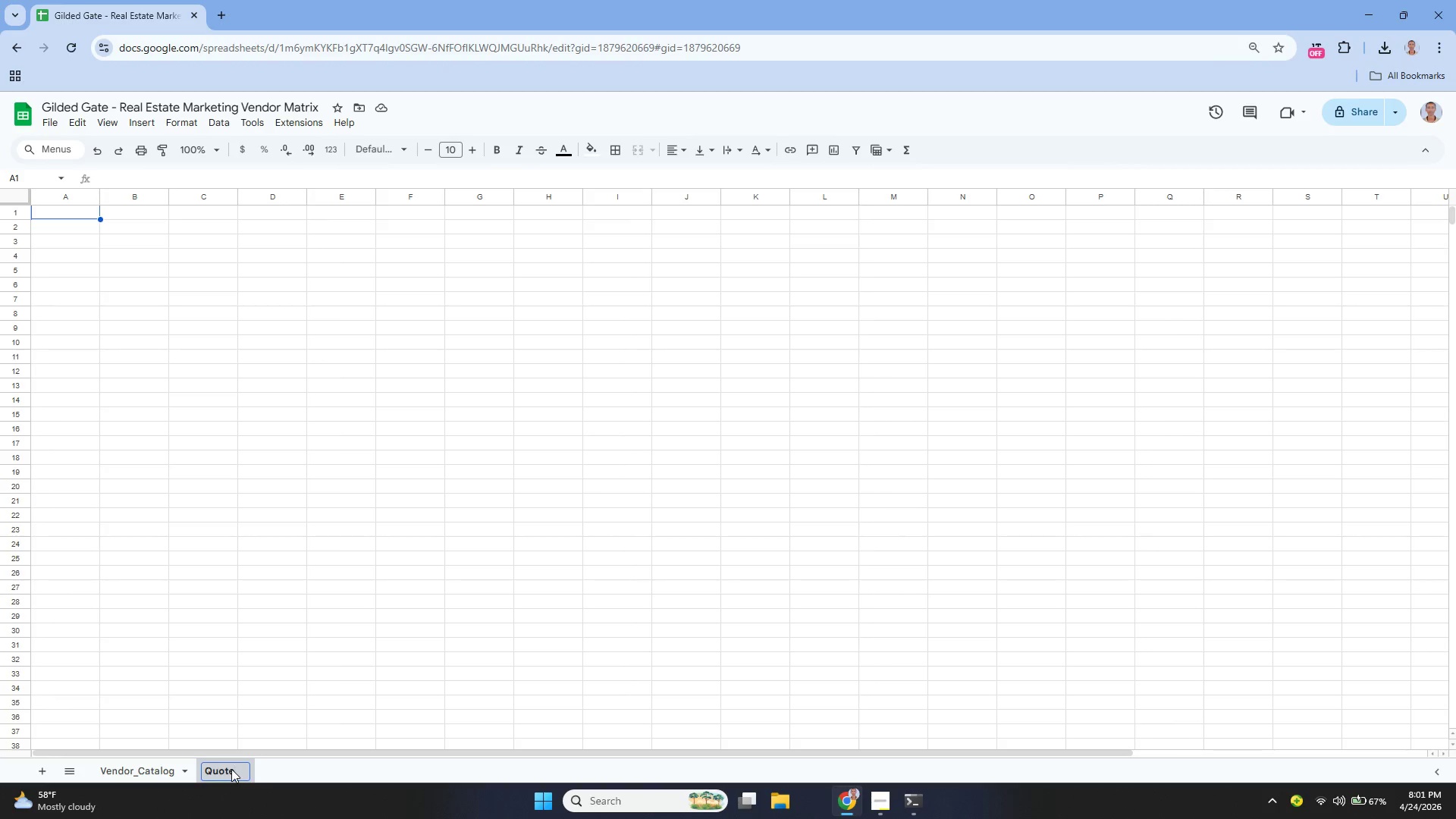 
type(_Generator)
 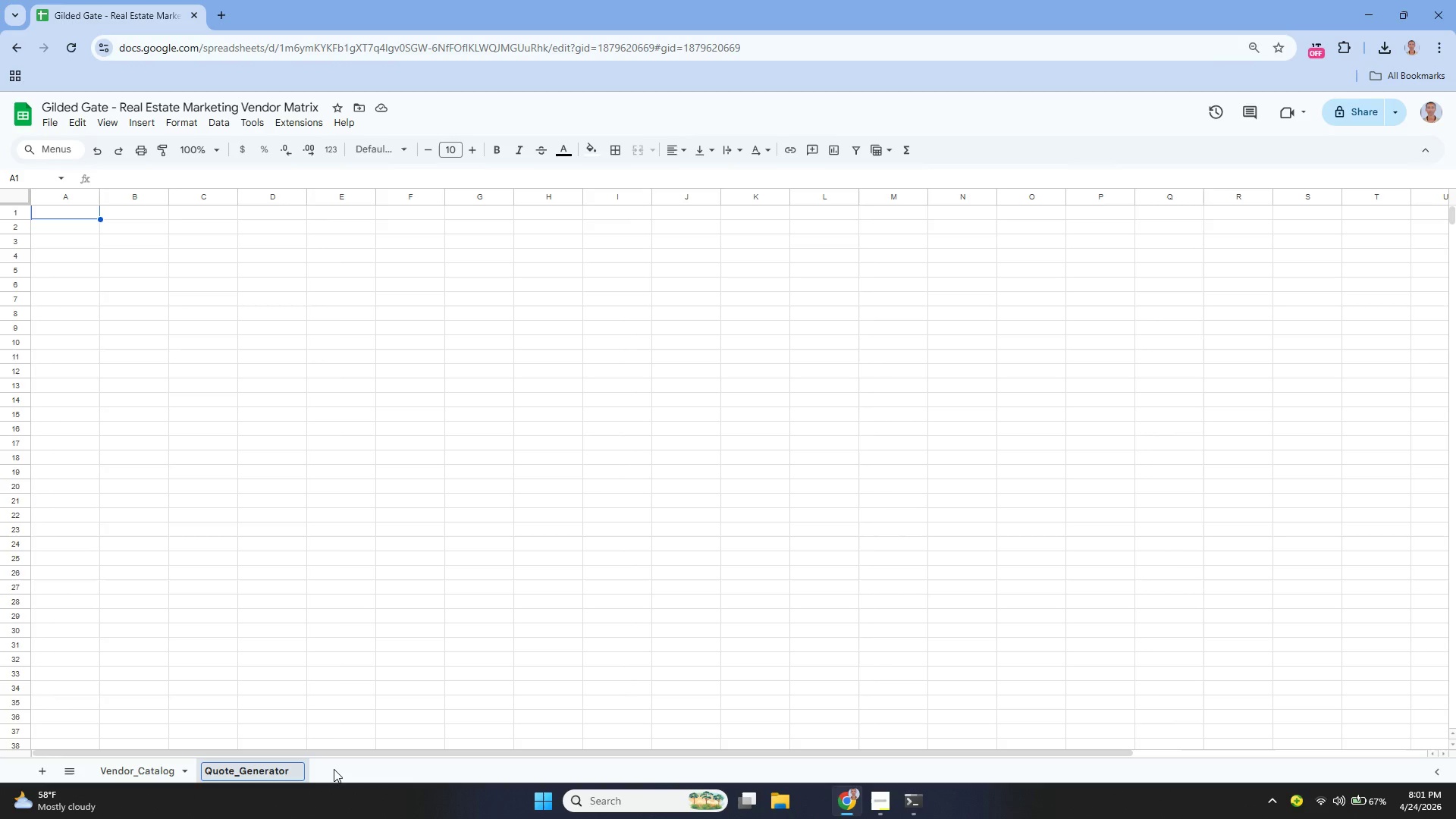 
key(Enter)
 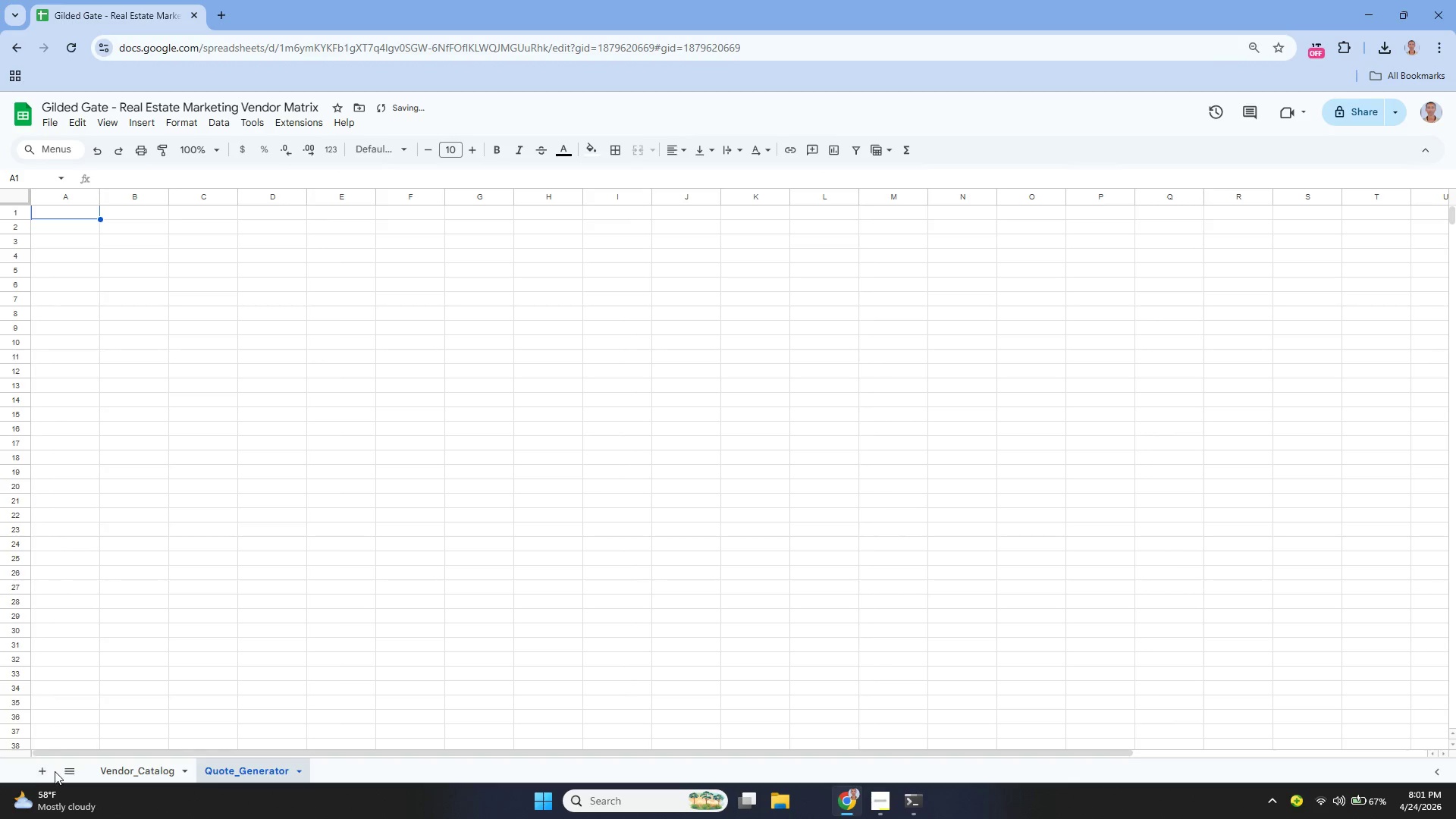 
left_click([42, 767])
 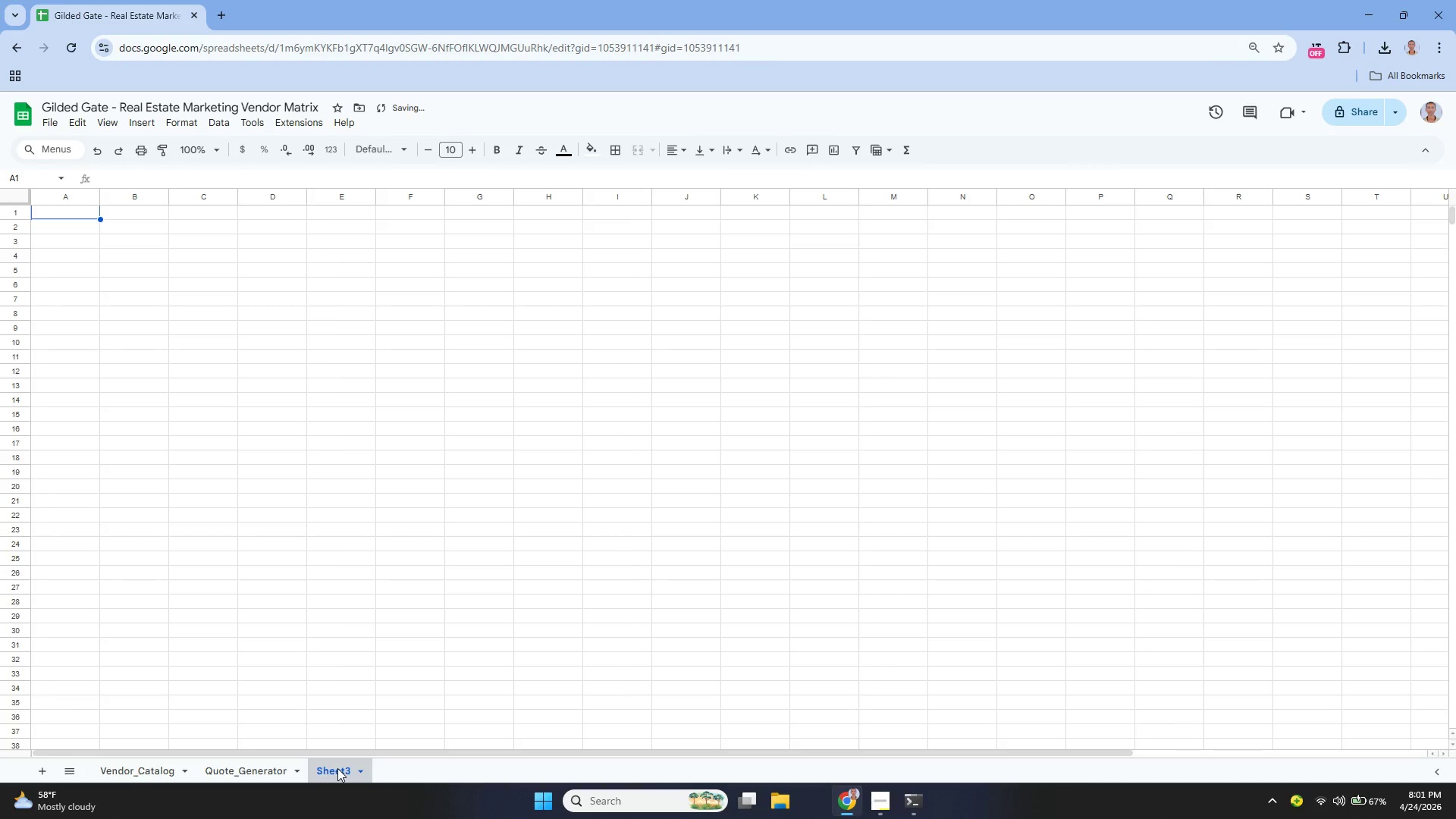 
double_click([337, 768])
 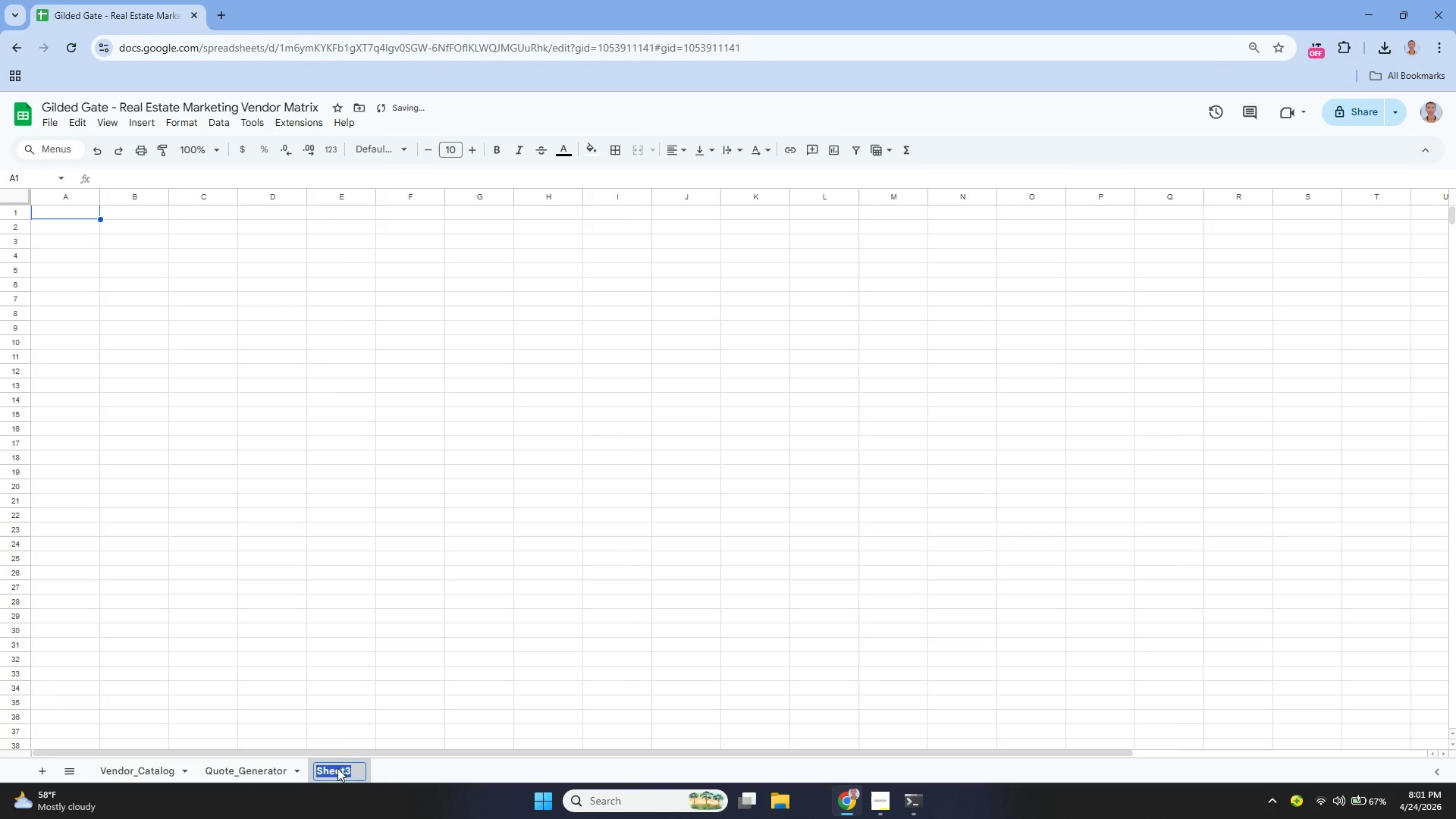 
key(Backspace)
type(Dashbaord)
 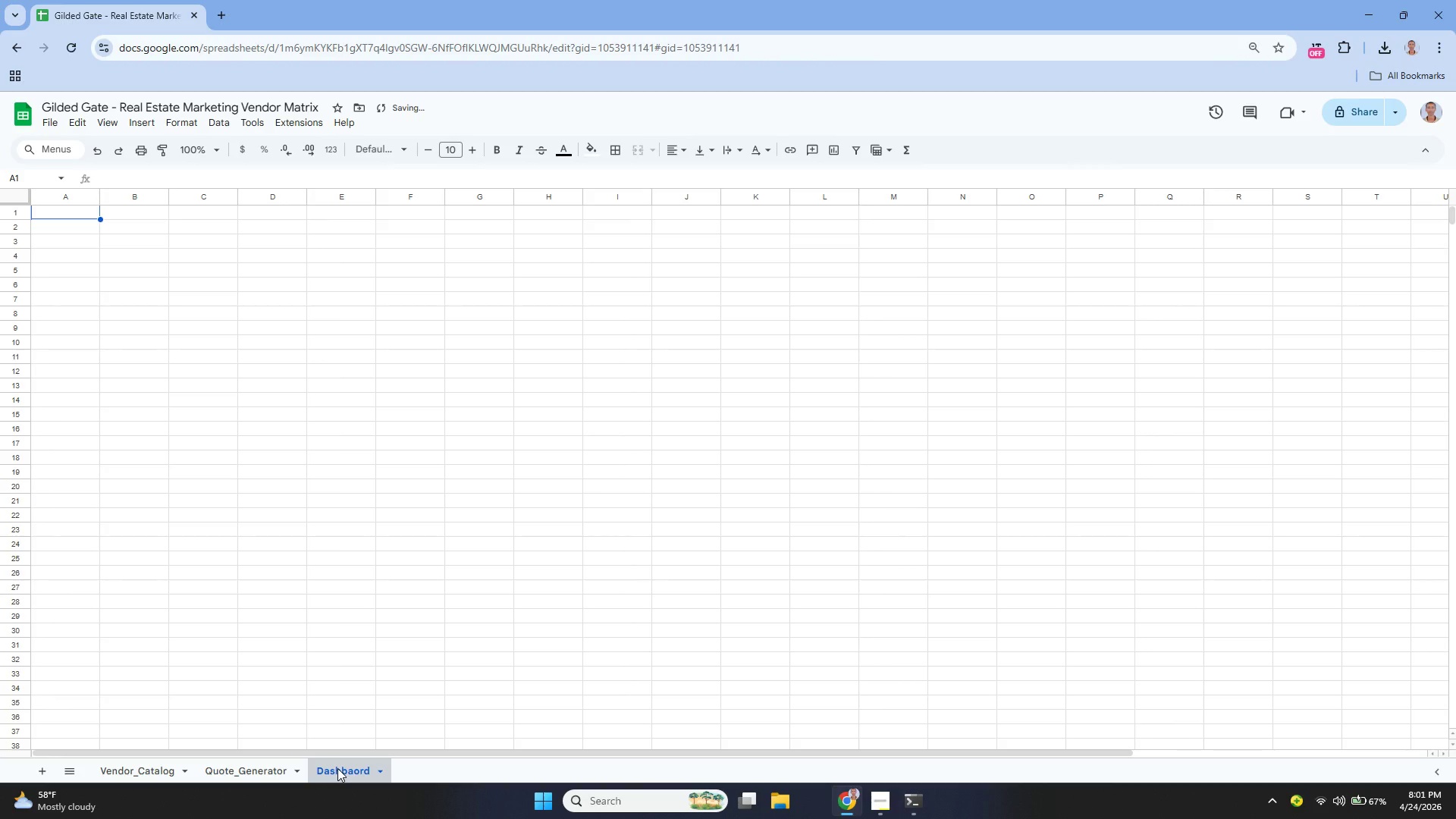 
 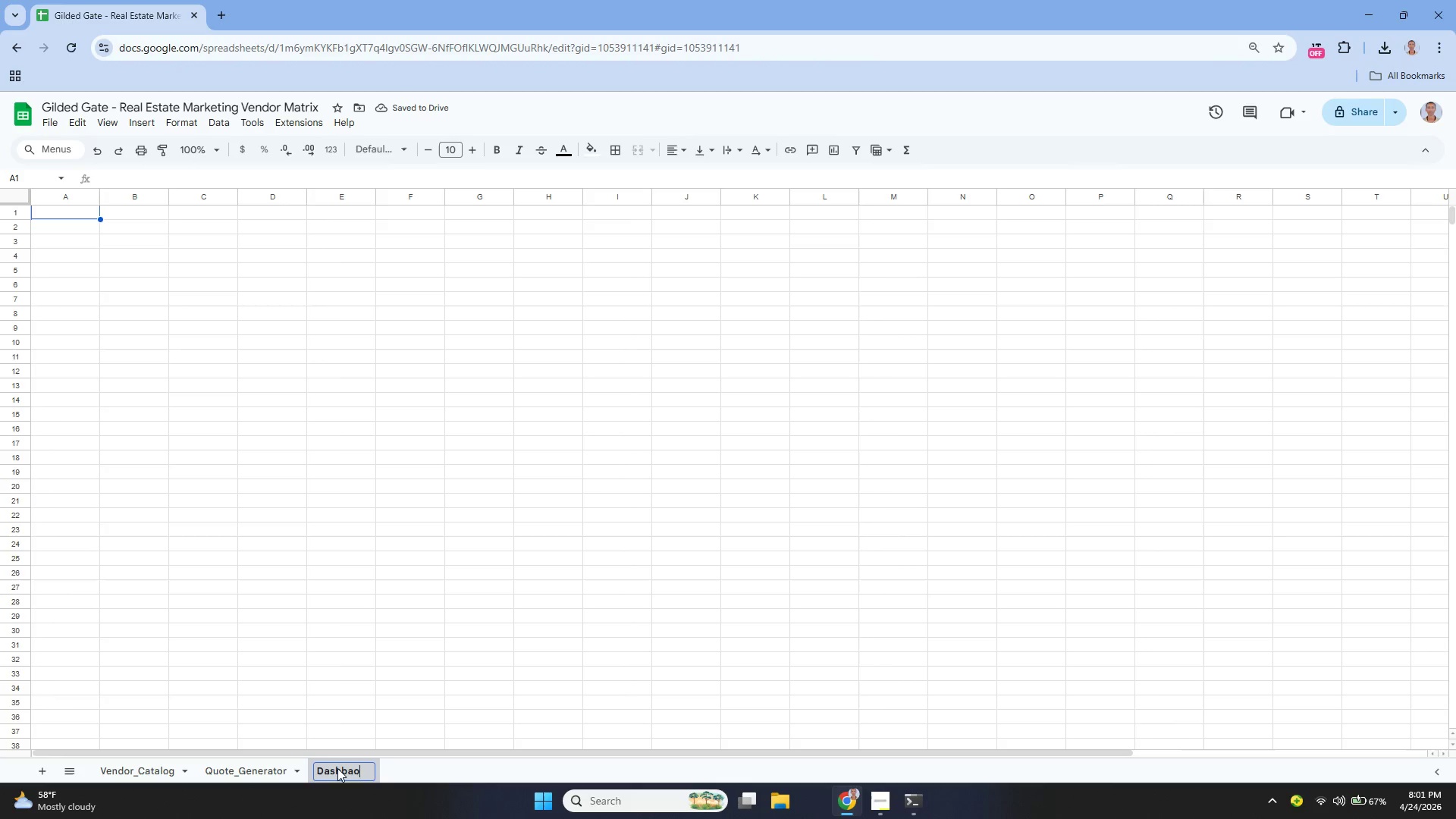 
key(Enter)
 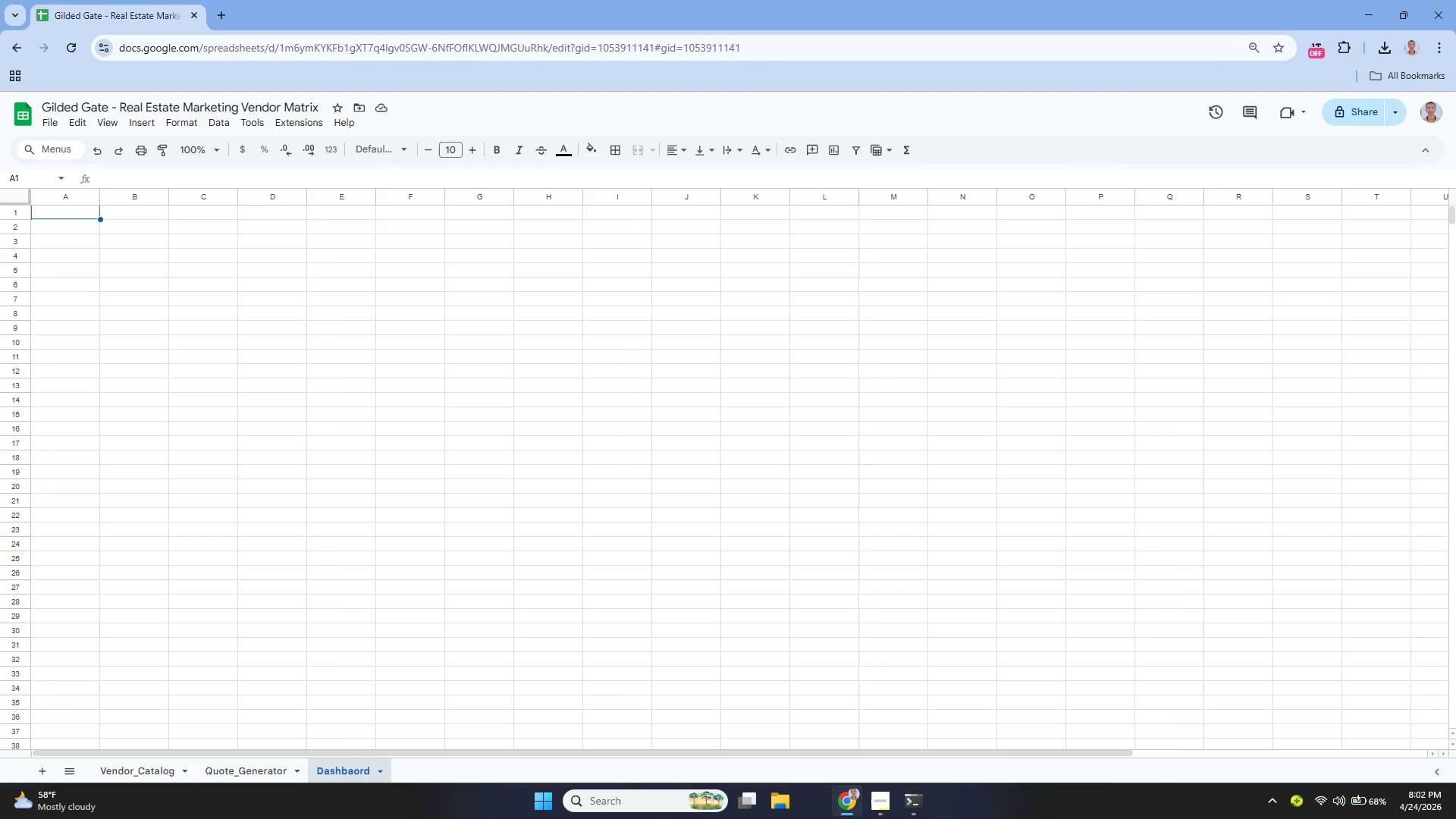 
wait(40.72)
 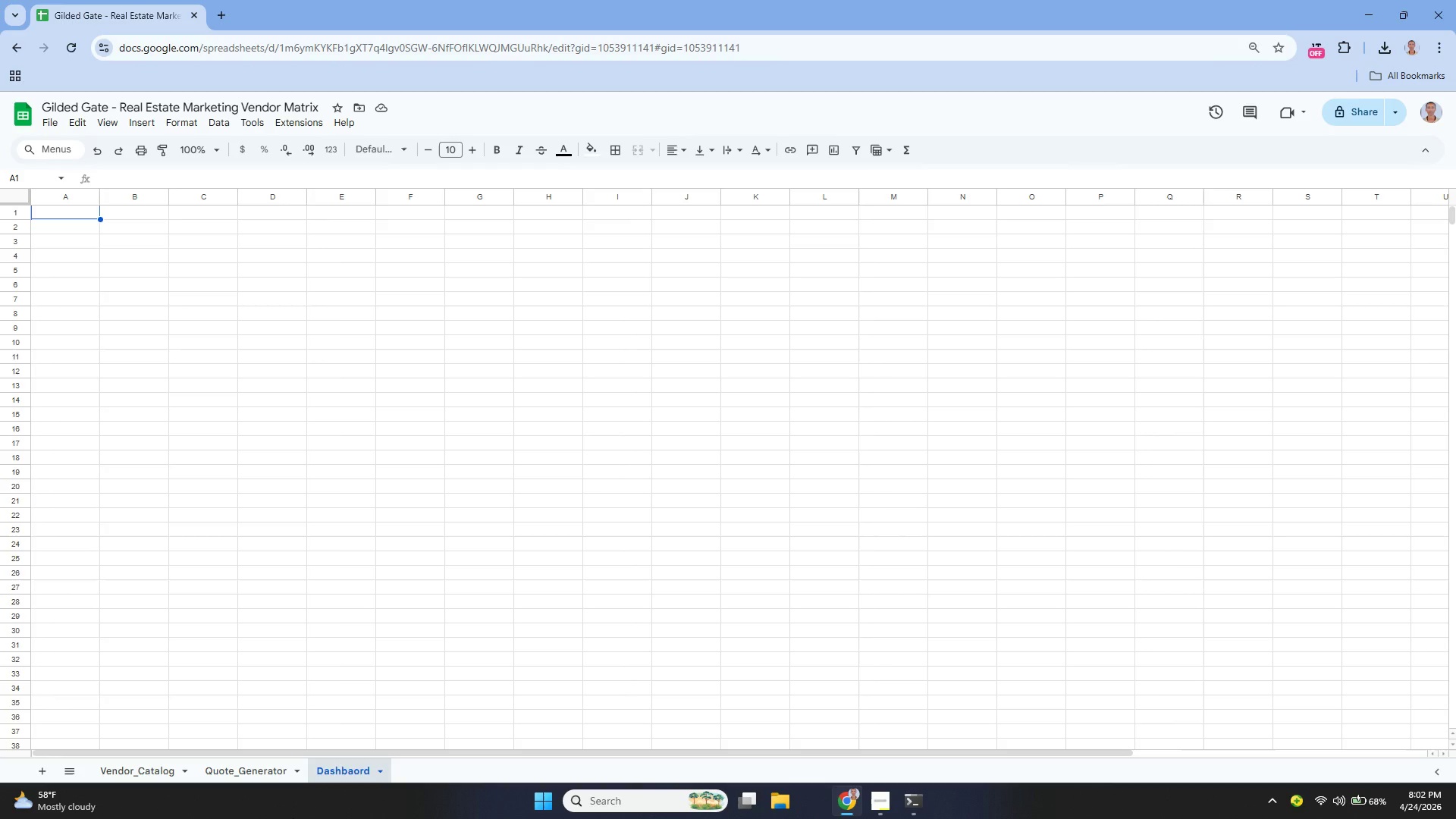 
left_click([1442, 732])
 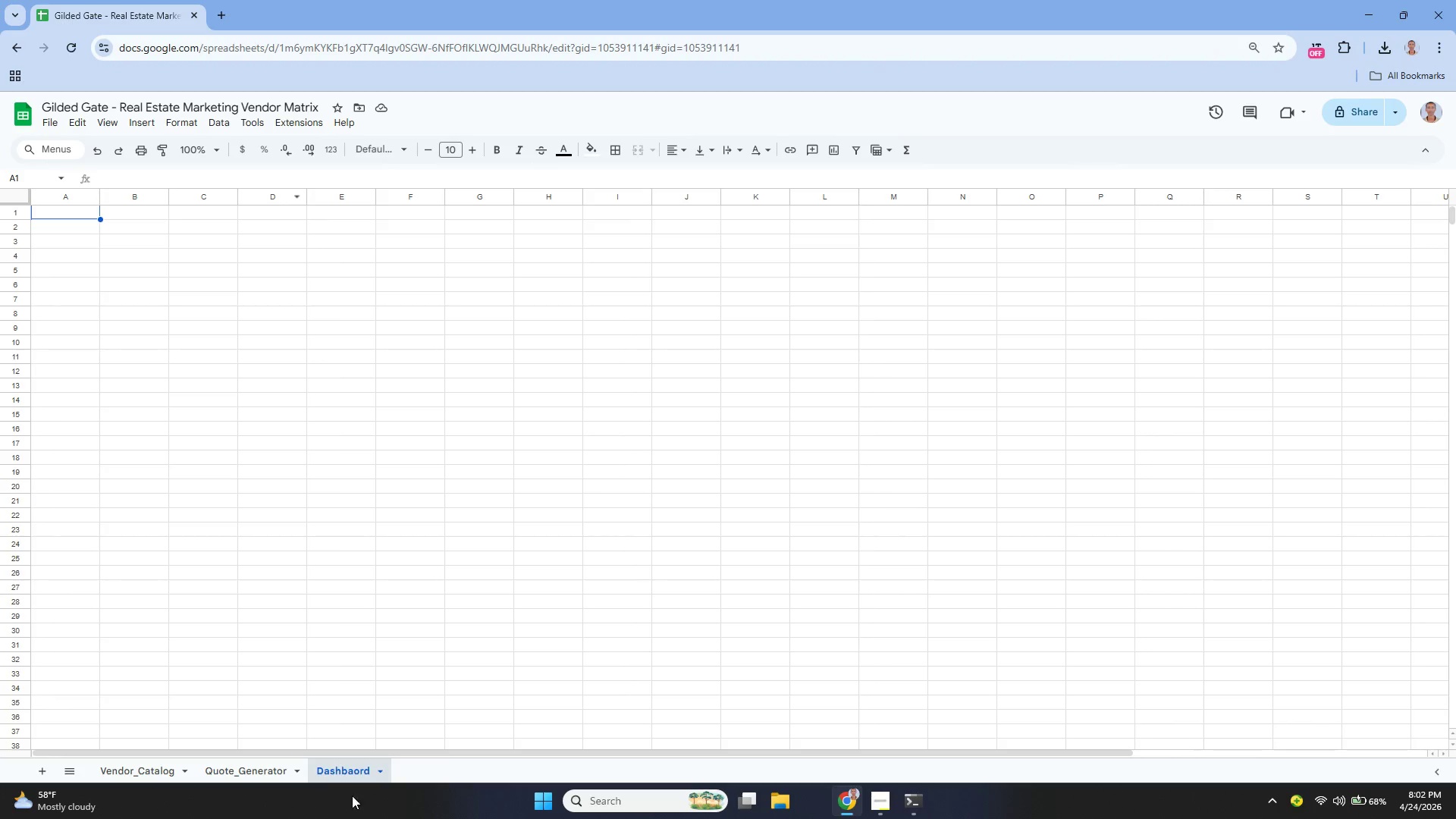 
left_click([280, 776])
 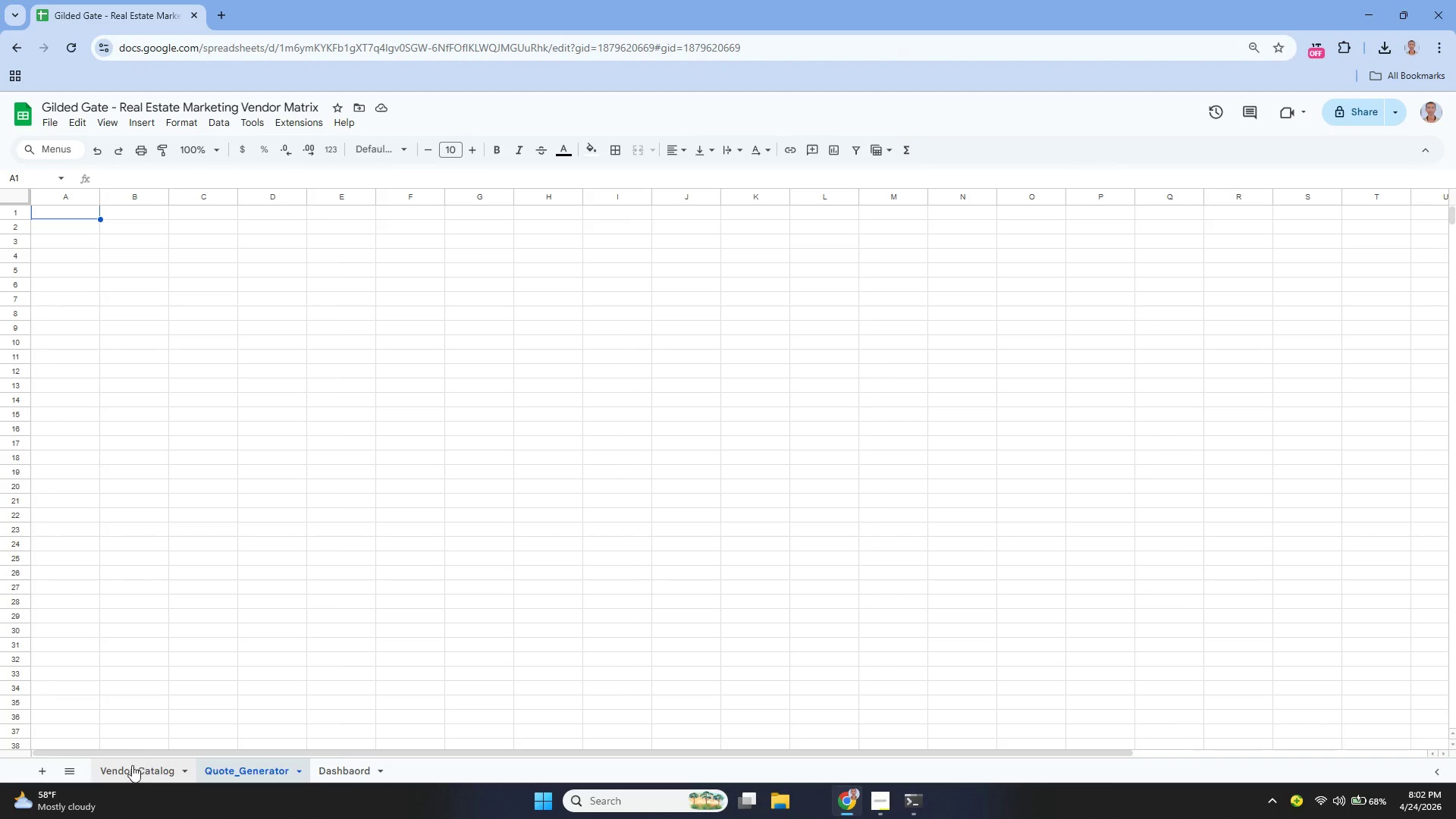 
left_click([130, 769])
 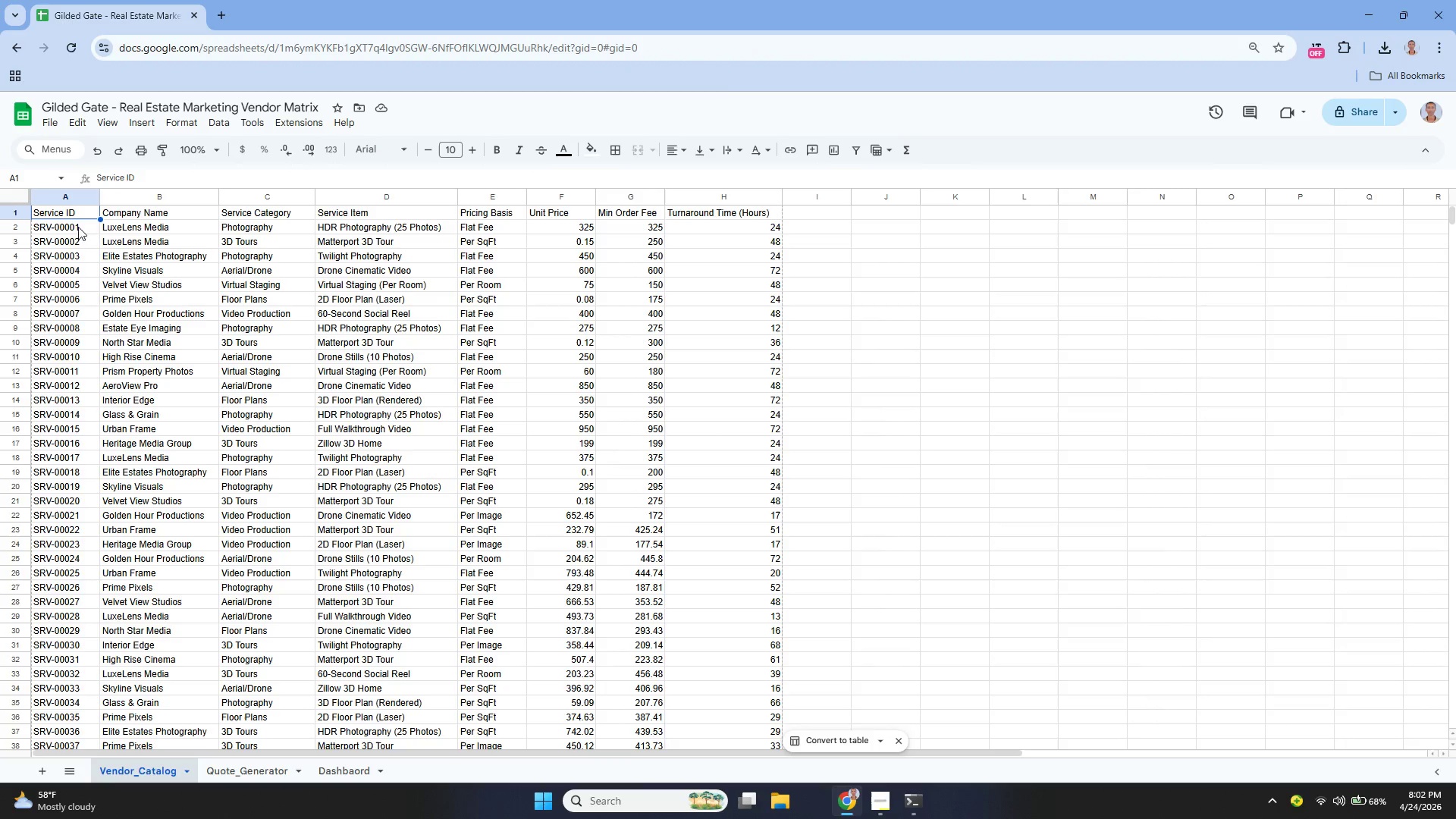 
left_click_drag(start_coordinate=[60, 212], to_coordinate=[761, 215])
 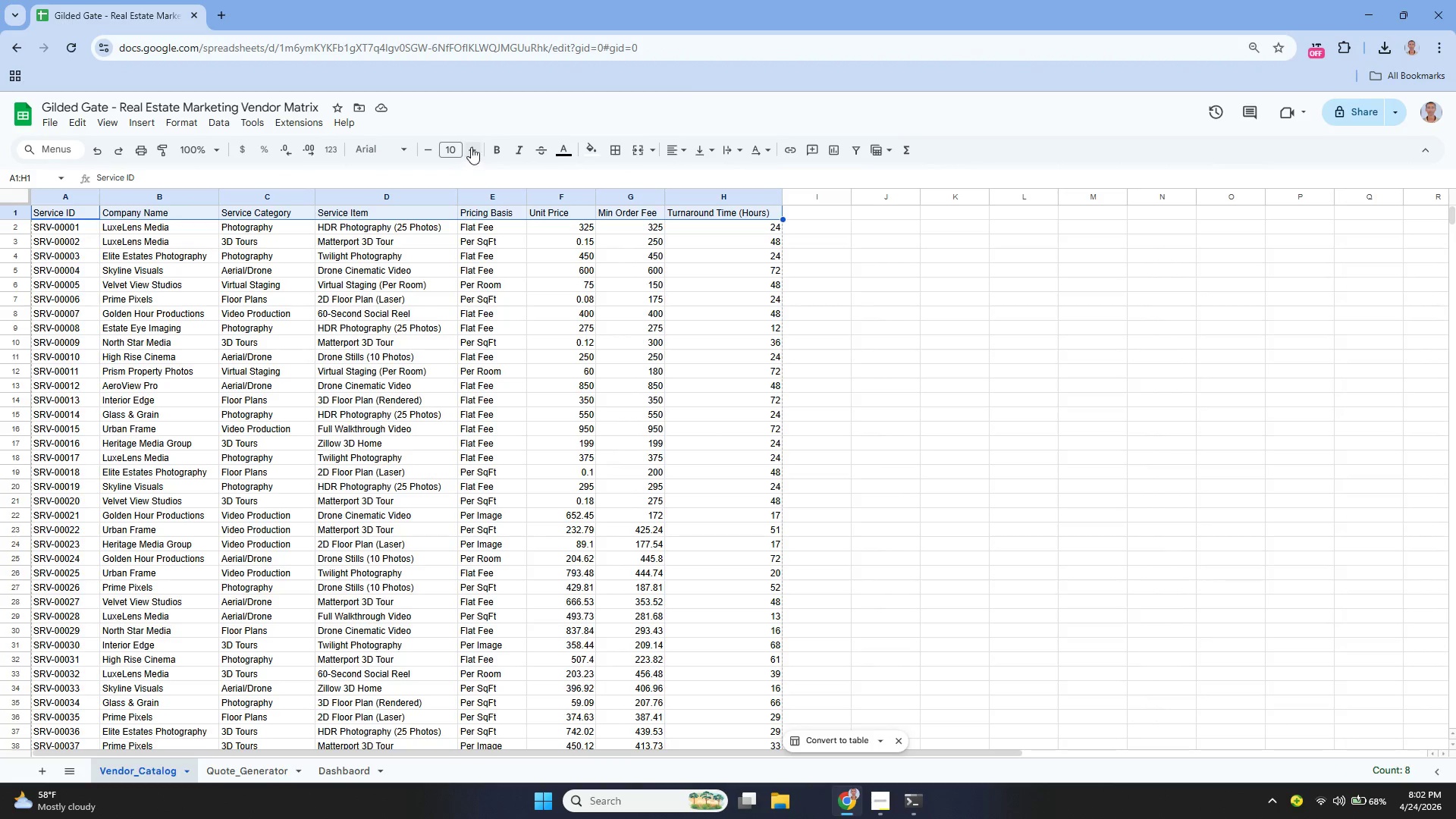 
double_click([476, 152])
 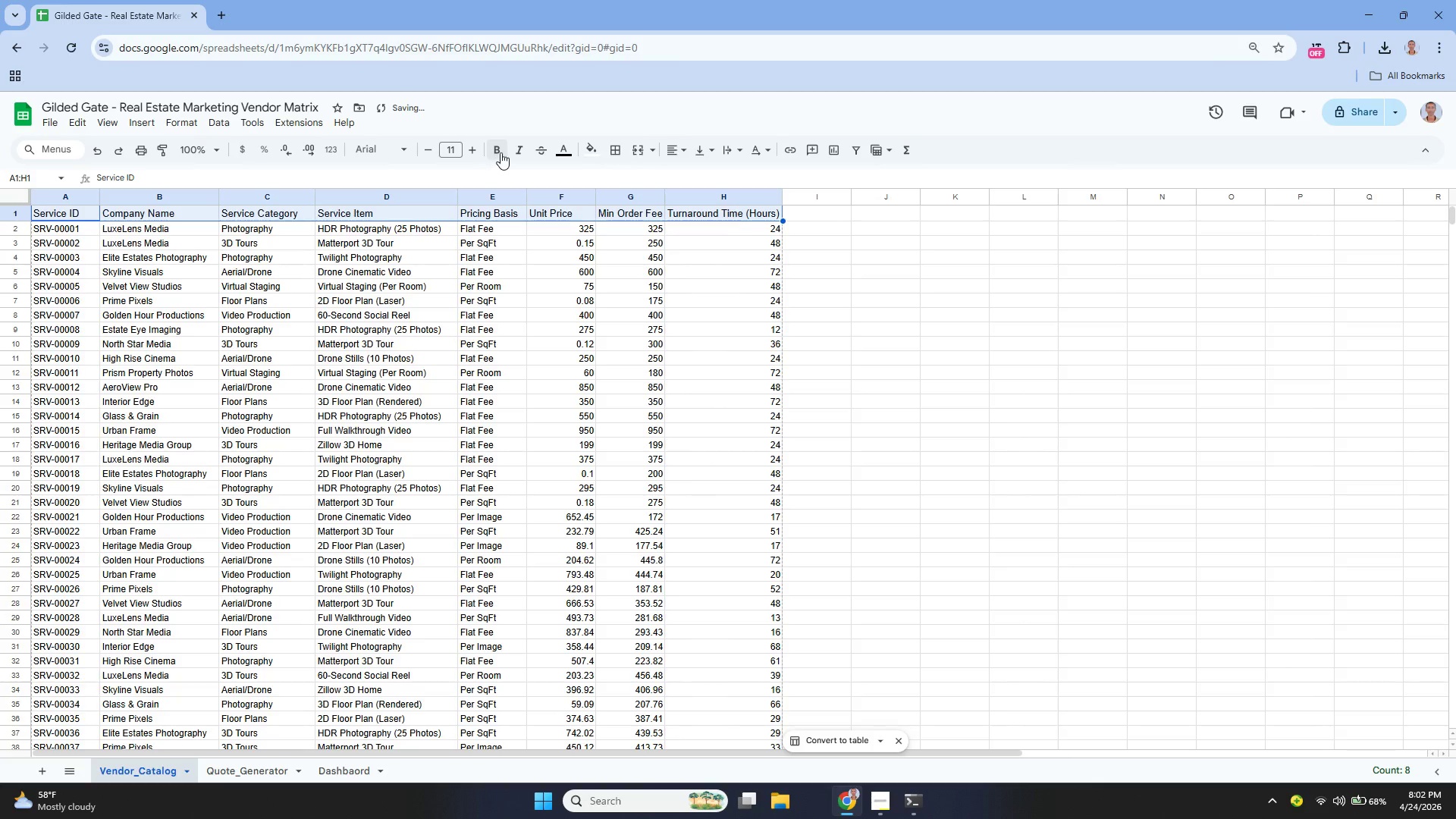 
left_click([505, 151])
 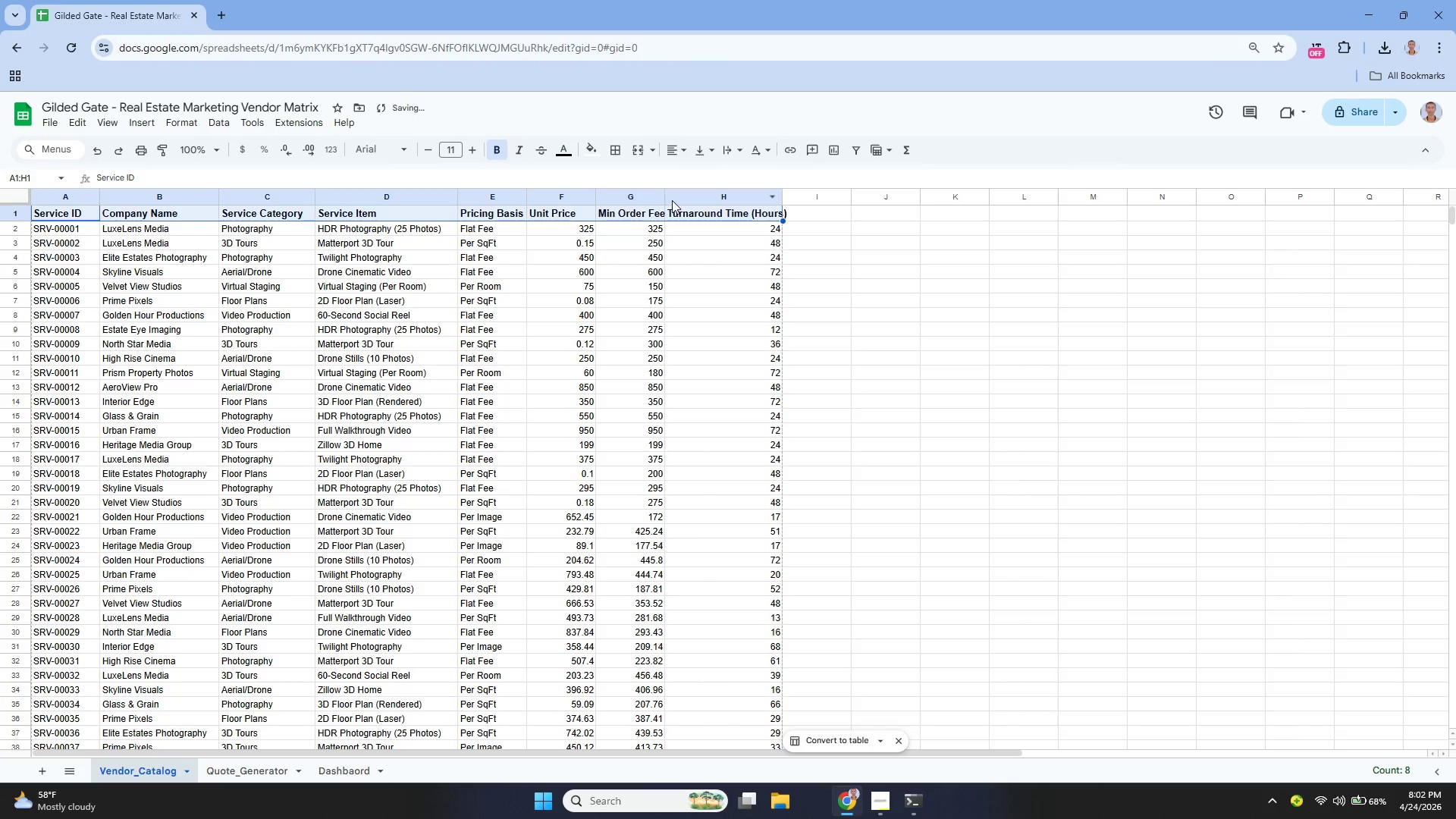 
left_click_drag(start_coordinate=[663, 190], to_coordinate=[668, 190])
 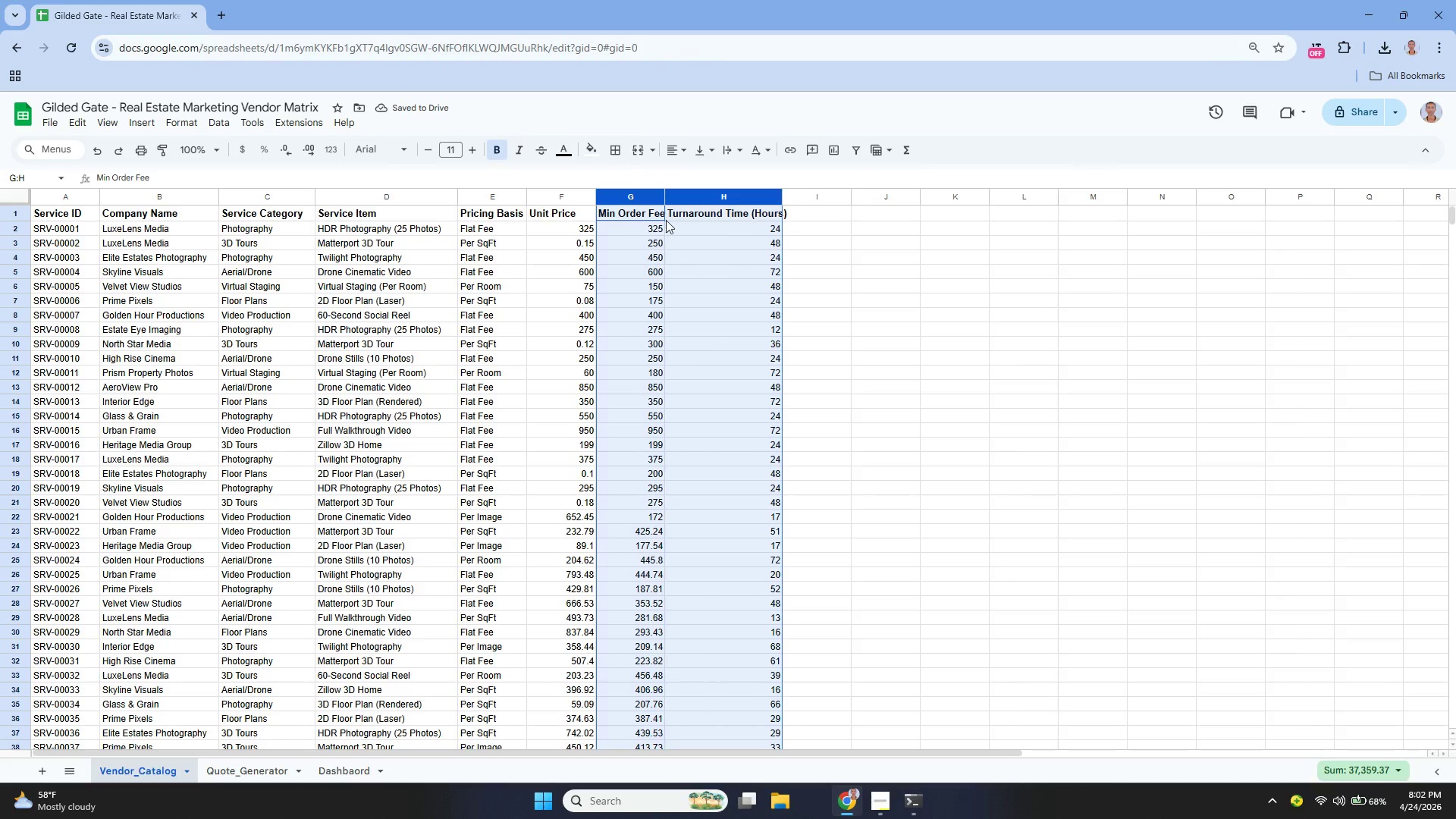 
left_click([666, 223])
 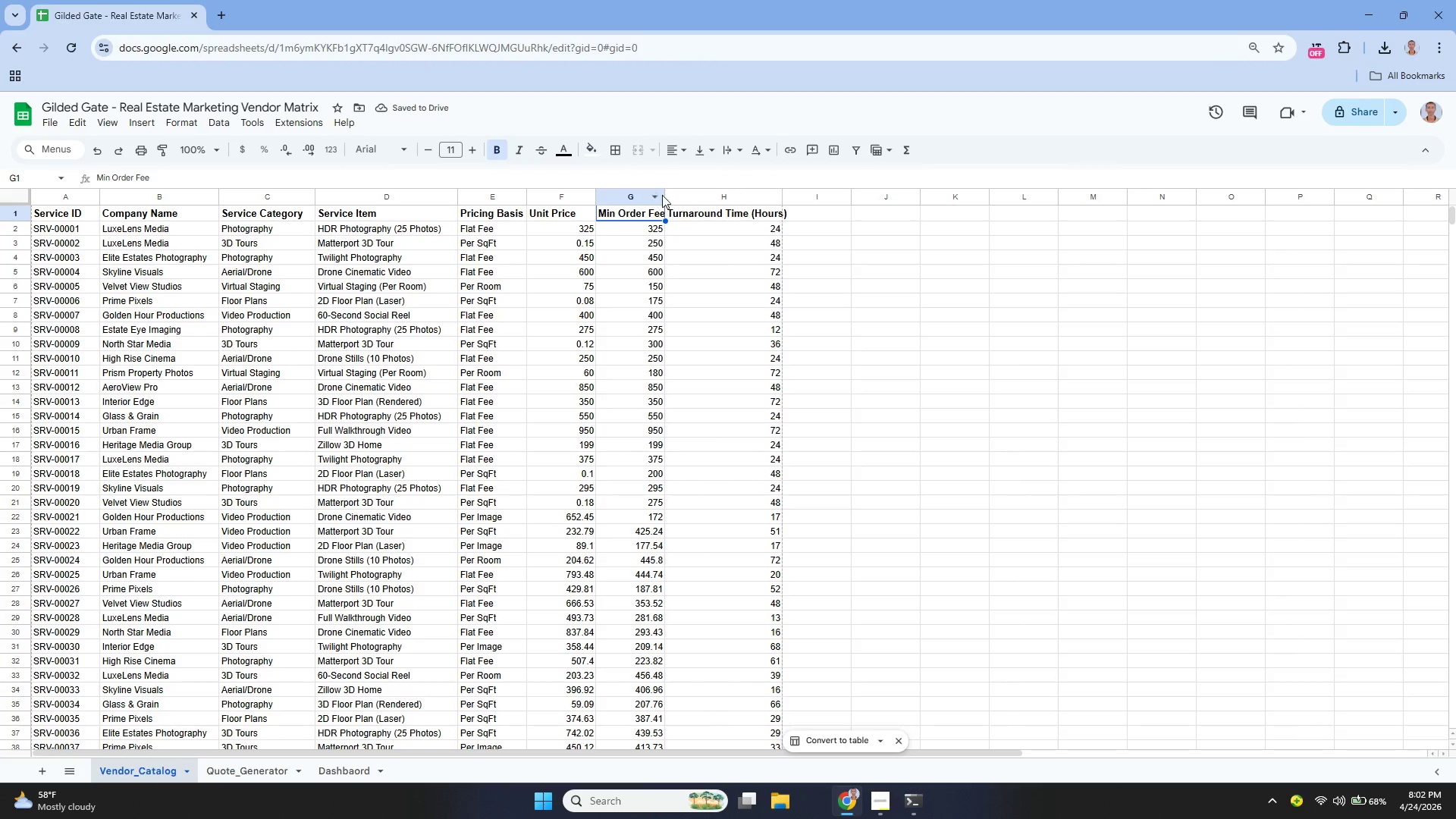 
left_click_drag(start_coordinate=[667, 197], to_coordinate=[688, 211])
 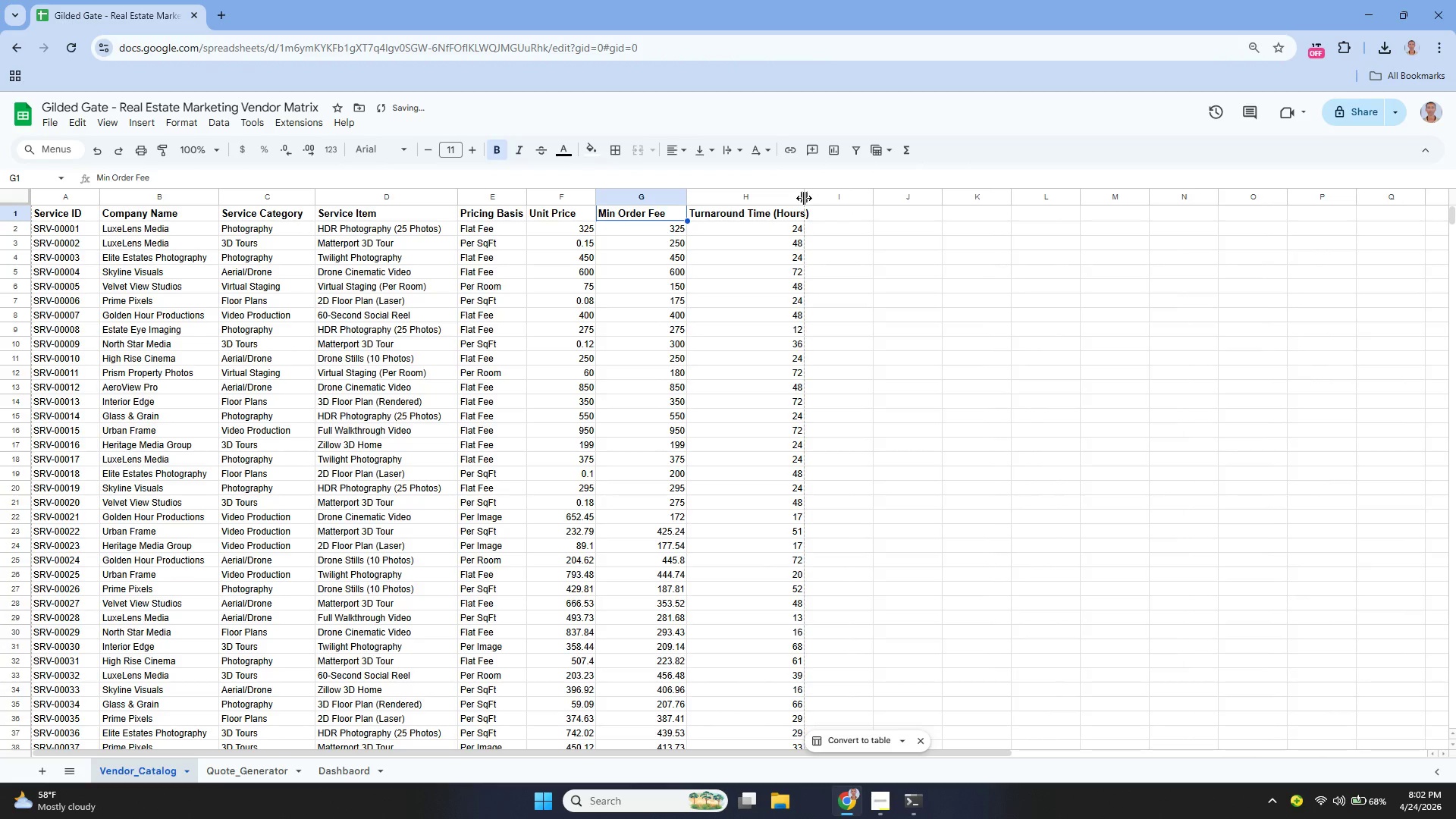 
left_click_drag(start_coordinate=[805, 196], to_coordinate=[820, 202])
 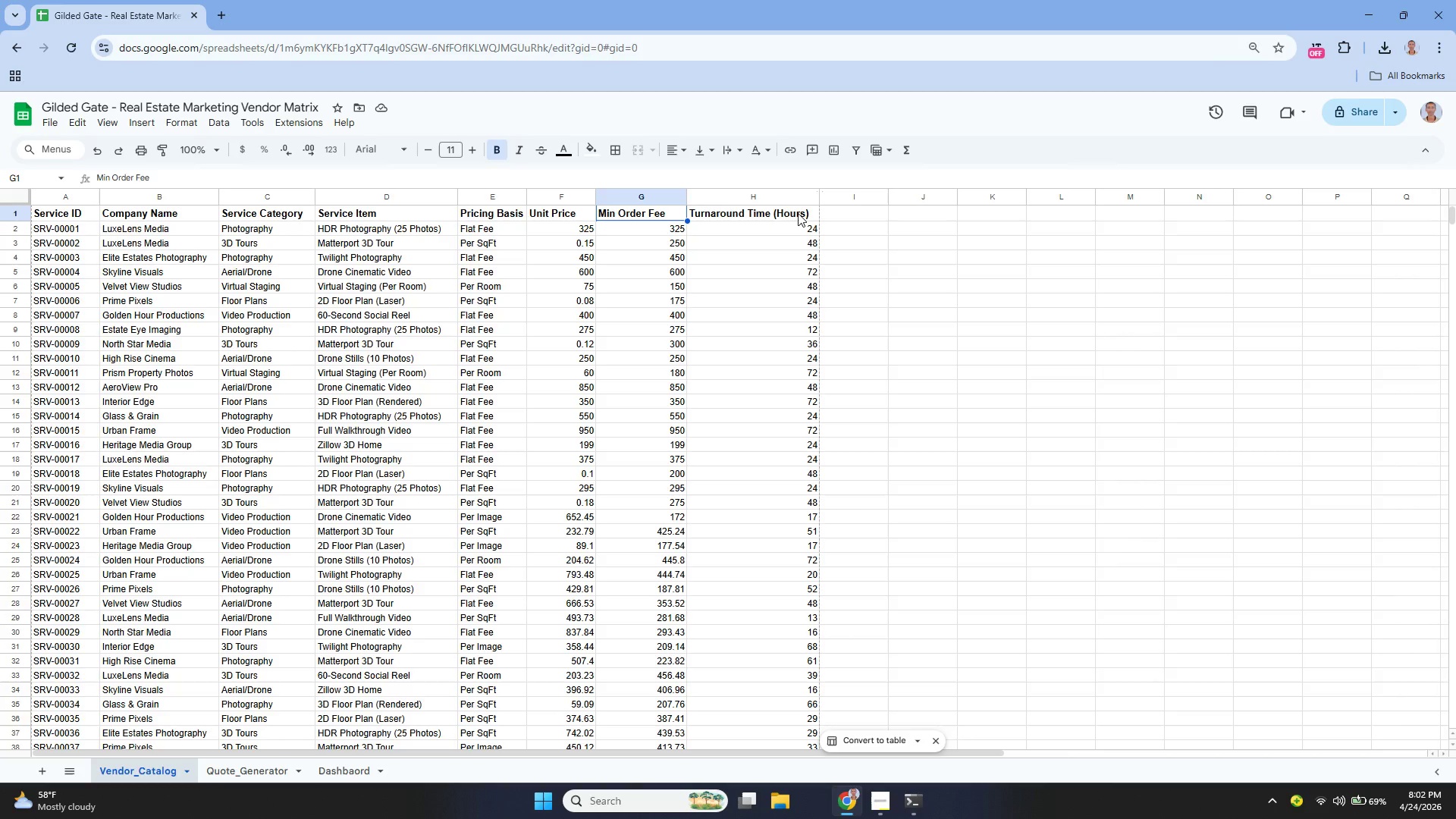 
wait(10.61)
 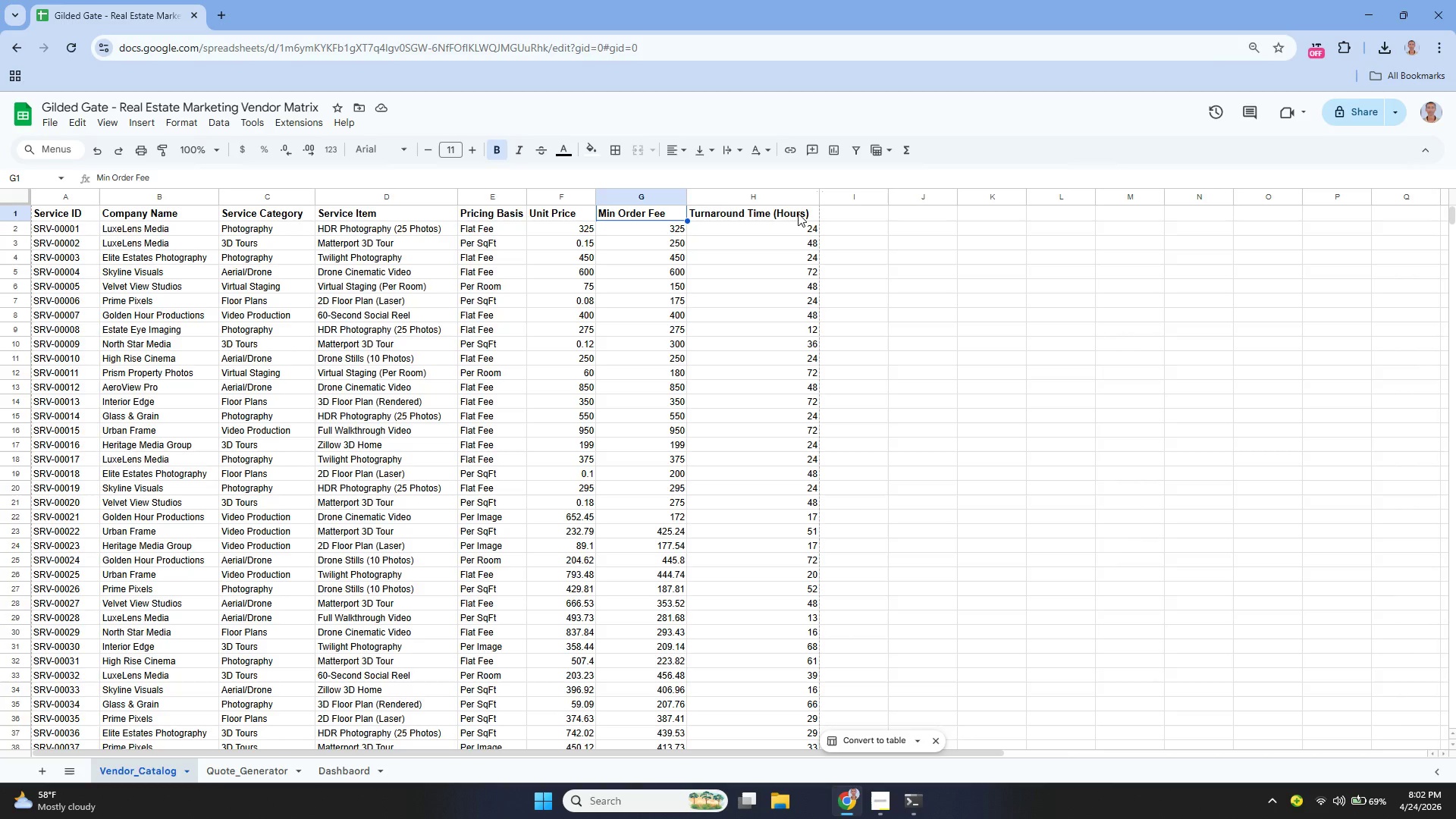 
scroll: coordinate [504, 465], scroll_direction: up, amount: 2.0
 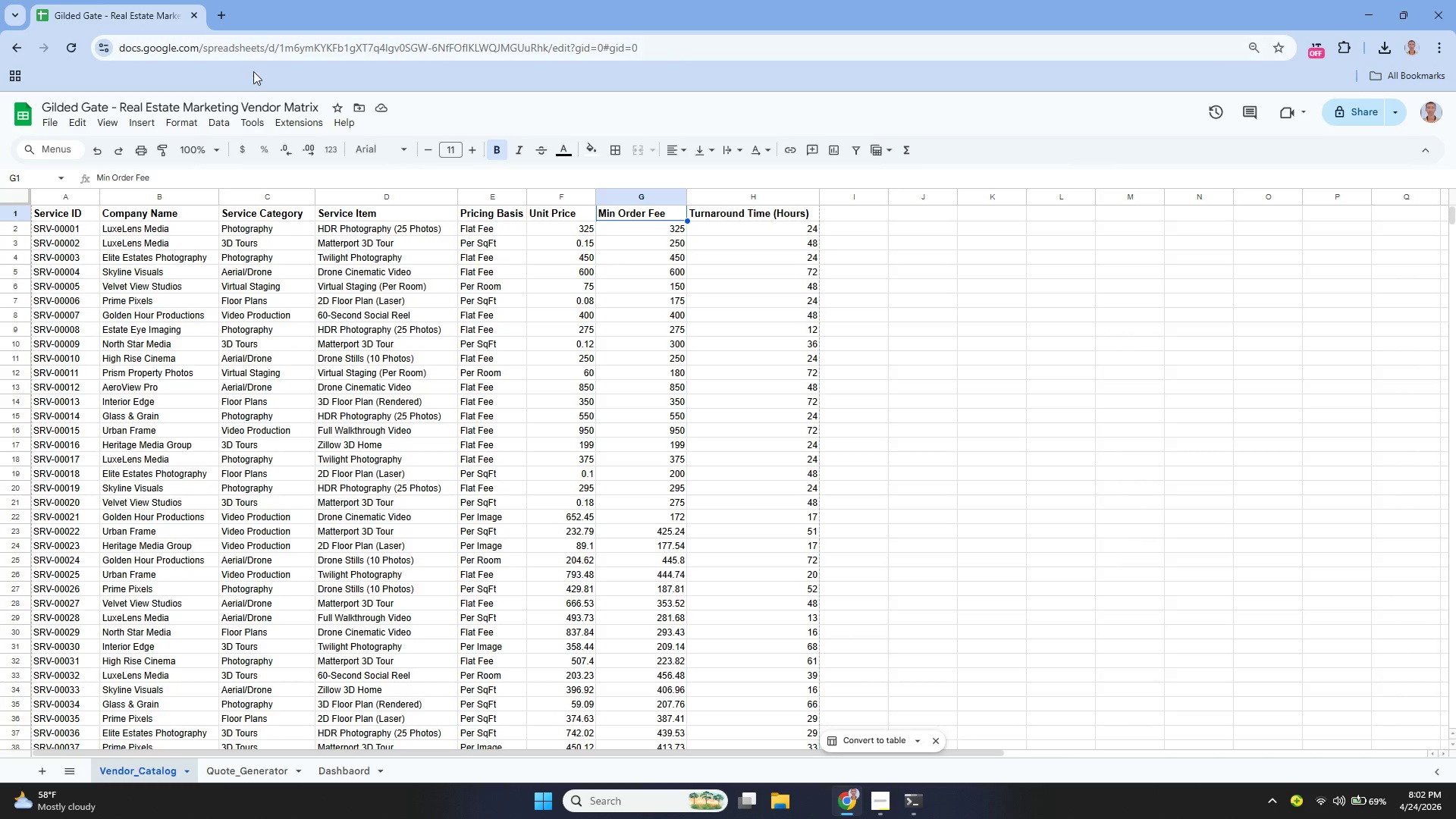 
wait(10.26)
 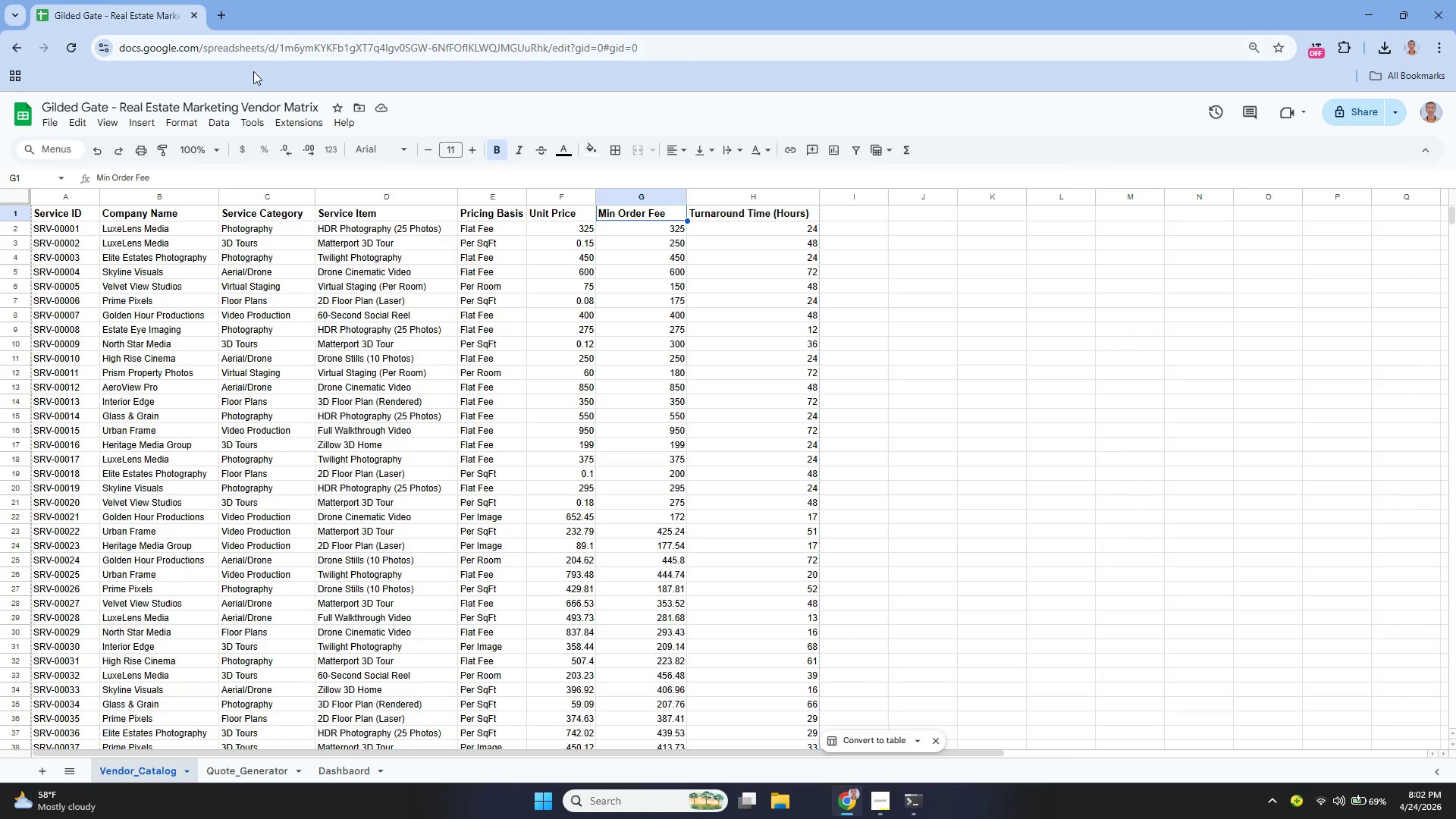 
mouse_move([529, 198])
 